 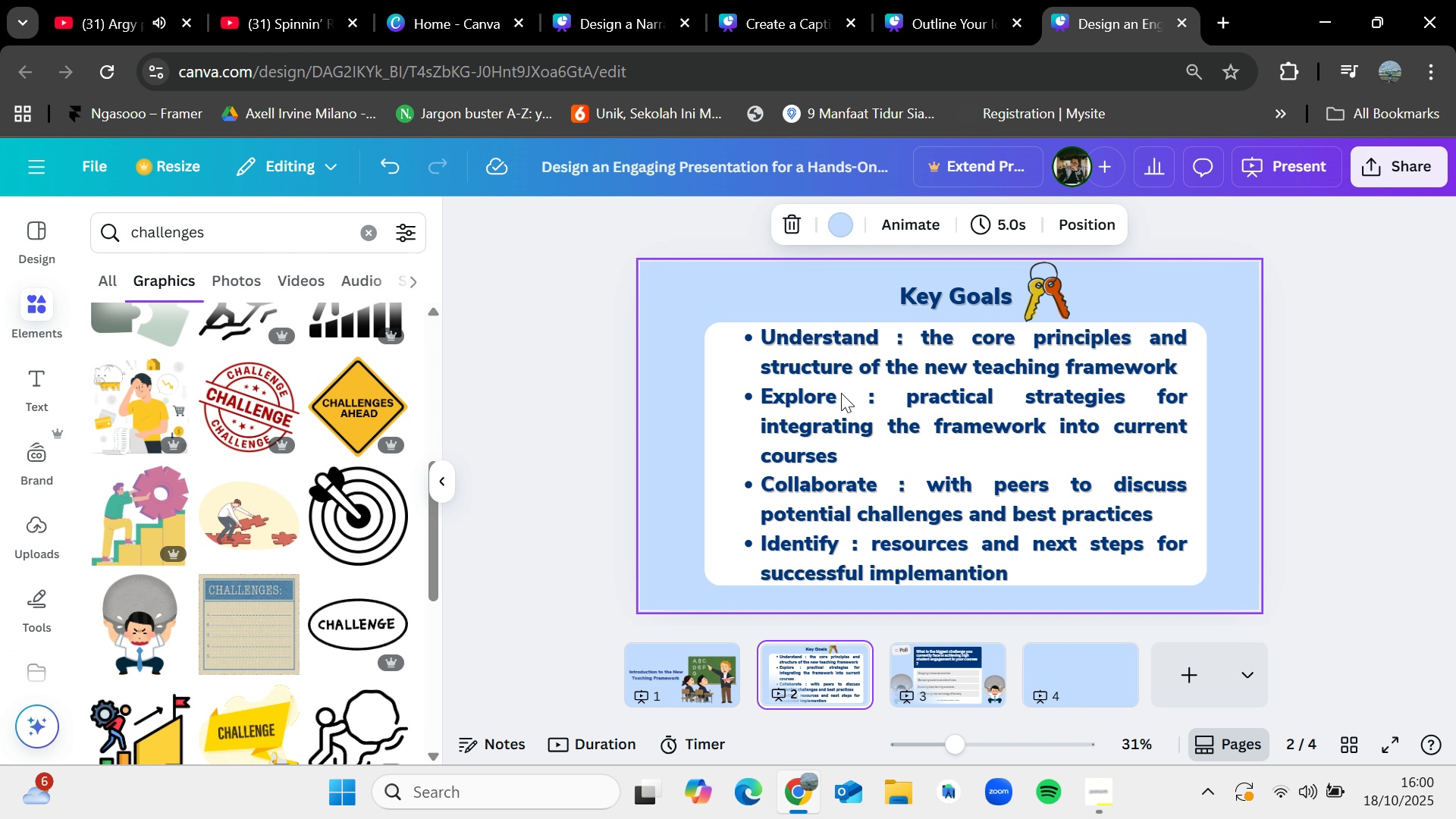 
left_click([940, 301])
 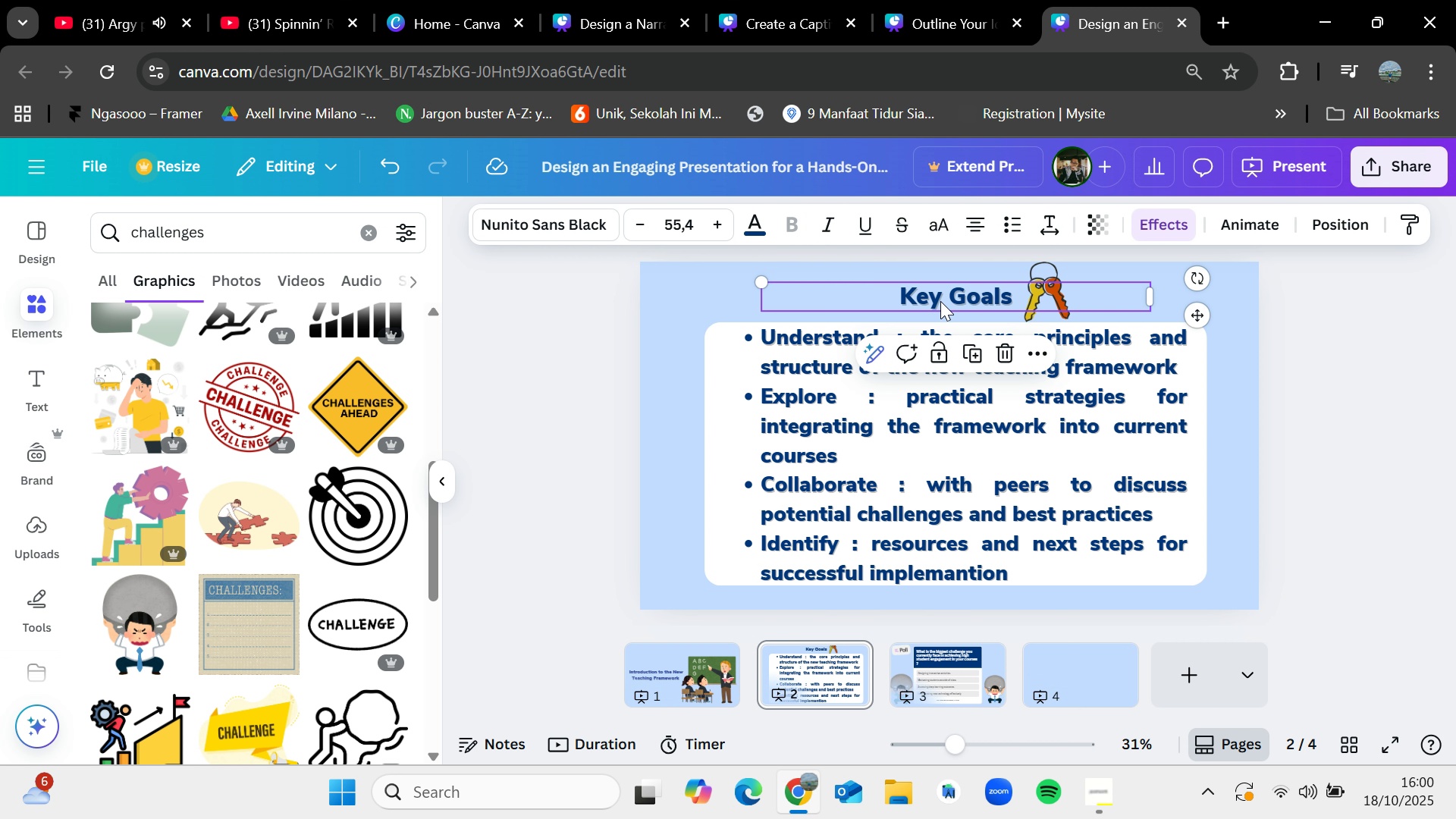 
key(Control+C)
 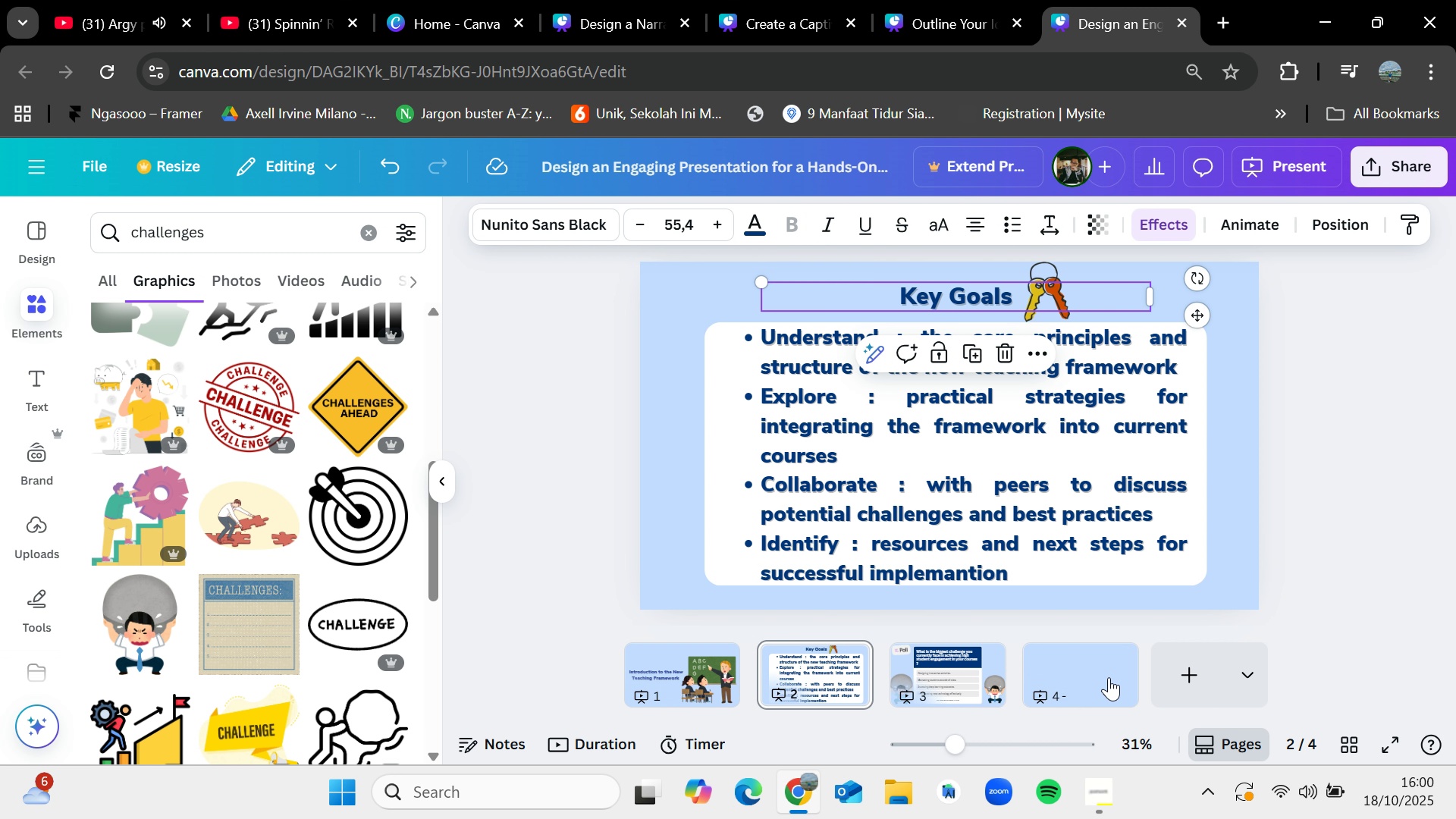 
left_click([1108, 676])
 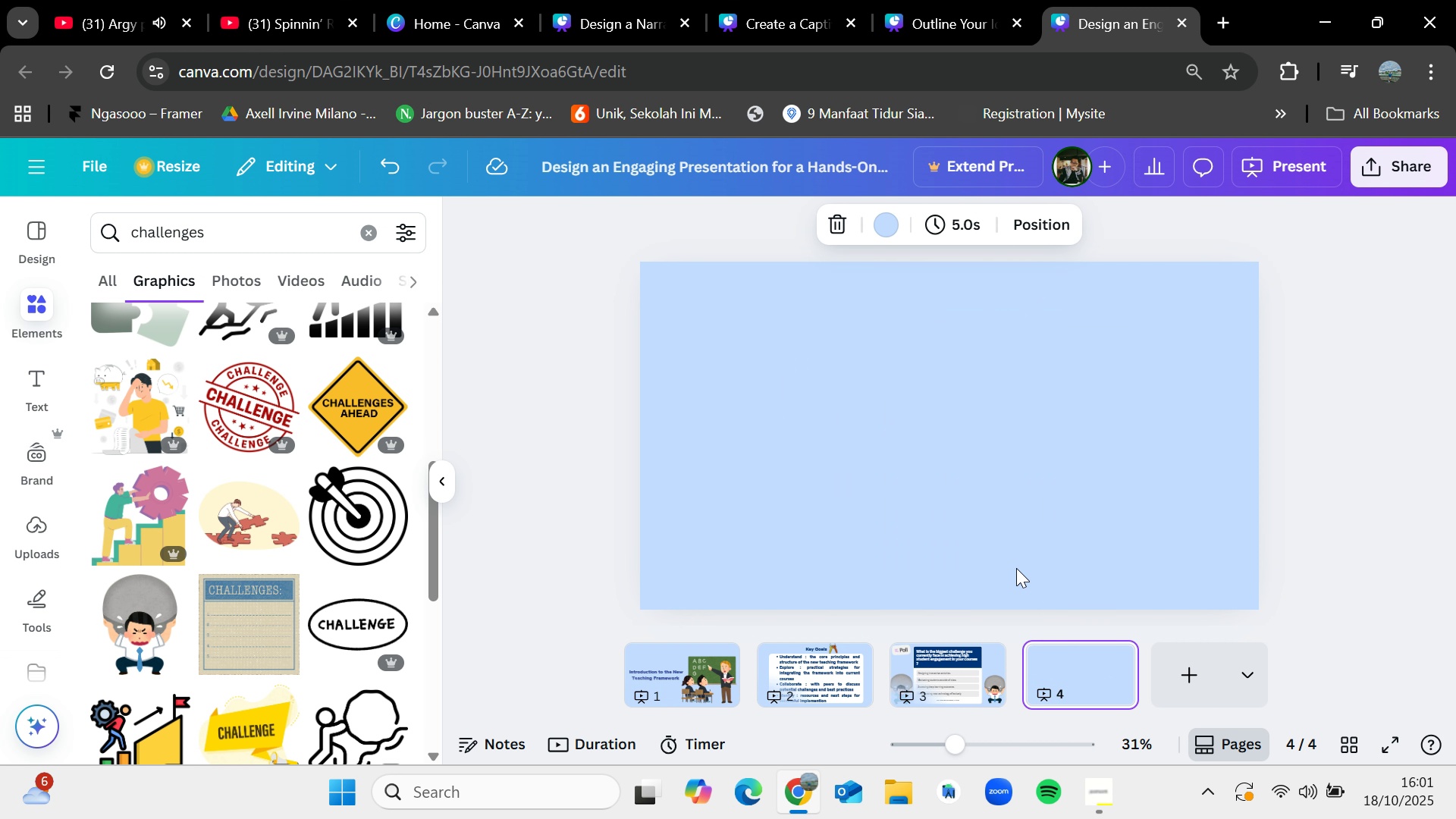 
key(Control+V)
 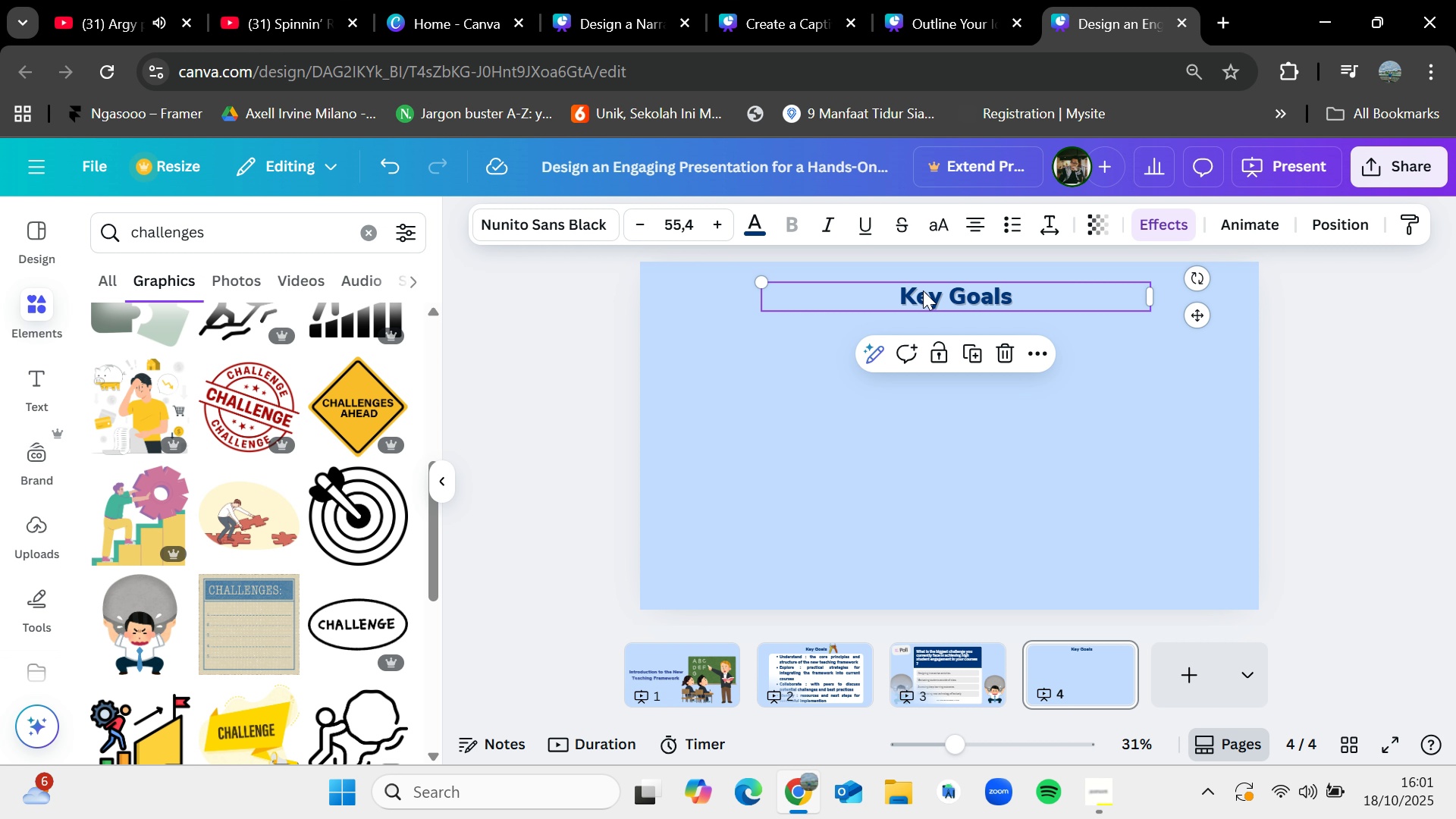 
double_click([925, 291])
 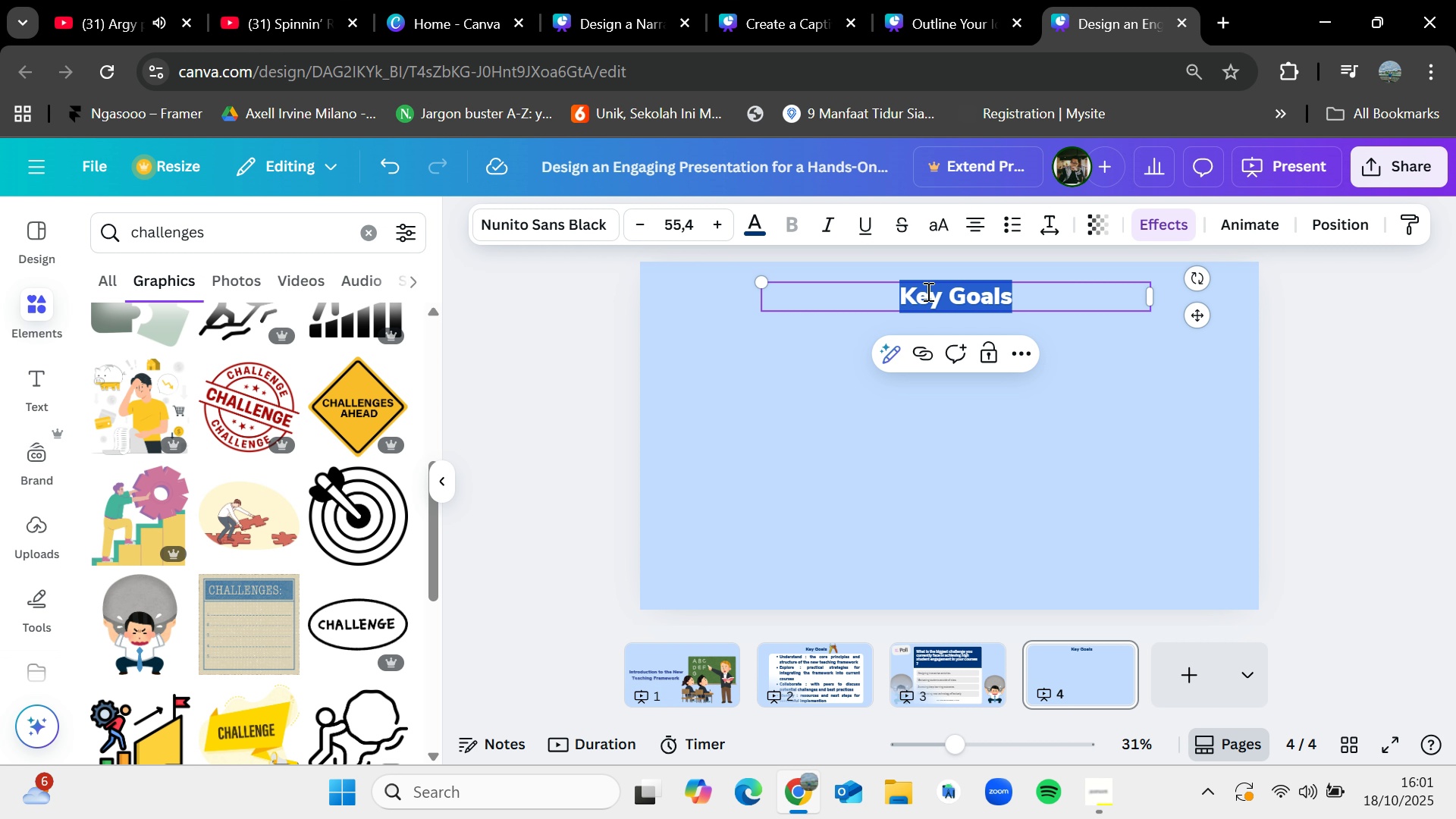 
key(Backspace)
type(The foundation : Core Principles of the framework)
 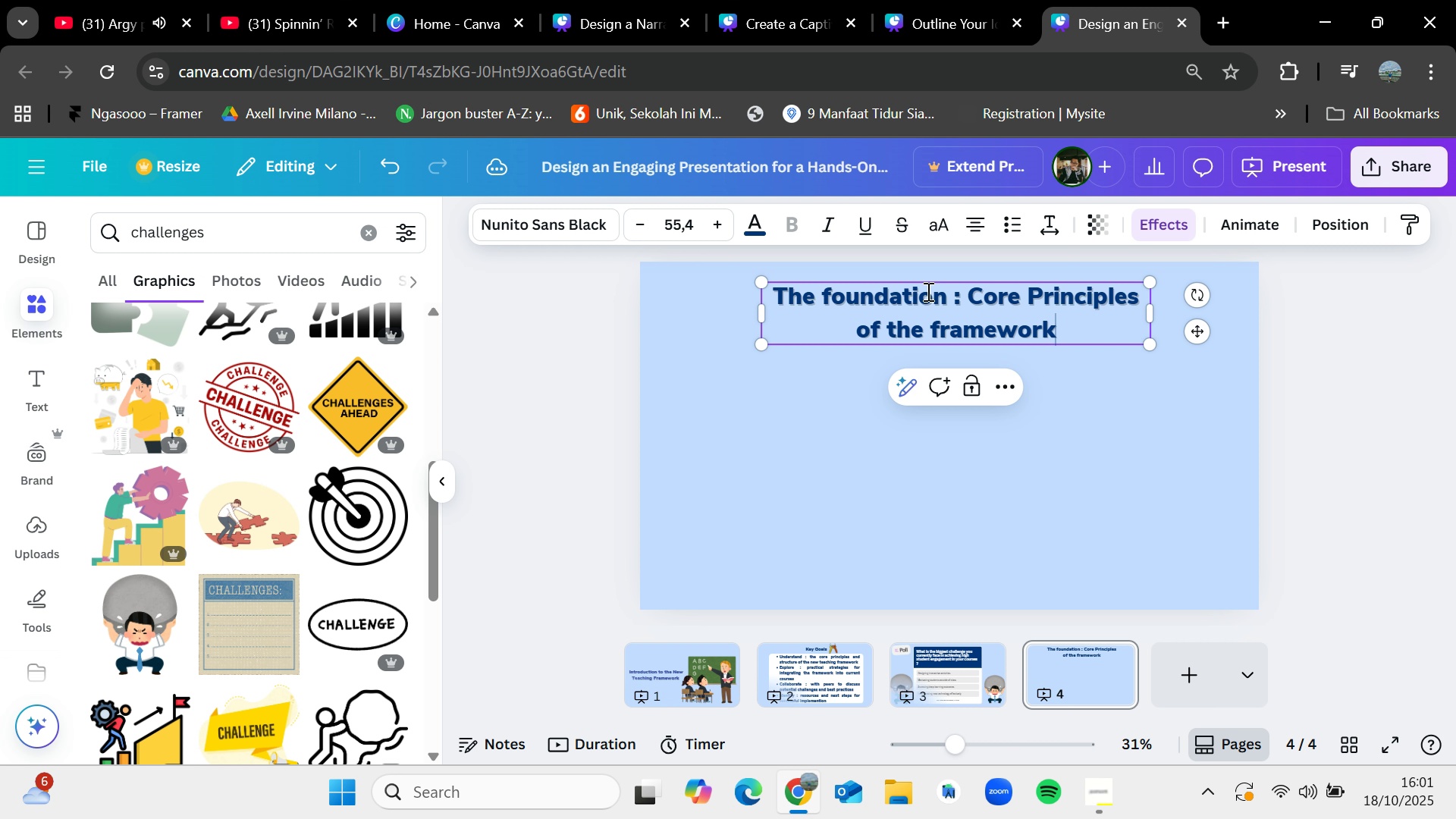 
left_click([1329, 340])
 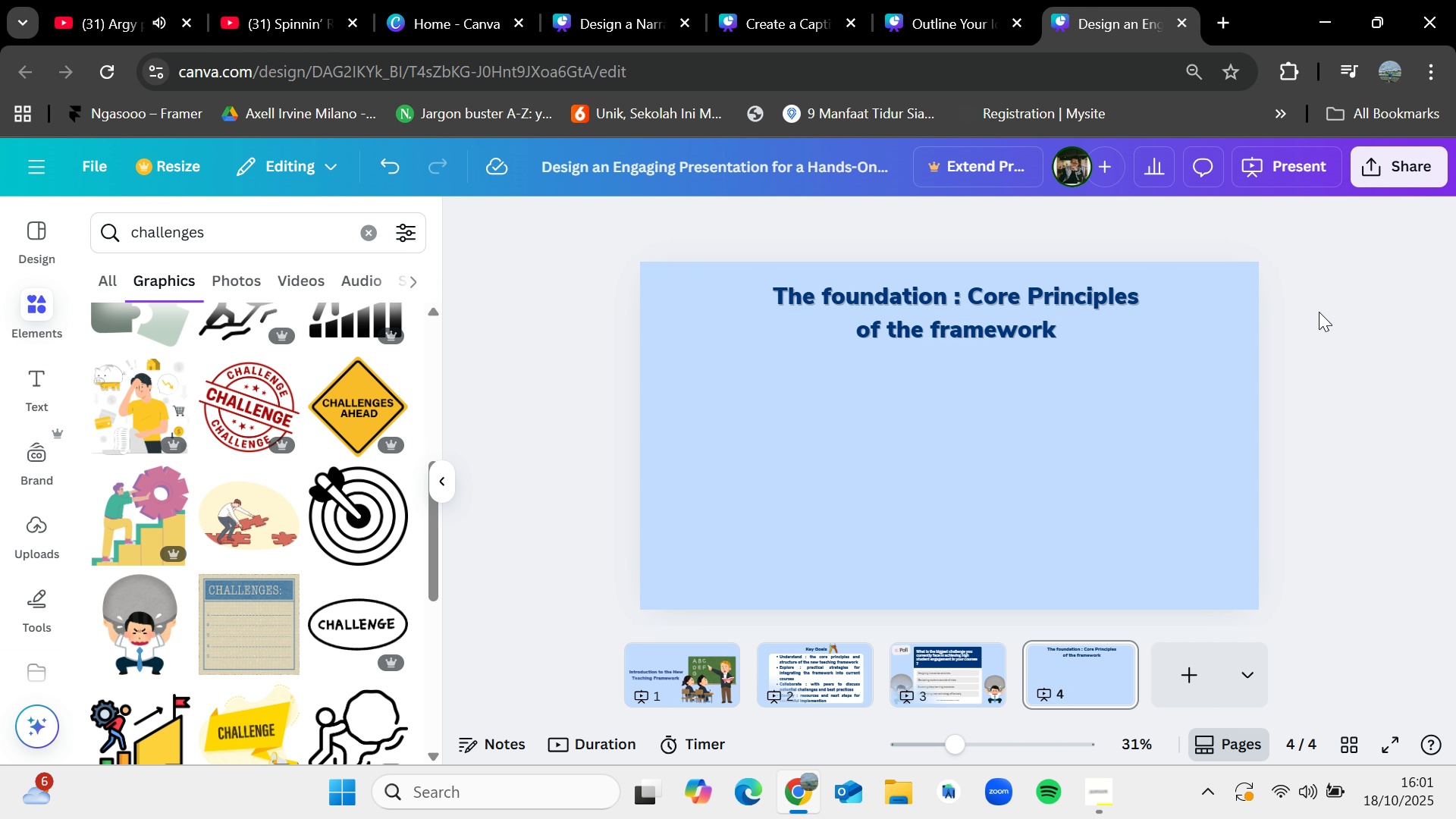 
wait(6.5)
 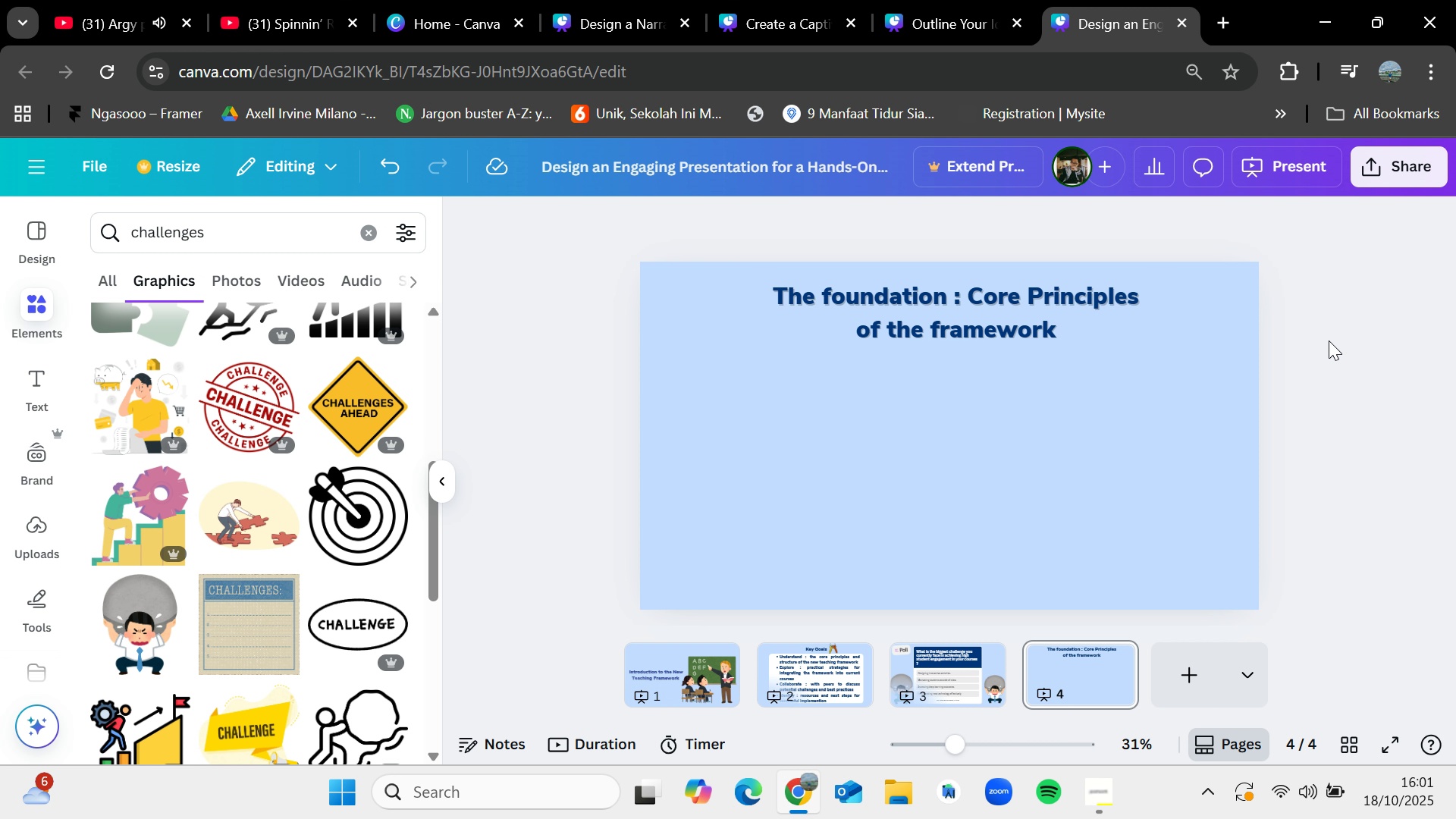 
left_click([357, 231])
 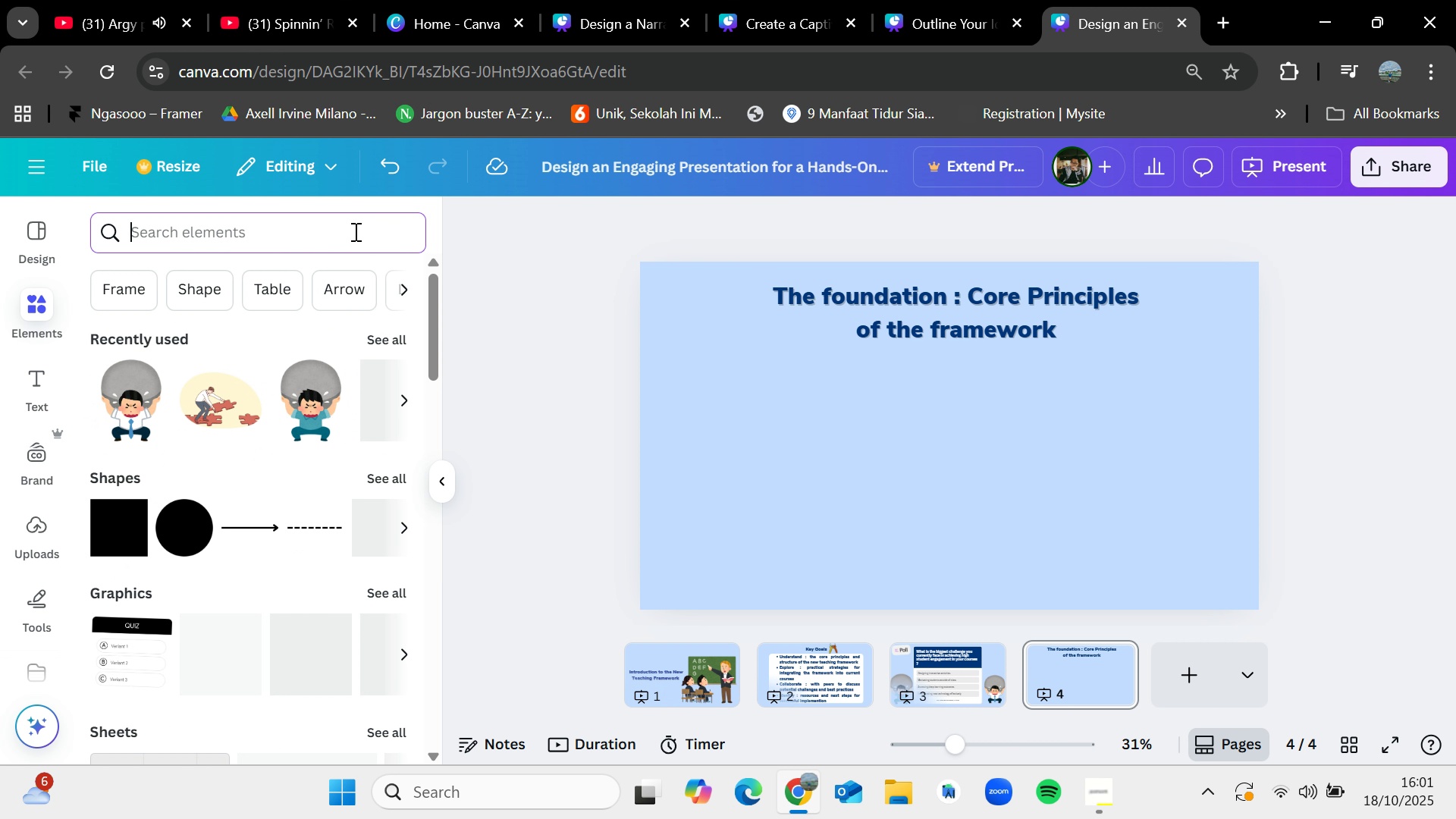 
type(pillar)
 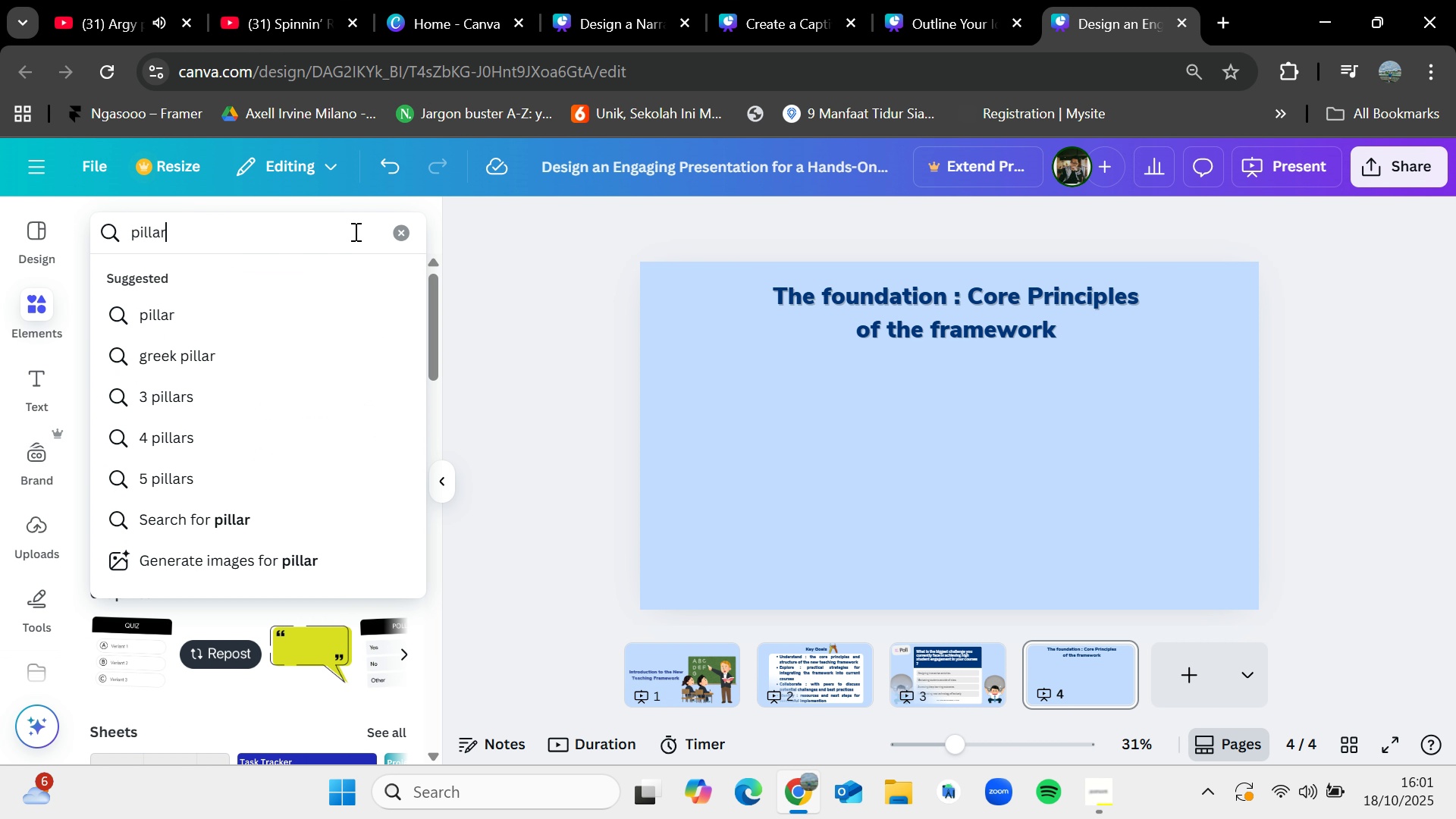 
key(Enter)
 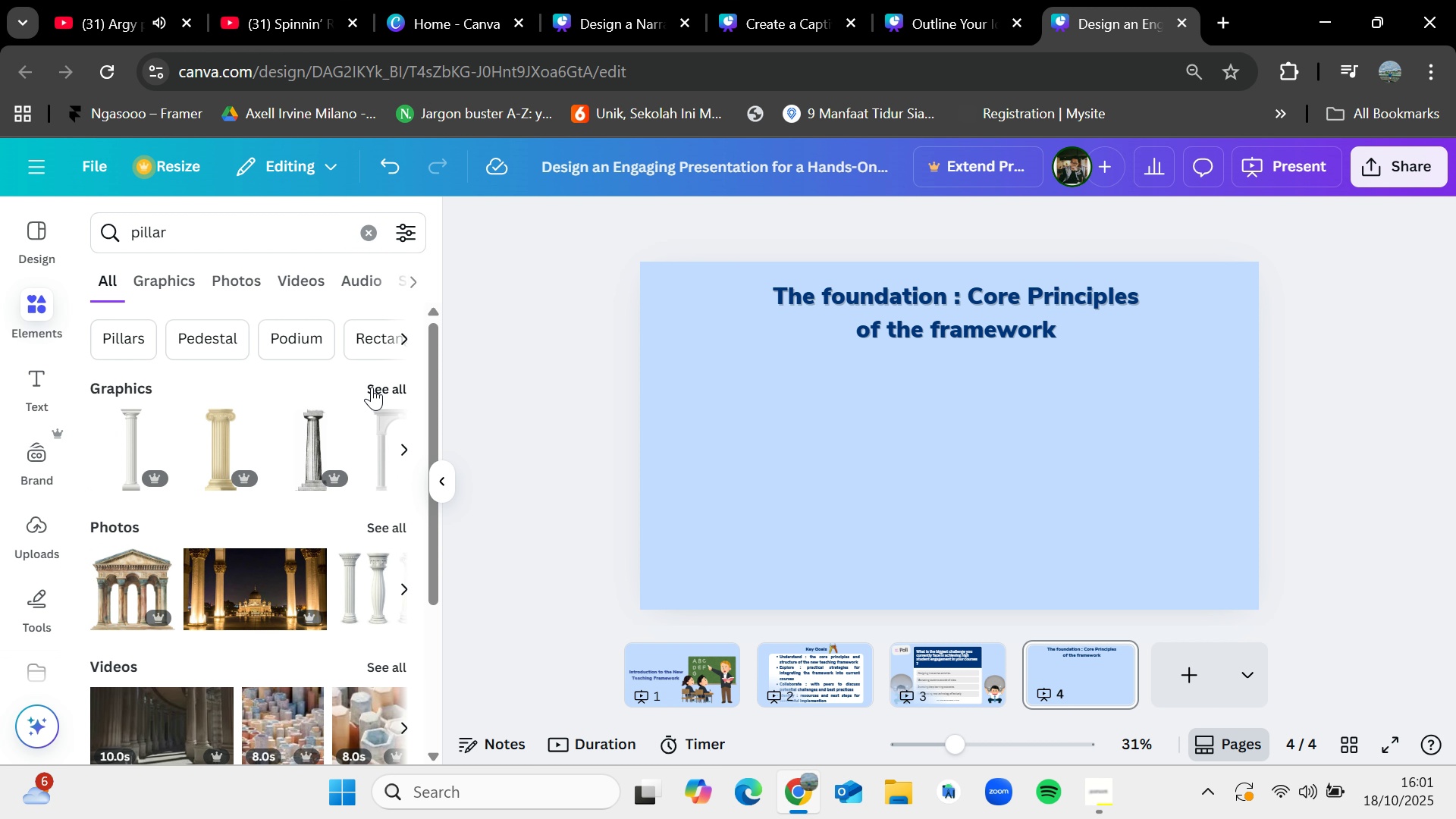 
left_click([390, 381])
 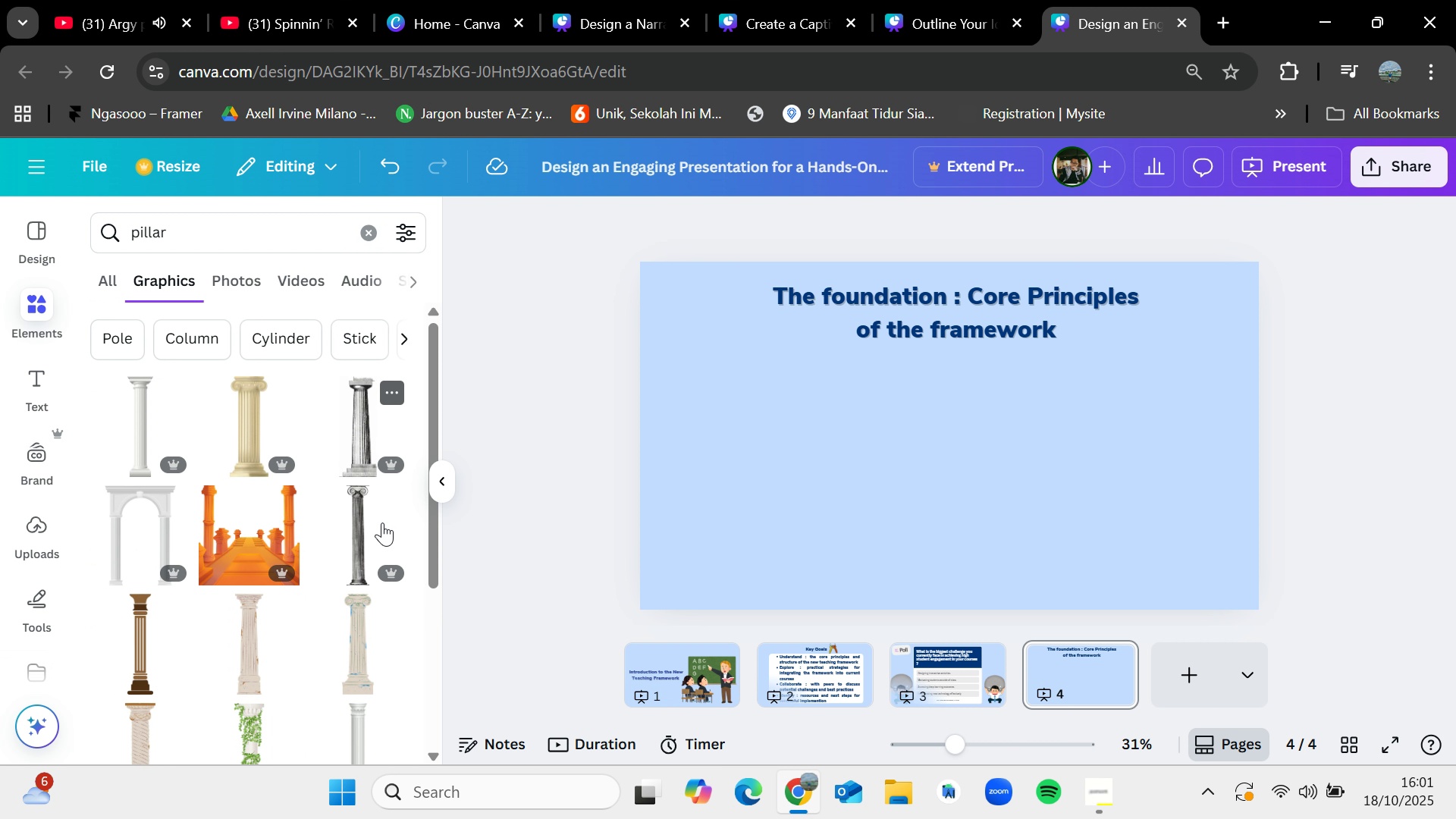 
scroll: coordinate [375, 573], scroll_direction: down, amount: 1.0
 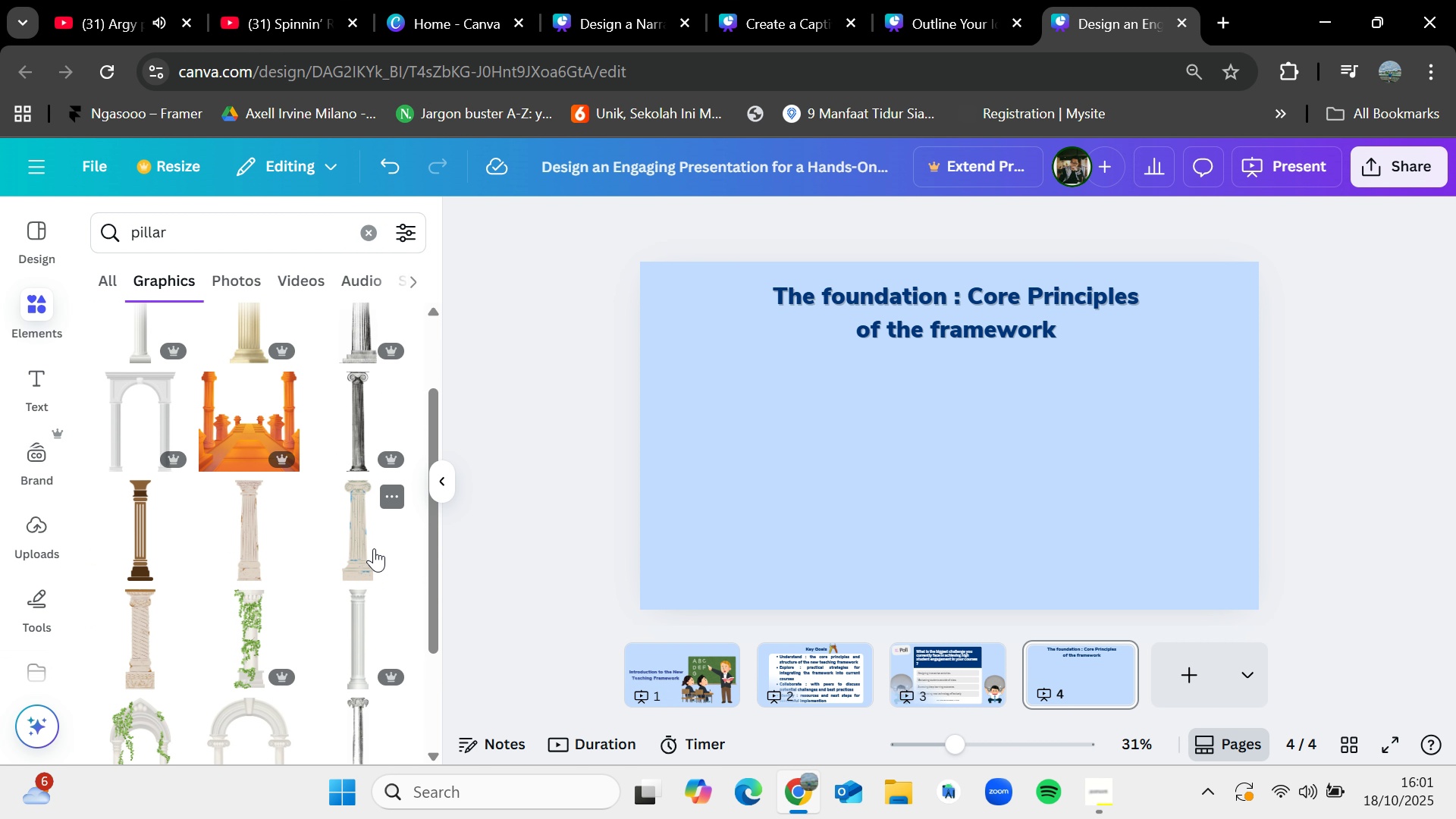 
wait(8.23)
 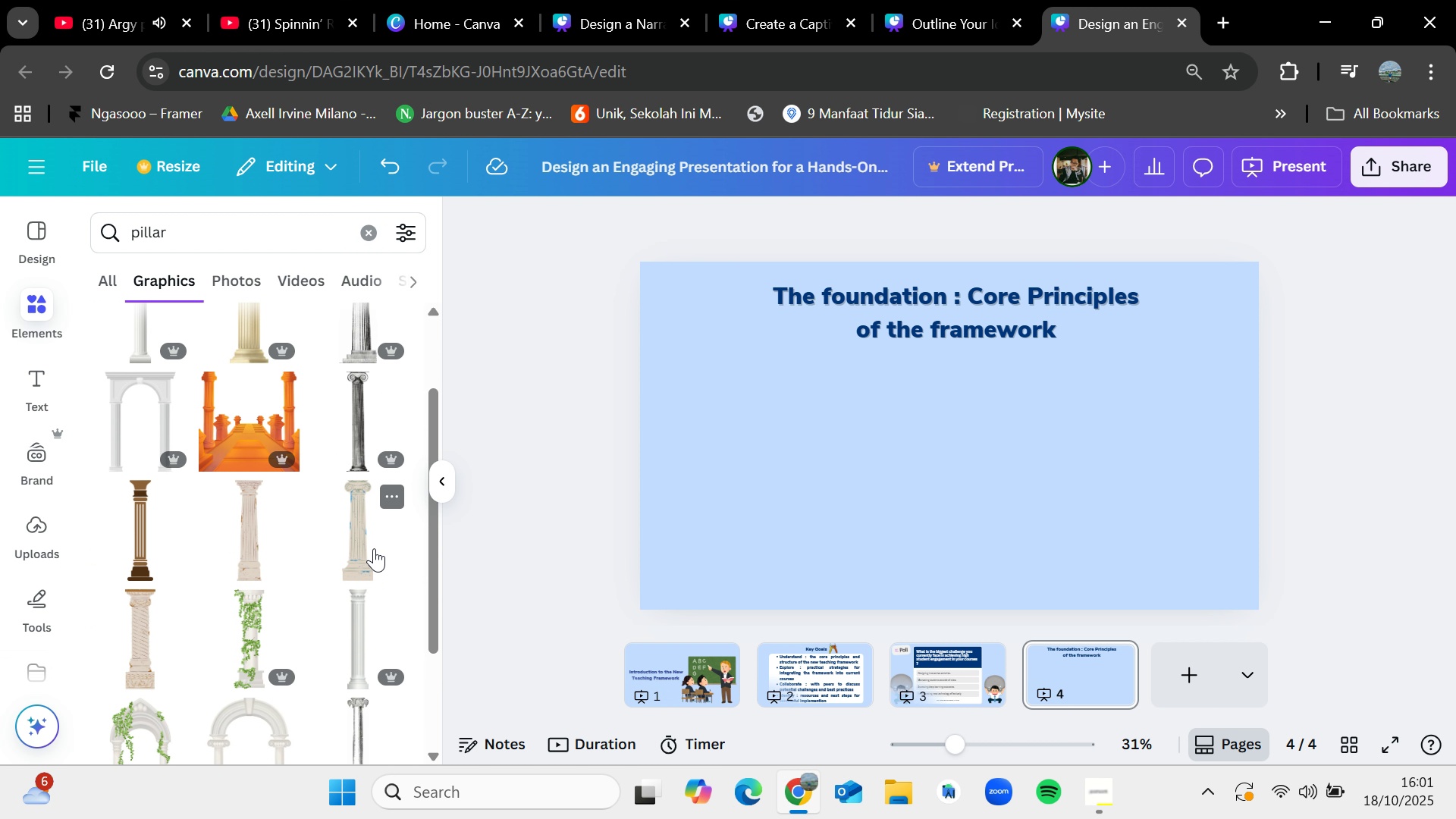 
left_click_drag(start_coordinate=[247, 543], to_coordinate=[764, 454])
 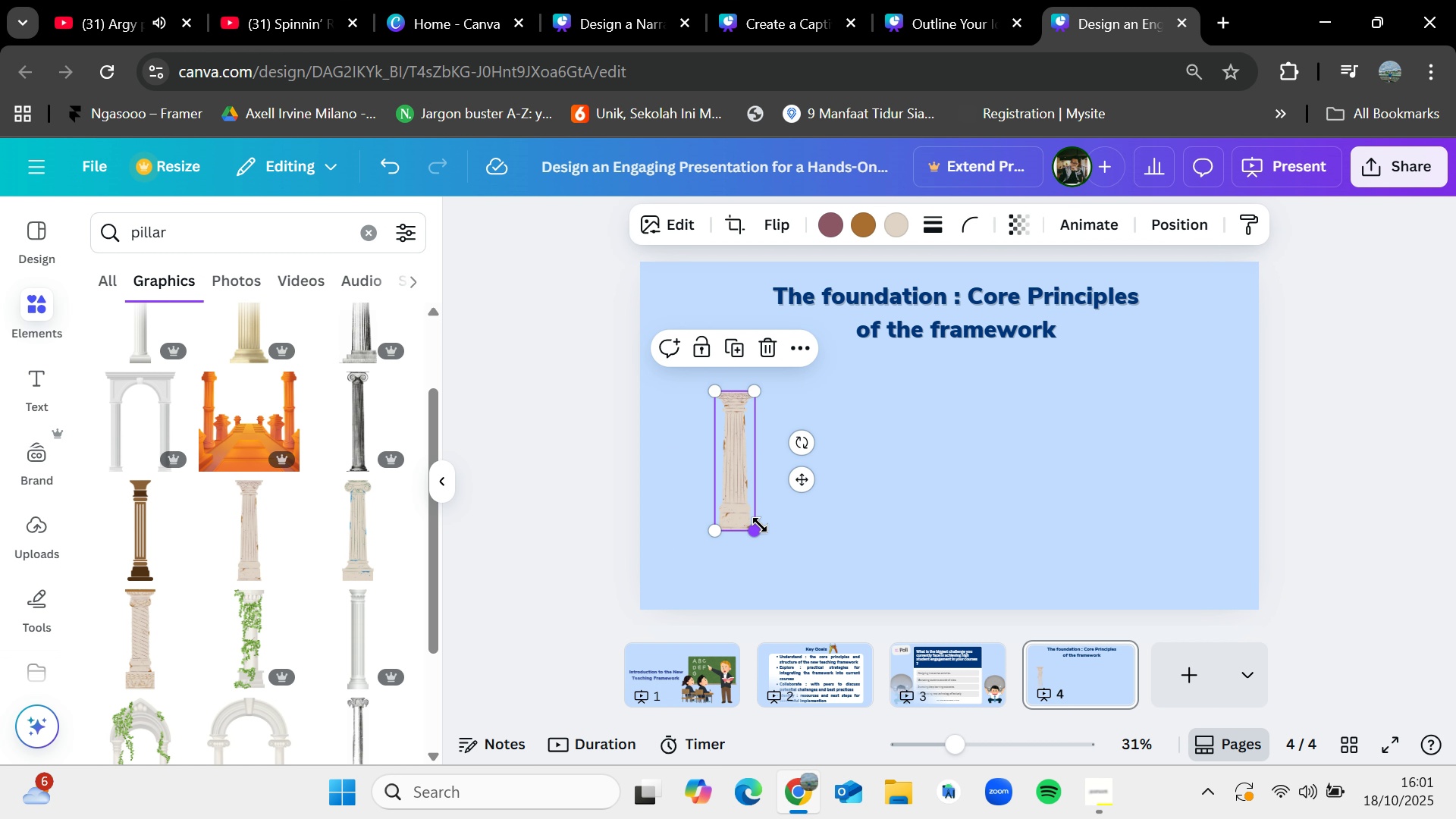 
left_click_drag(start_coordinate=[758, 525], to_coordinate=[809, 596])
 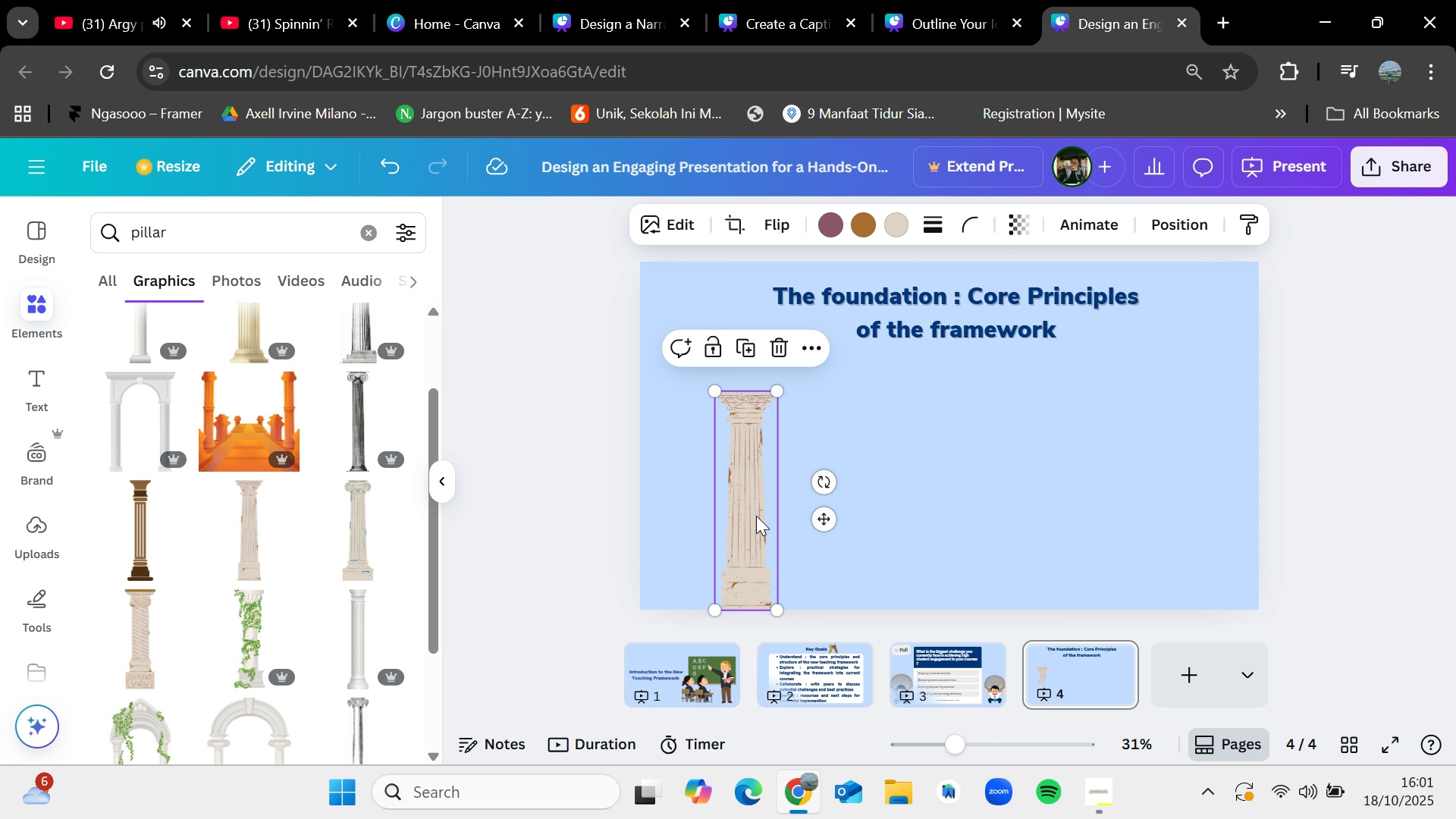 
left_click_drag(start_coordinate=[755, 515], to_coordinate=[723, 485])
 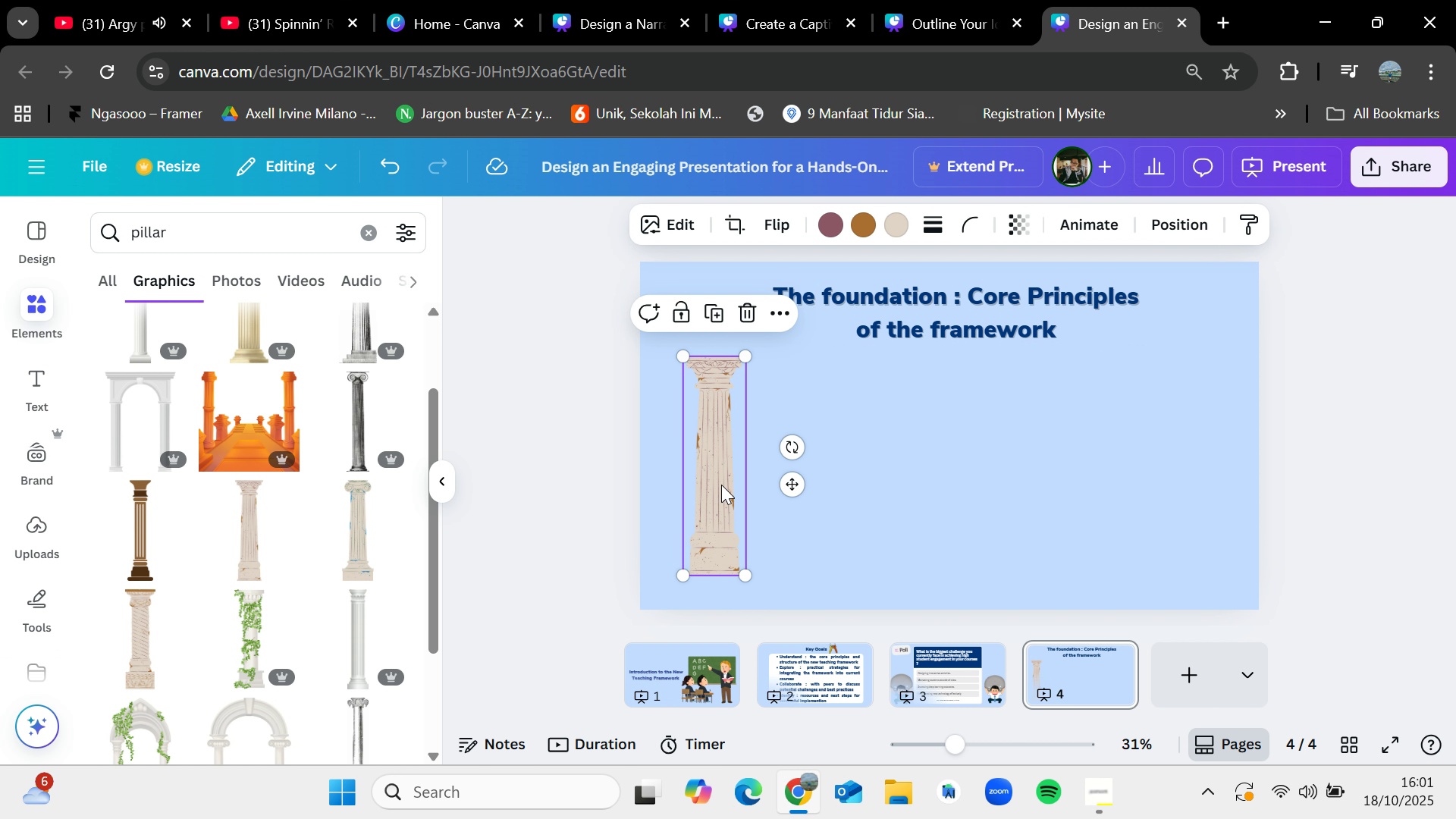 
key(Control+C)
 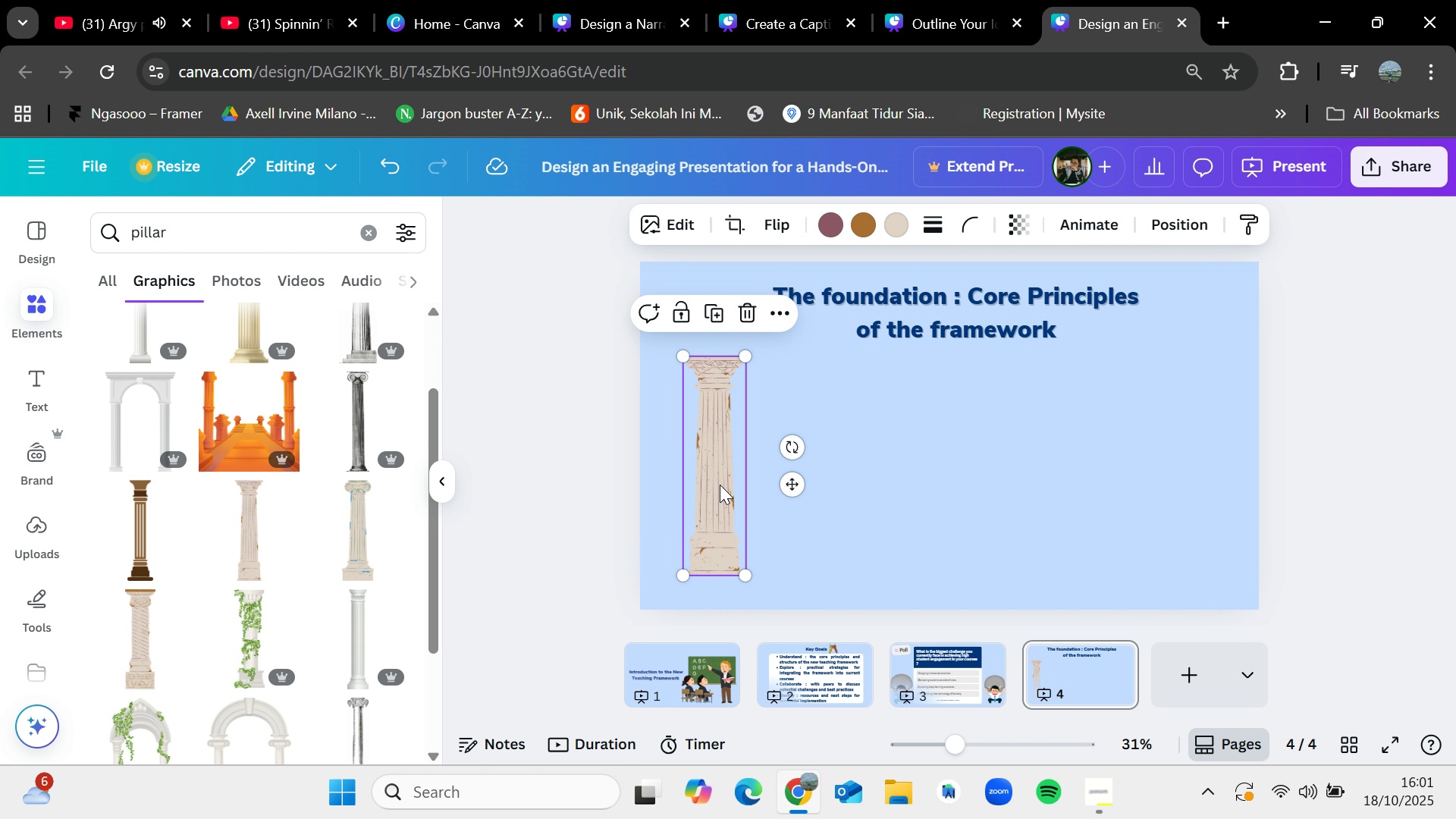 
key(Control+V)
 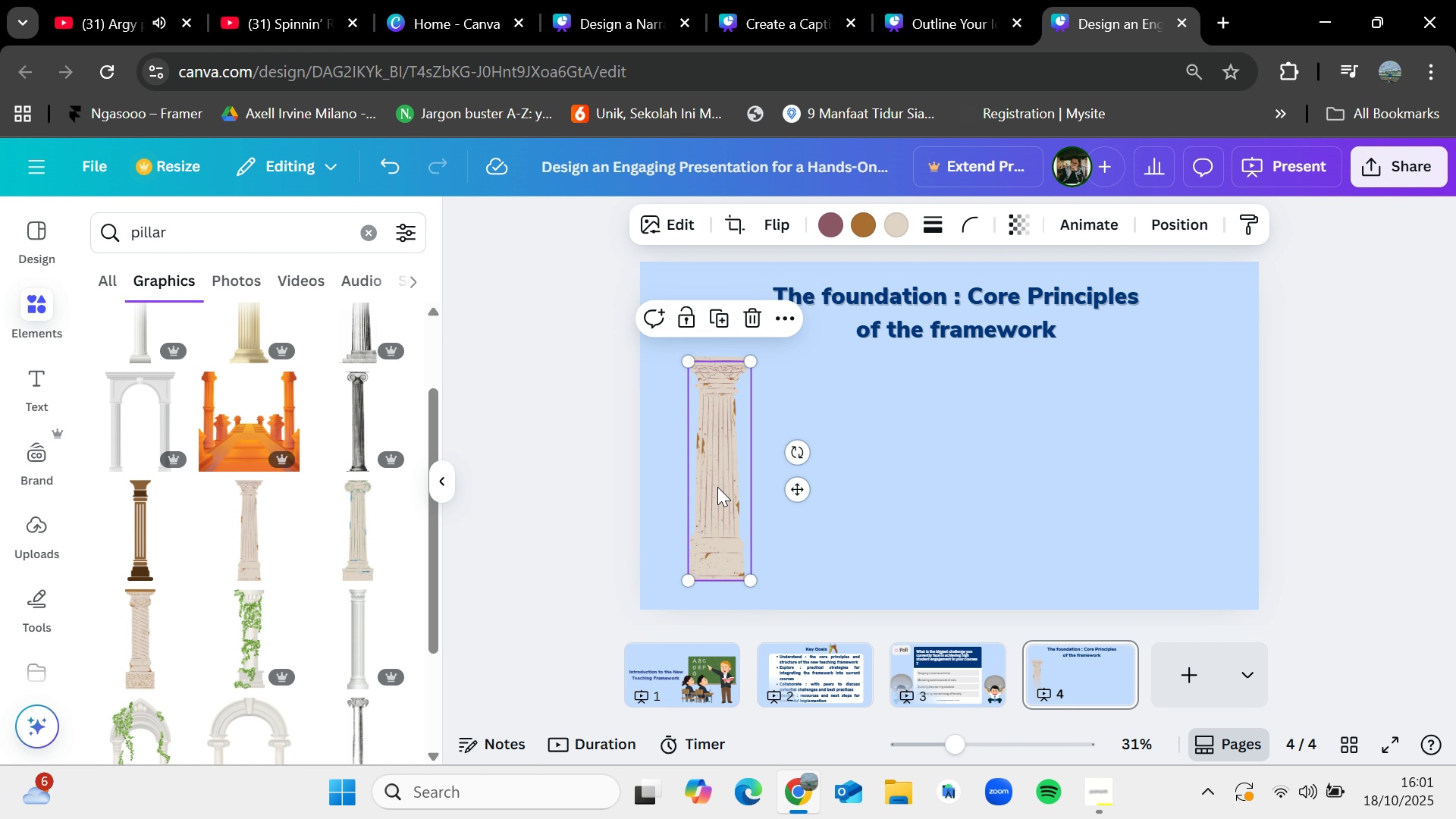 
left_click_drag(start_coordinate=[717, 487], to_coordinate=[847, 486])
 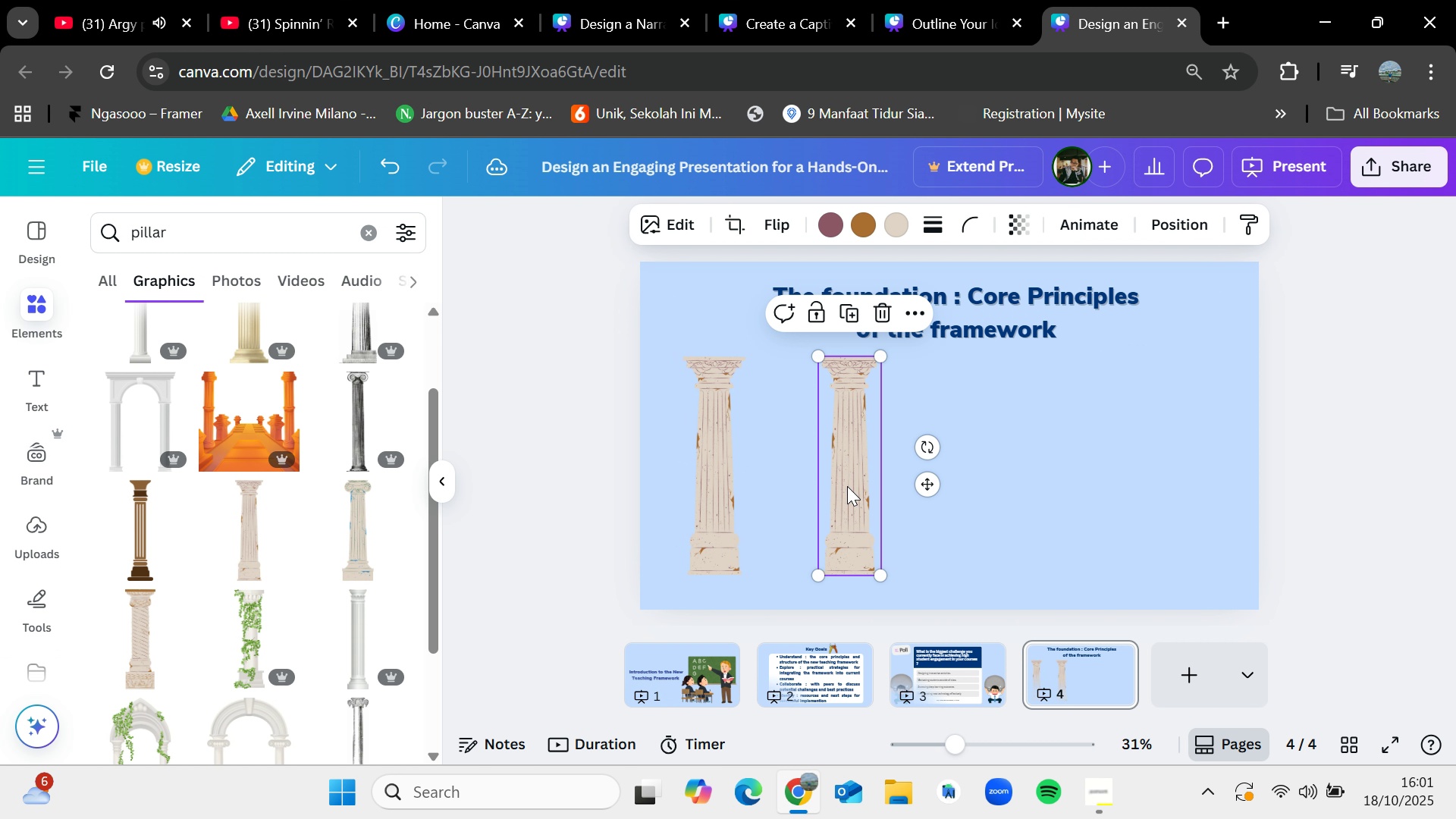 
key(Control+V)
 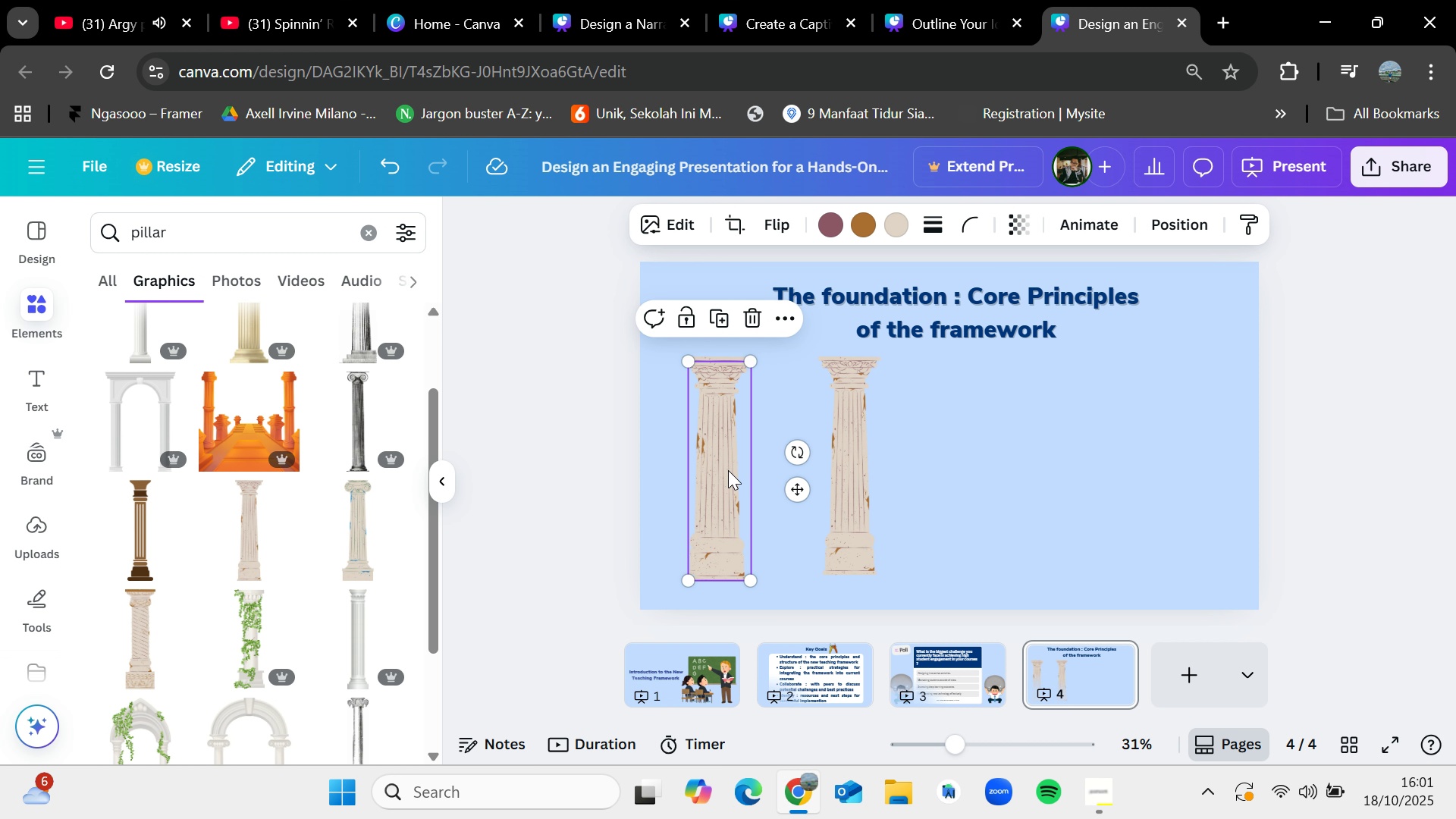 
left_click_drag(start_coordinate=[714, 470], to_coordinate=[994, 464])
 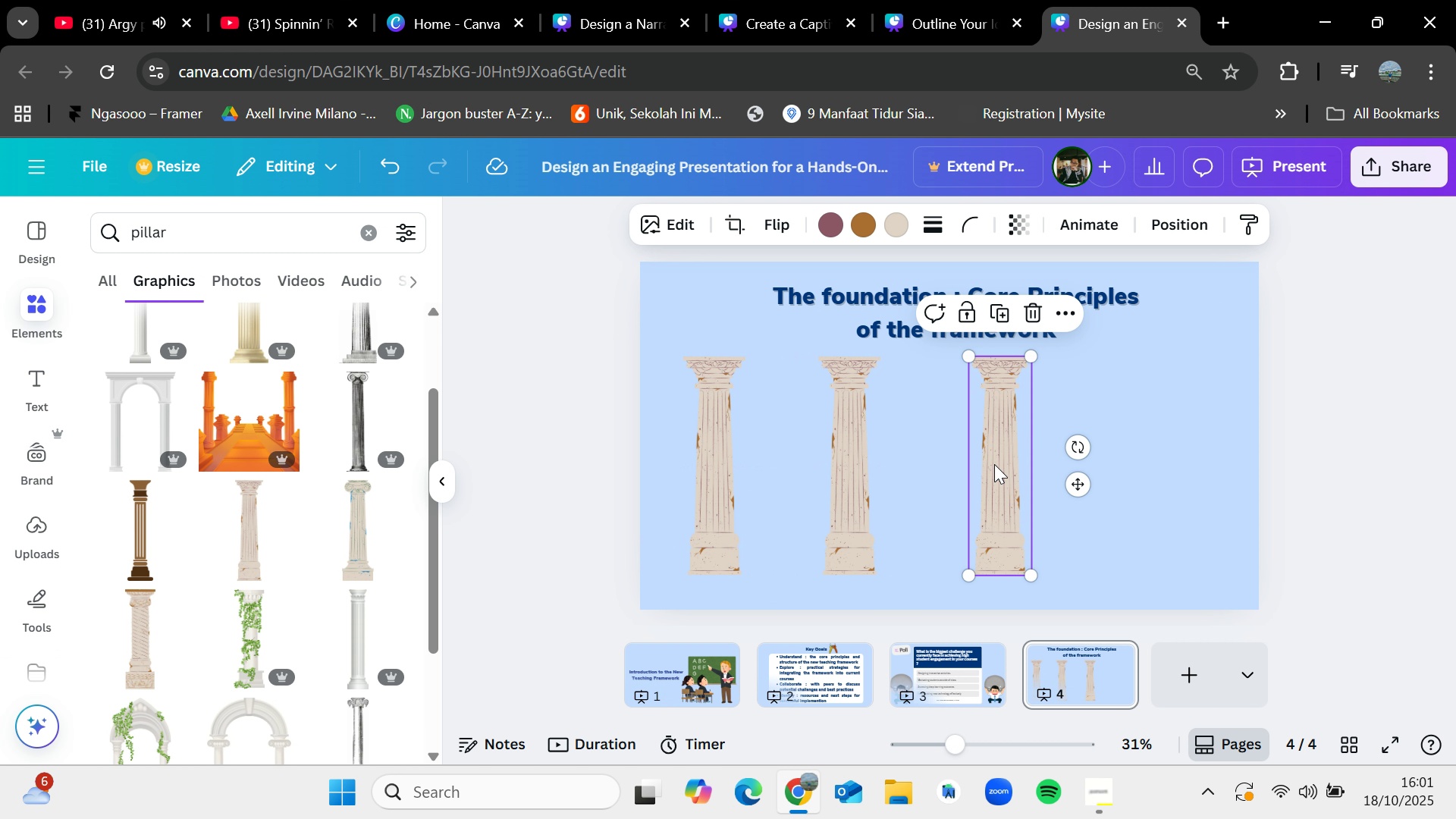 
key(Control+V)
 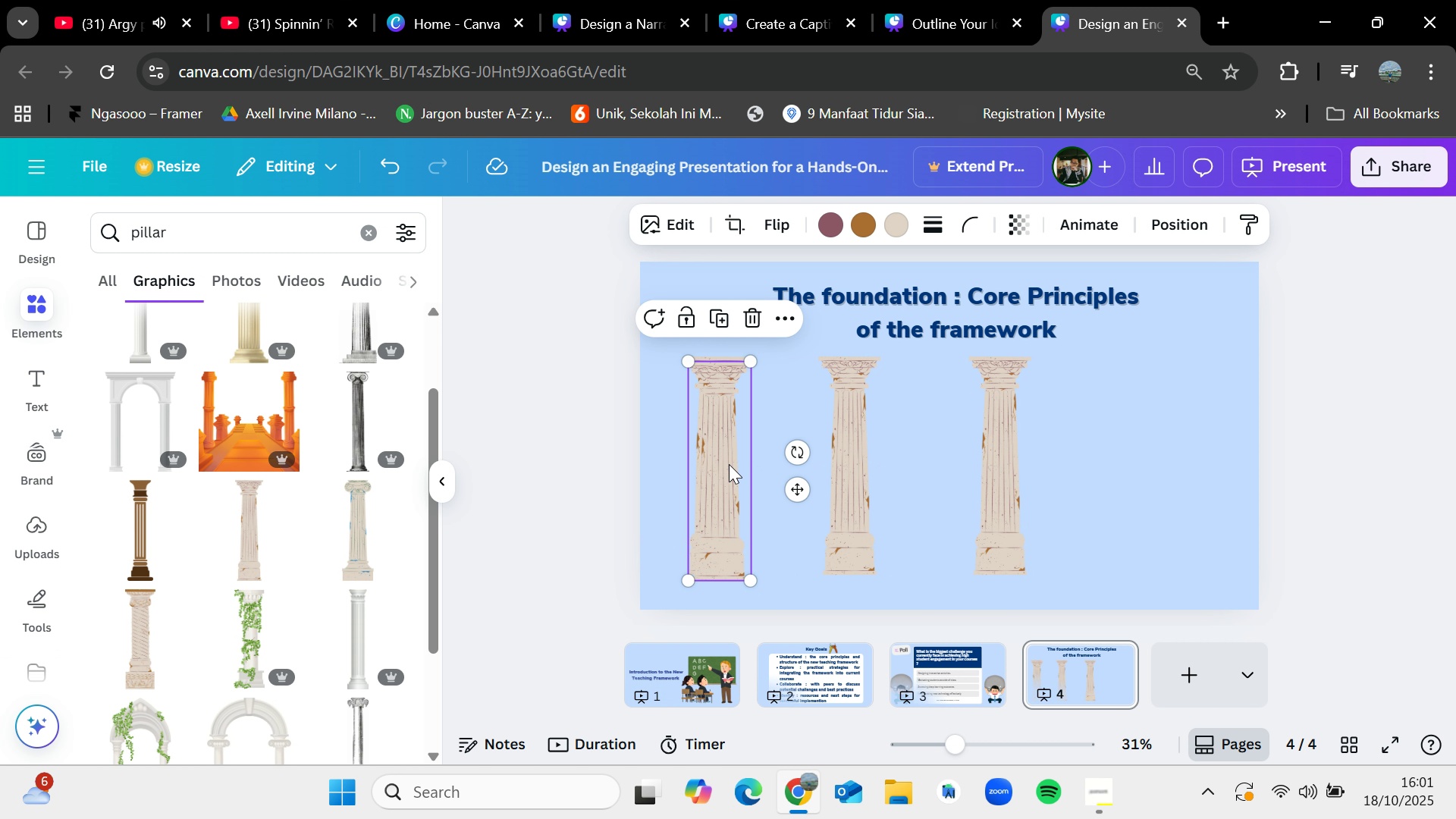 
left_click_drag(start_coordinate=[711, 460], to_coordinate=[1163, 461])
 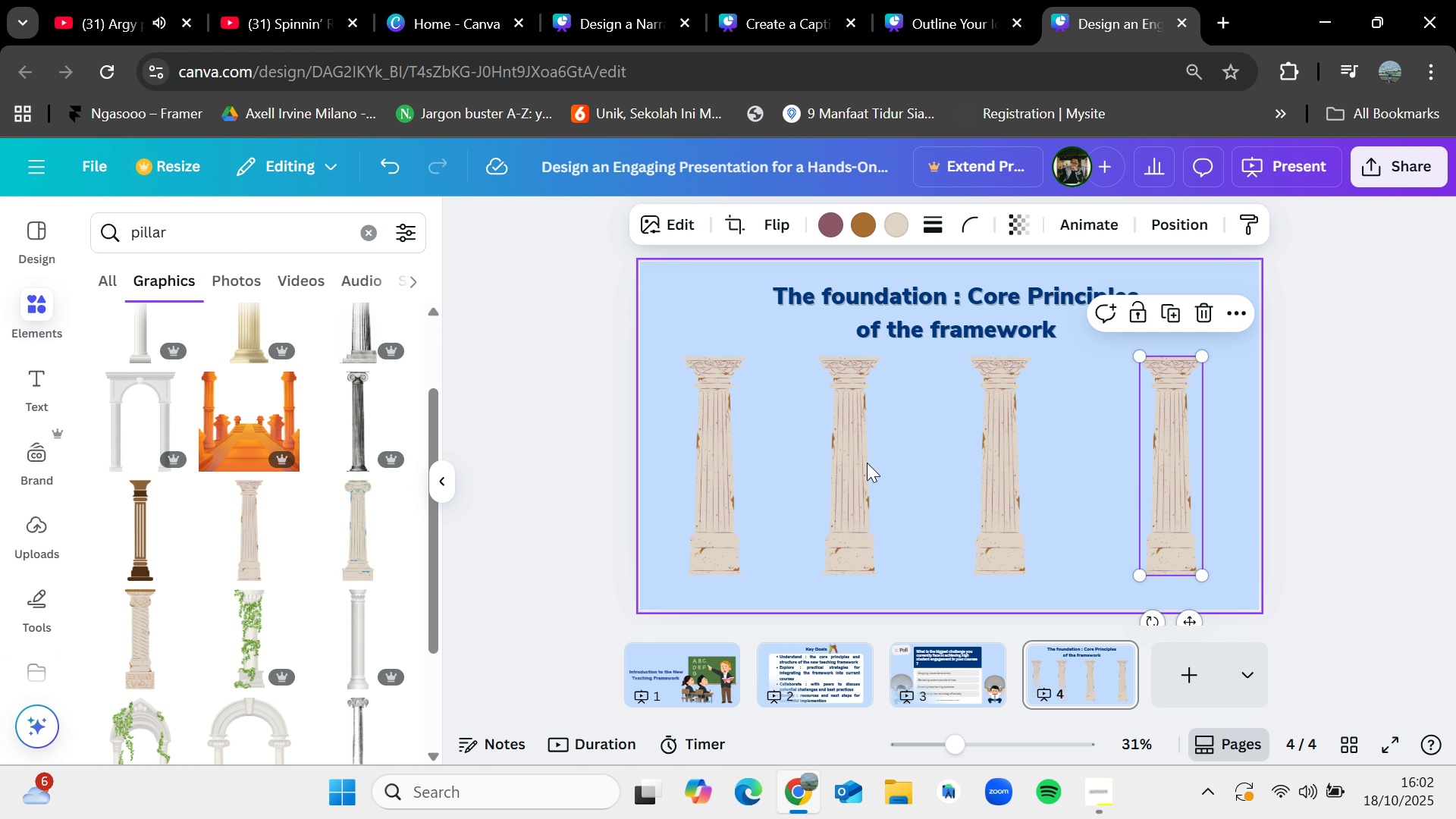 
left_click_drag(start_coordinate=[843, 462], to_coordinate=[856, 463])
 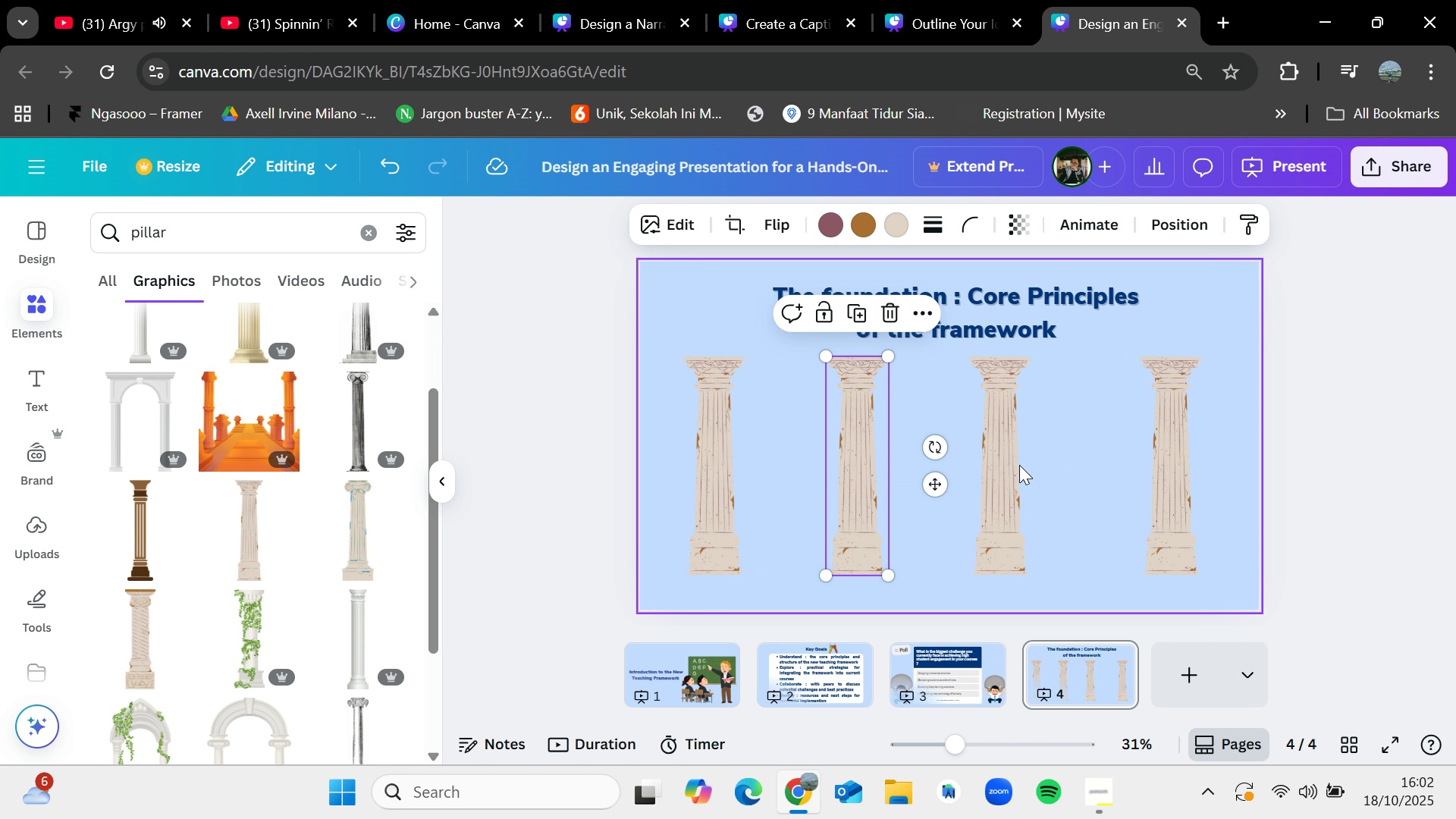 
left_click_drag(start_coordinate=[997, 465], to_coordinate=[1015, 465])
 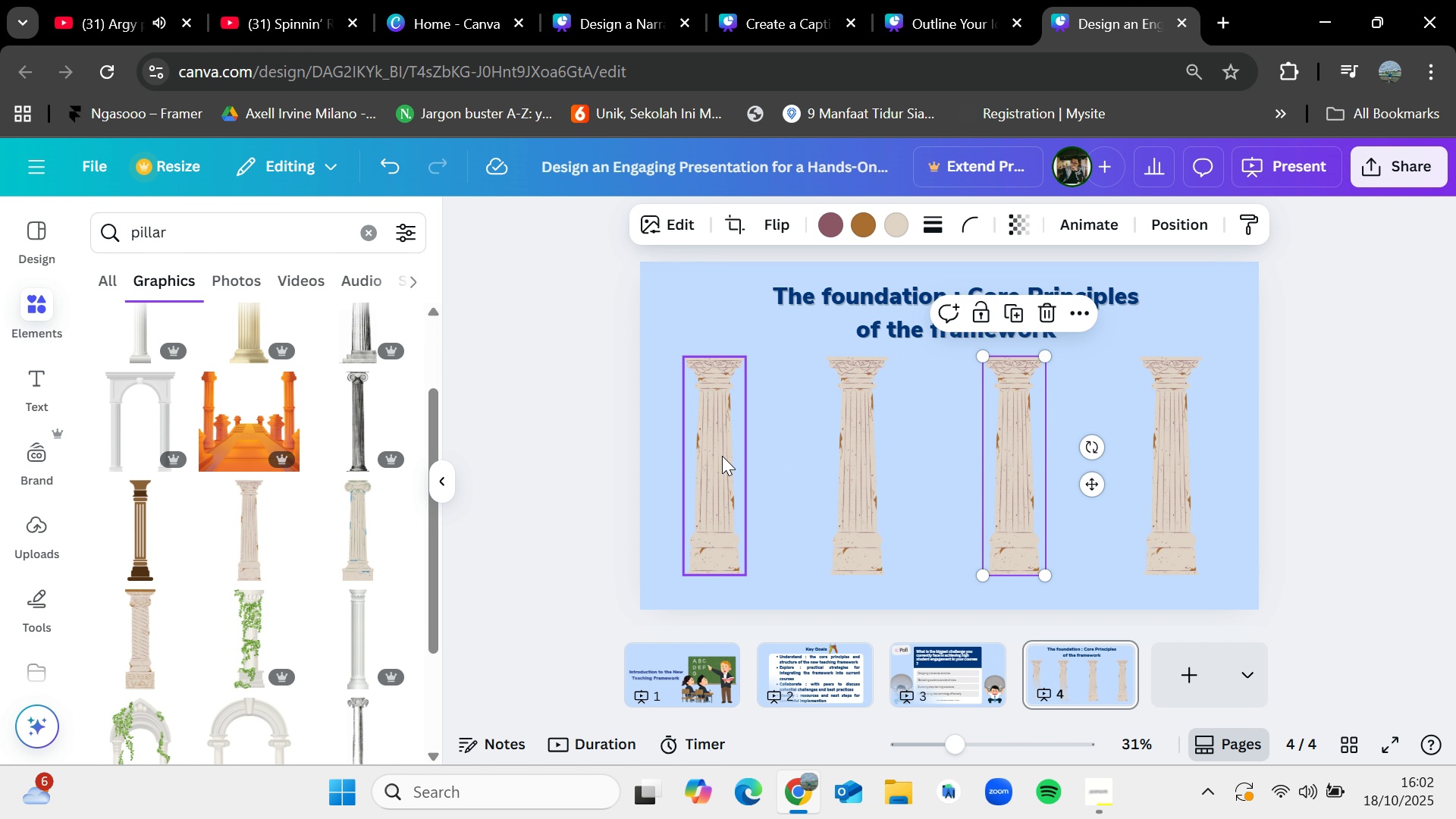 
left_click_drag(start_coordinate=[722, 456], to_coordinate=[709, 455])
 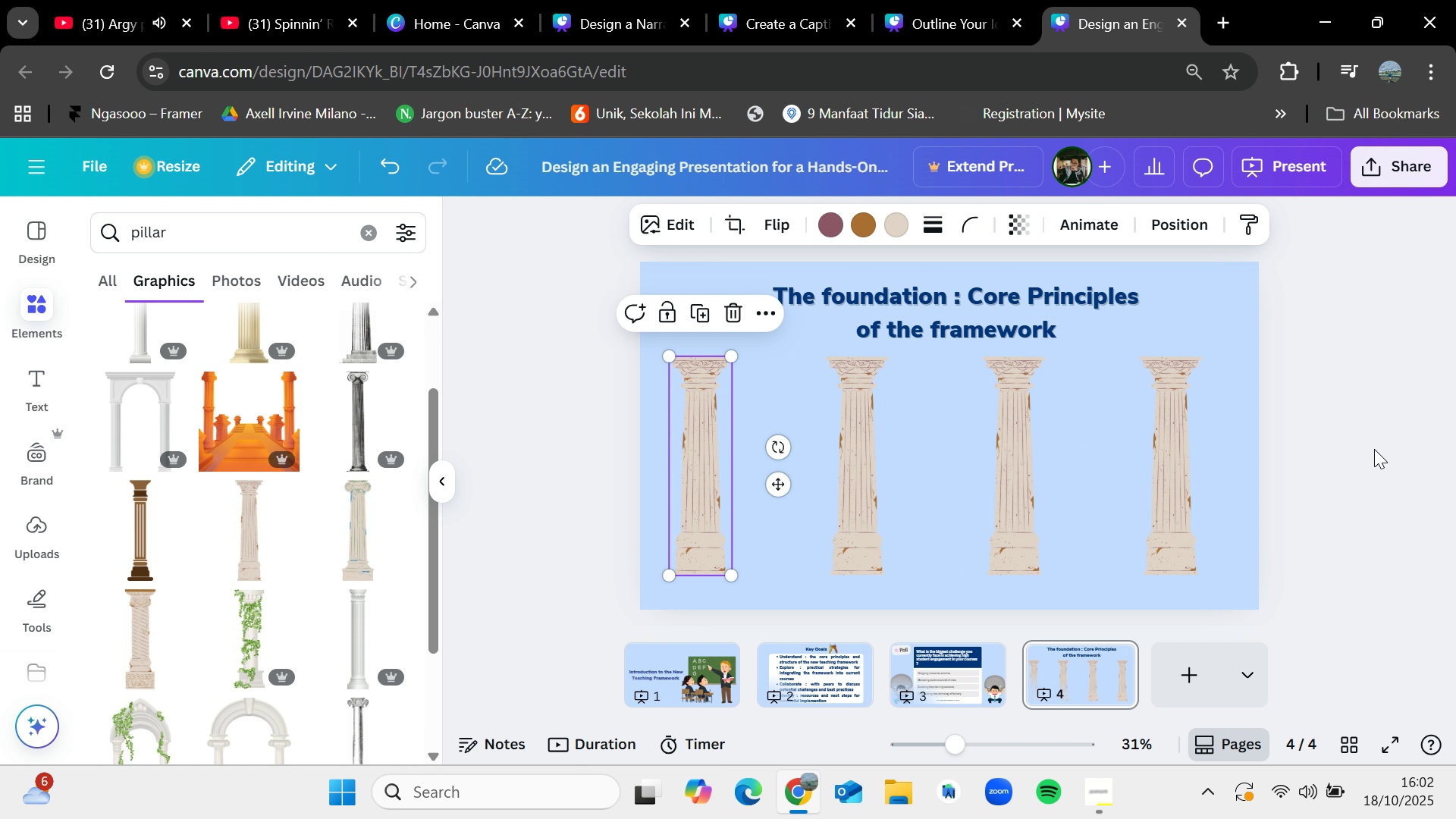 
left_click([1375, 449])
 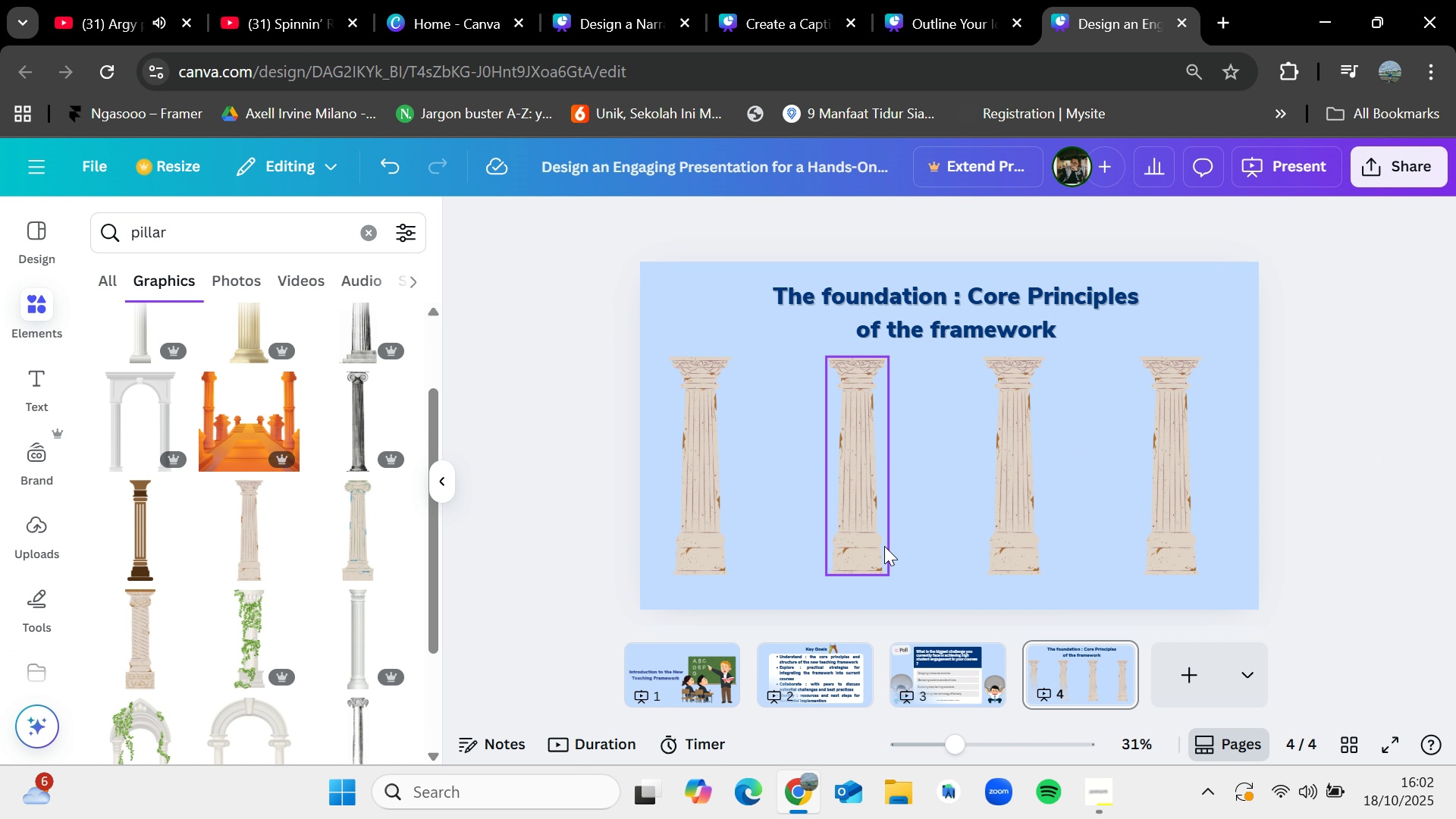 
wait(10.51)
 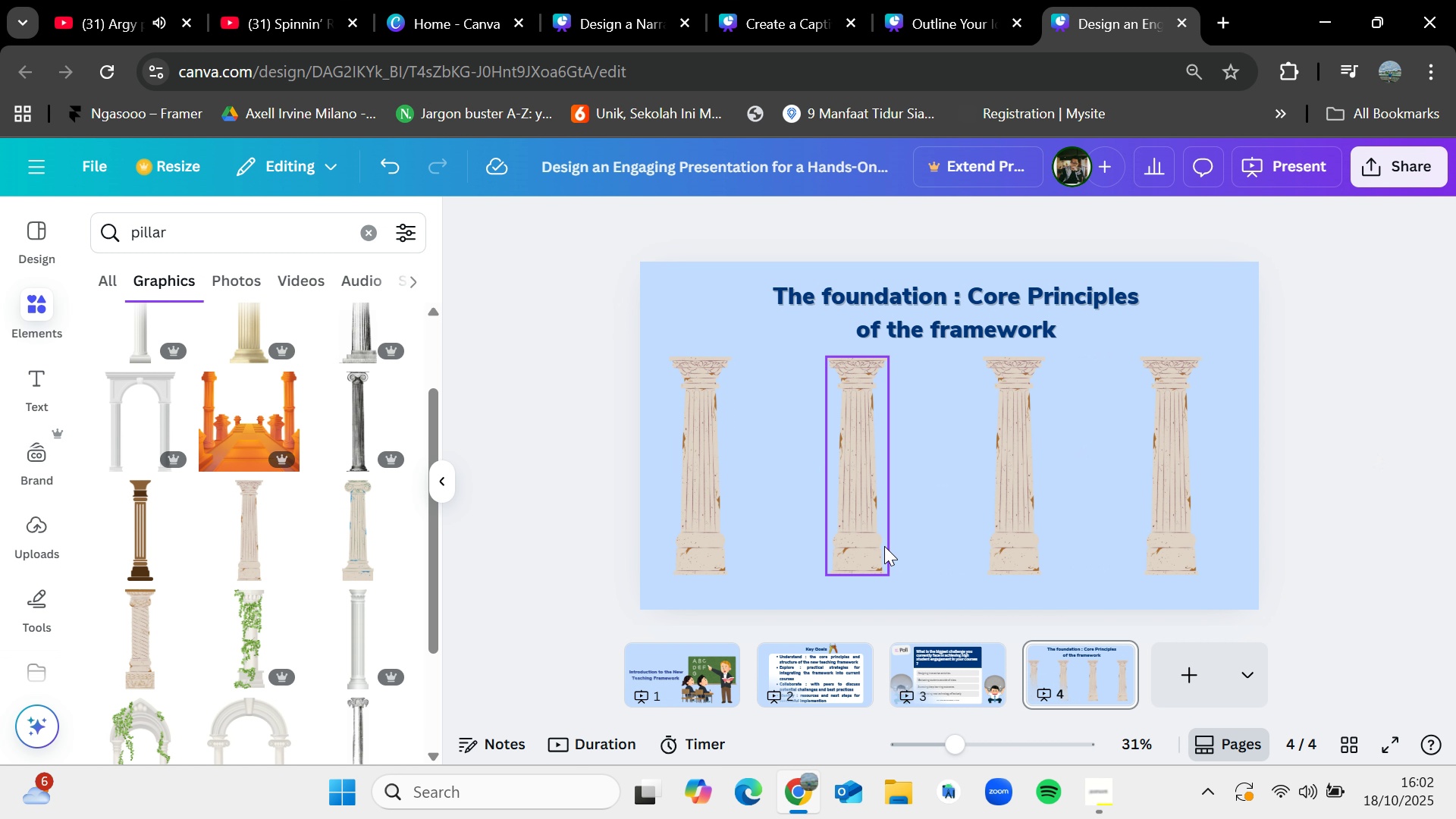 
left_click([696, 494])
 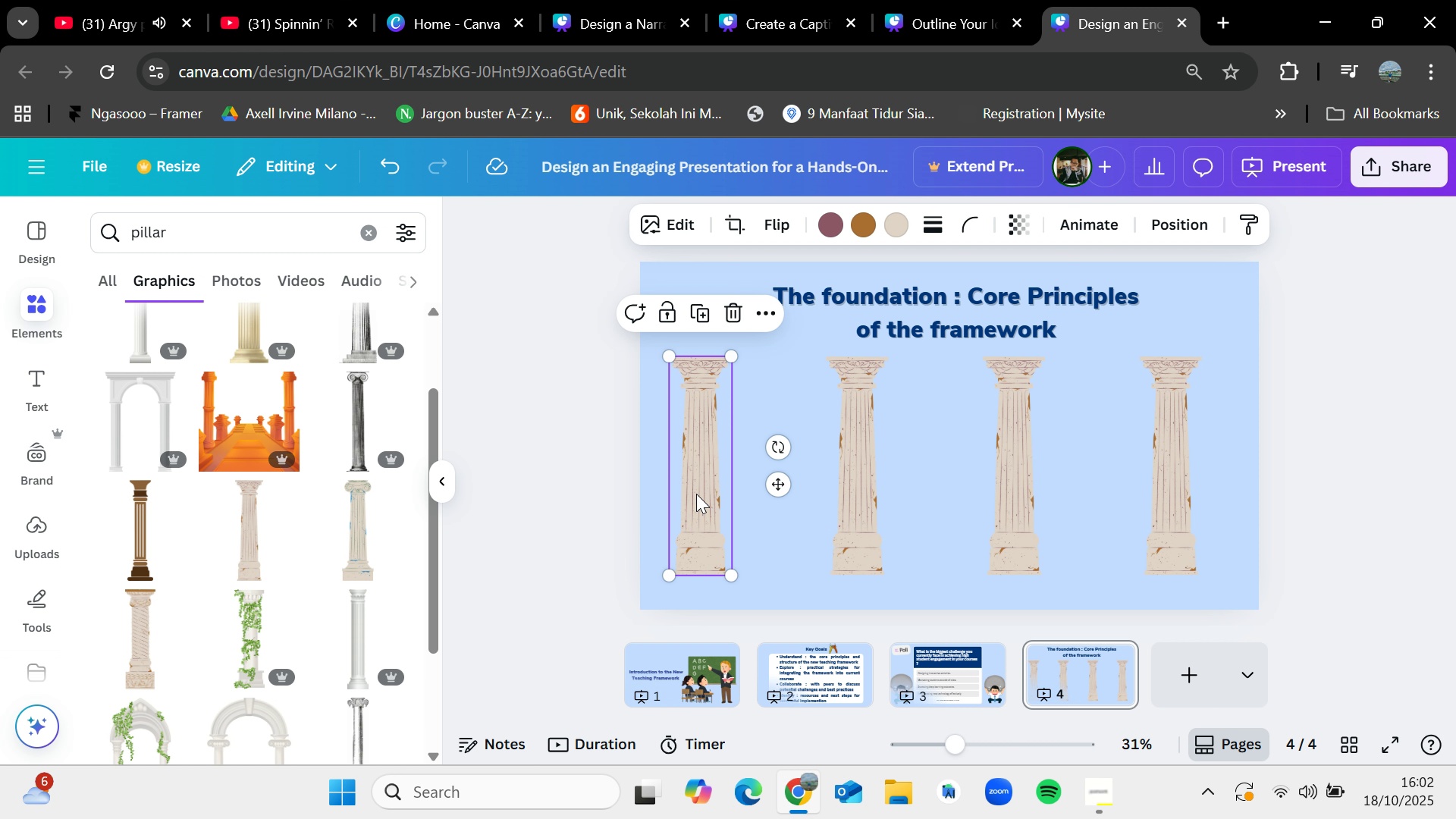 
key(Delete)
 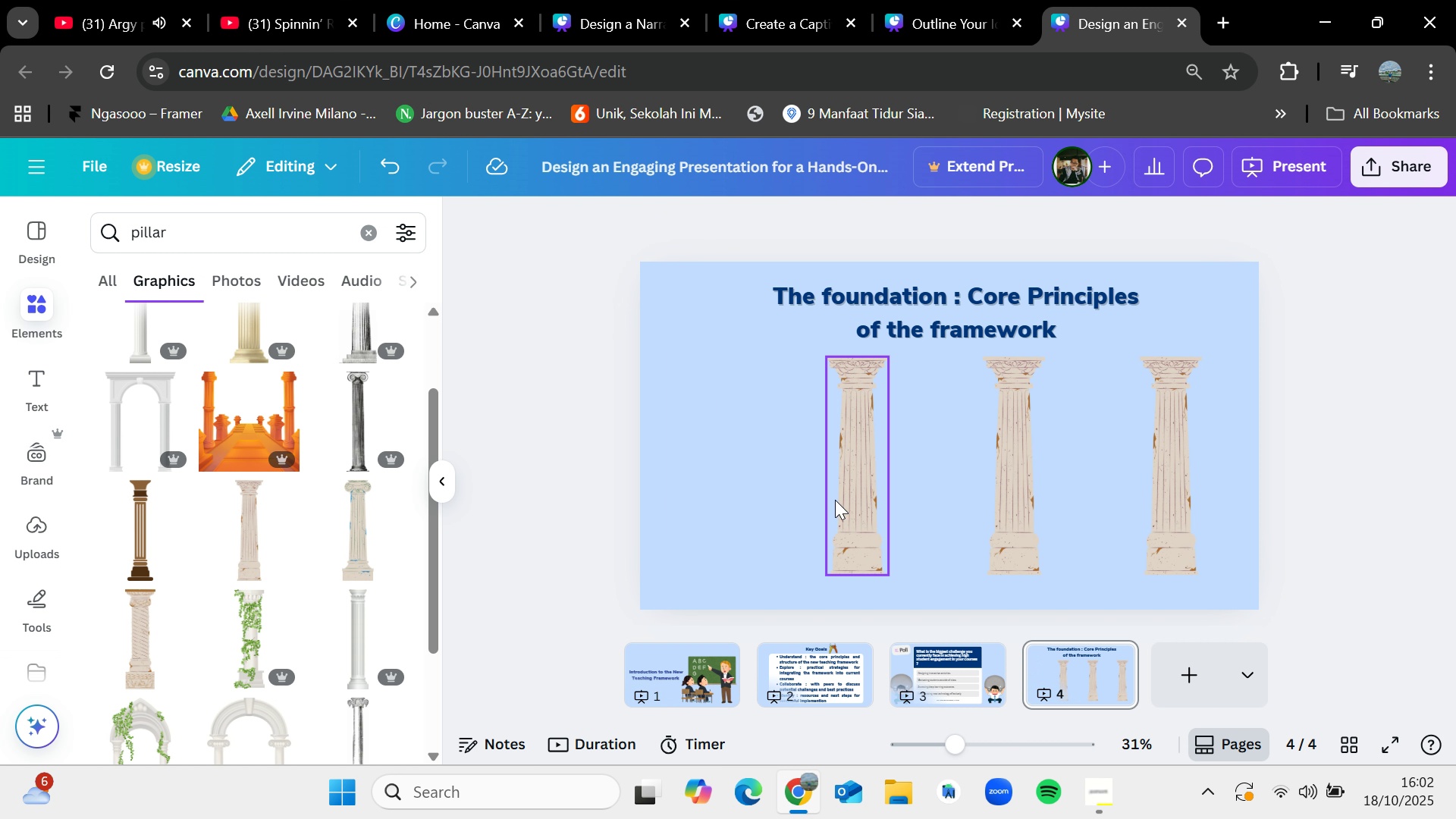 
left_click([835, 500])
 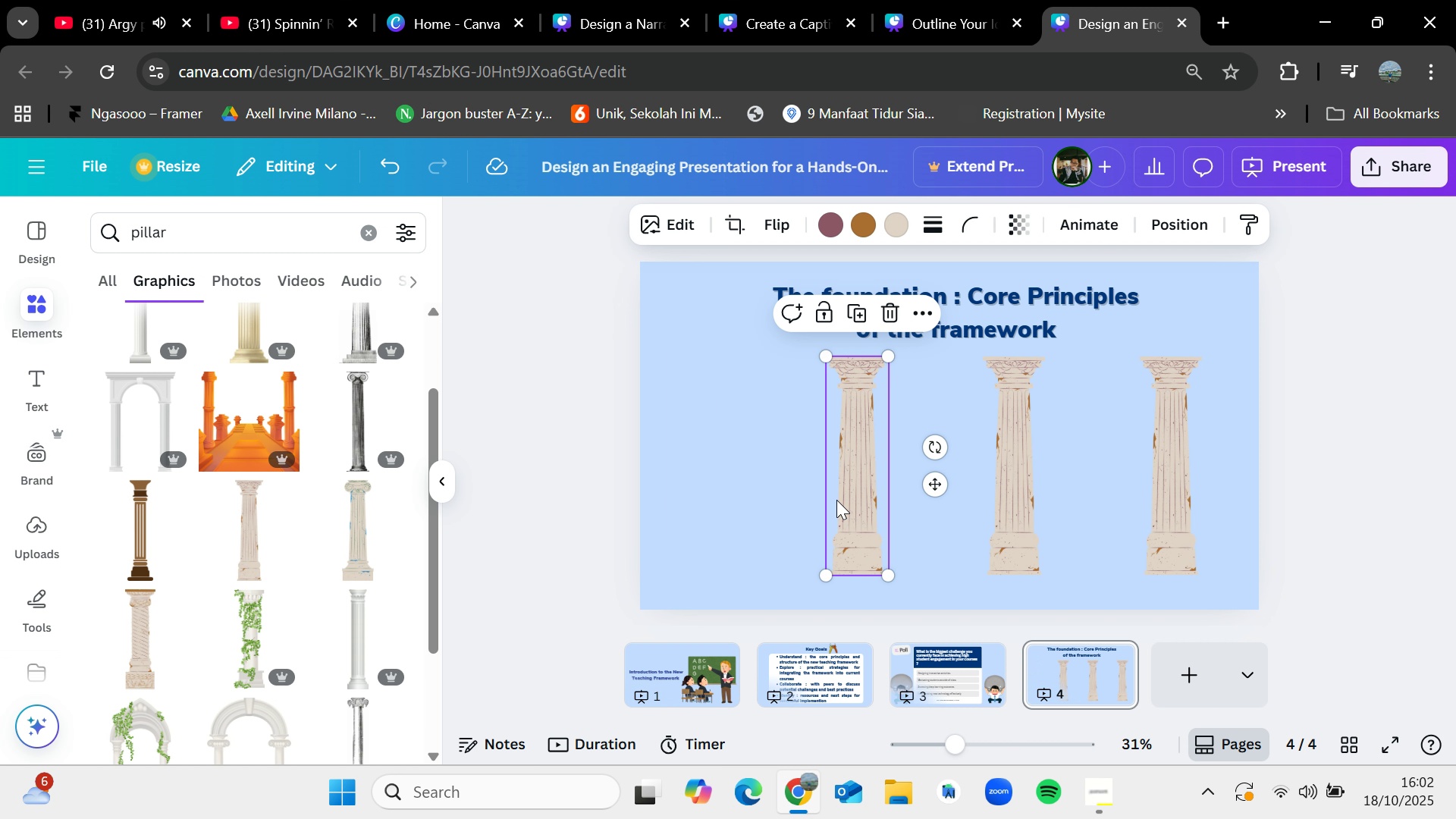 
key(Delete)
 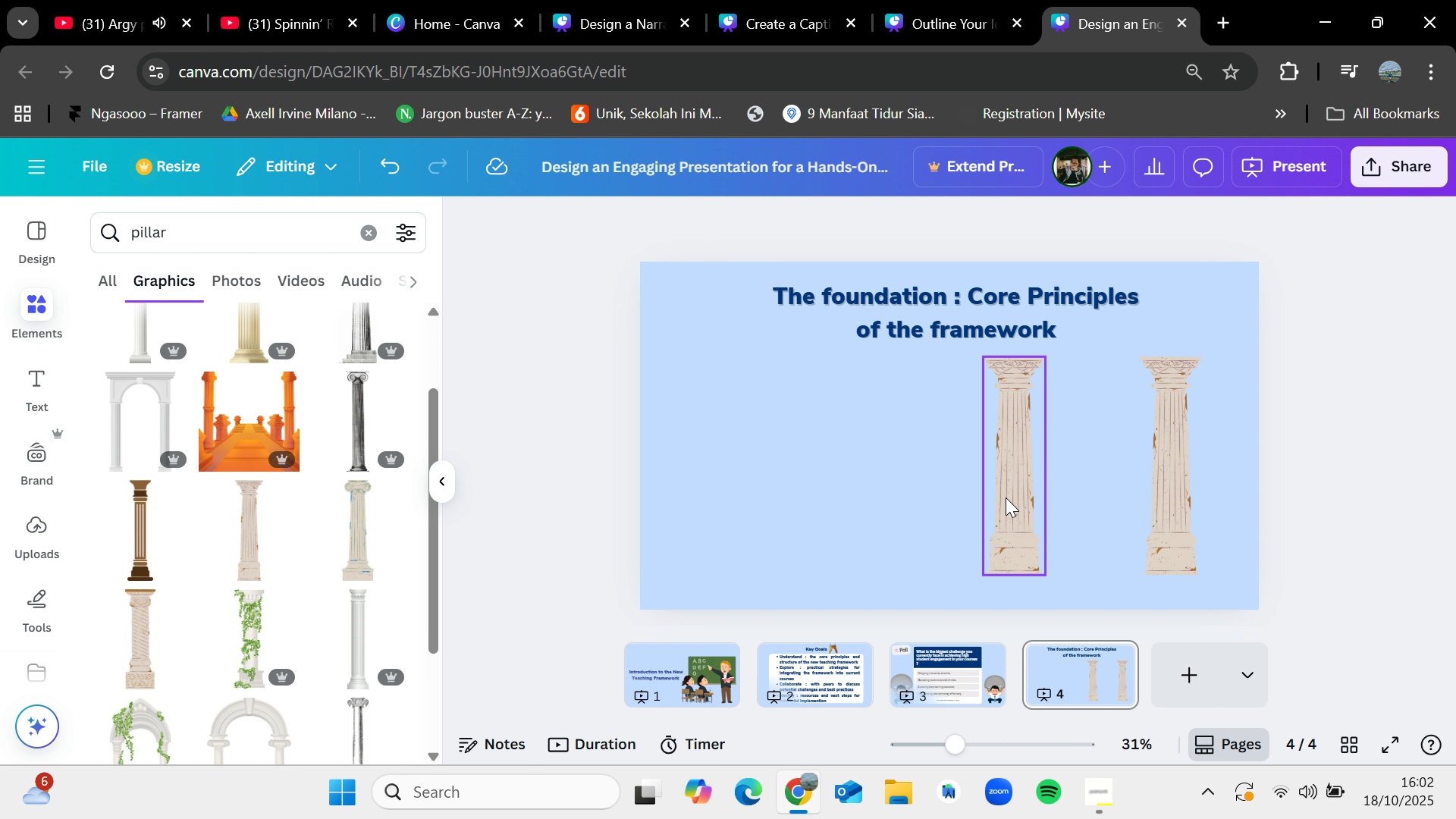 
left_click([1006, 497])
 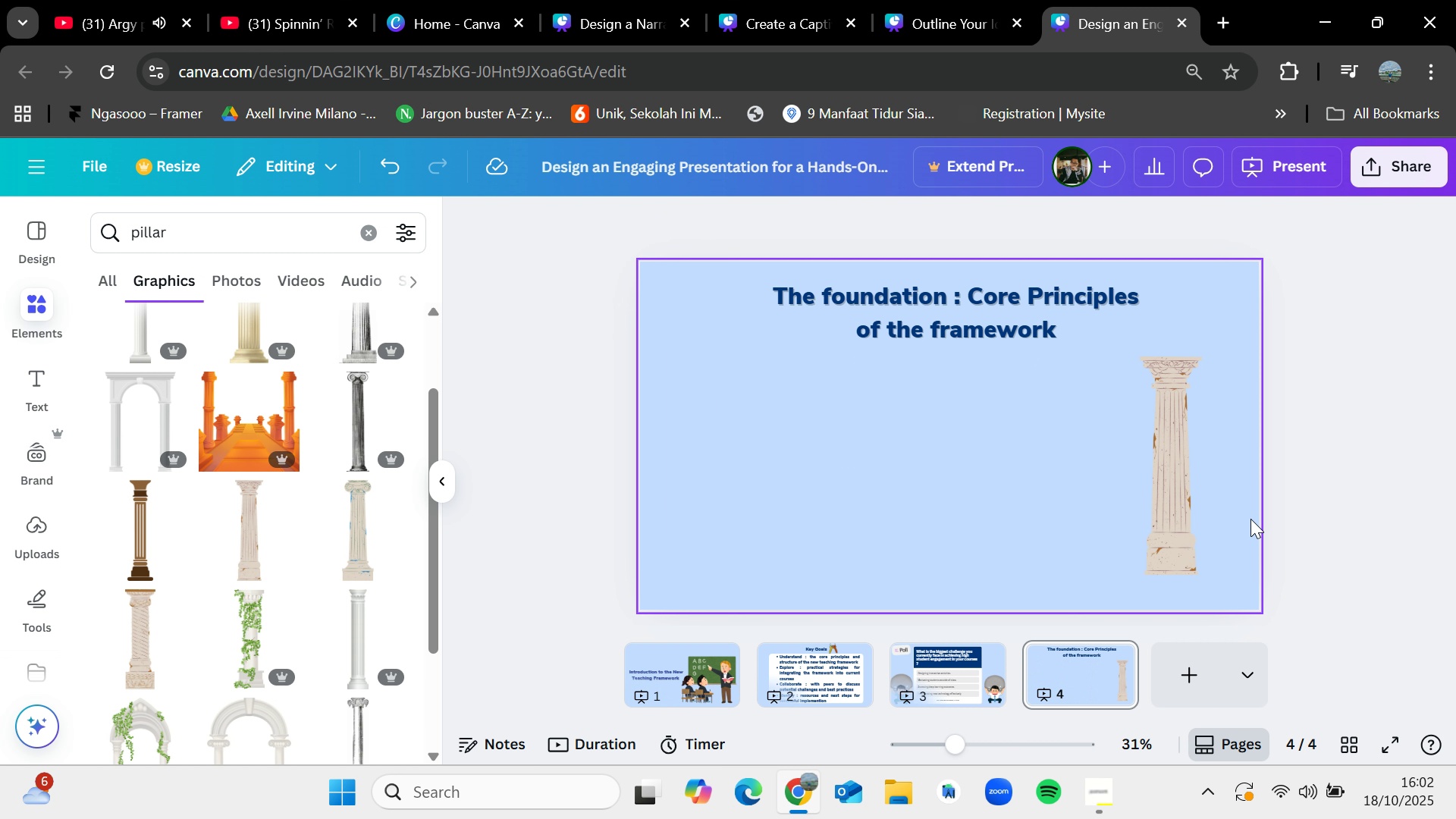 
key(Delete)
 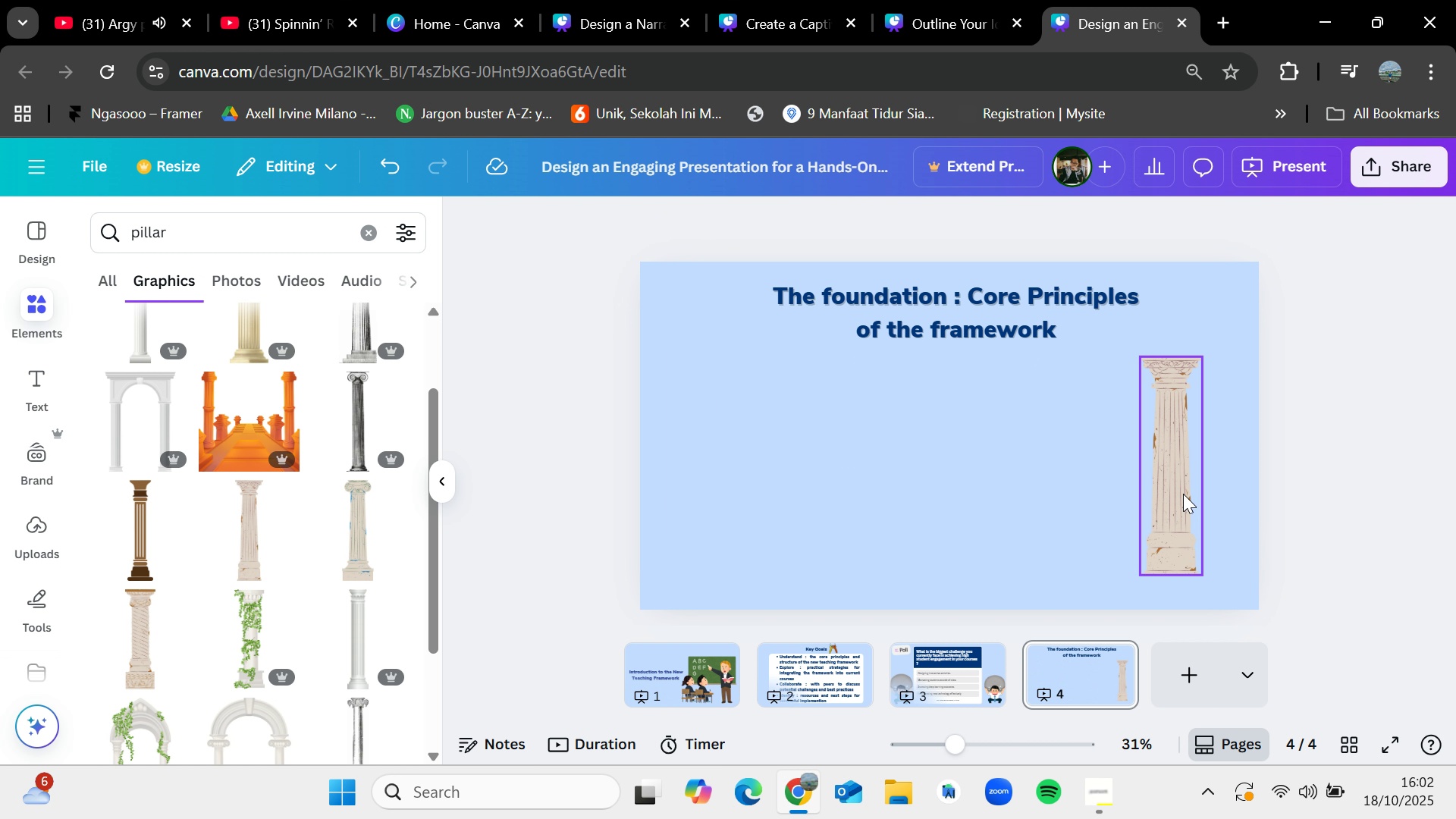 
left_click([1183, 494])
 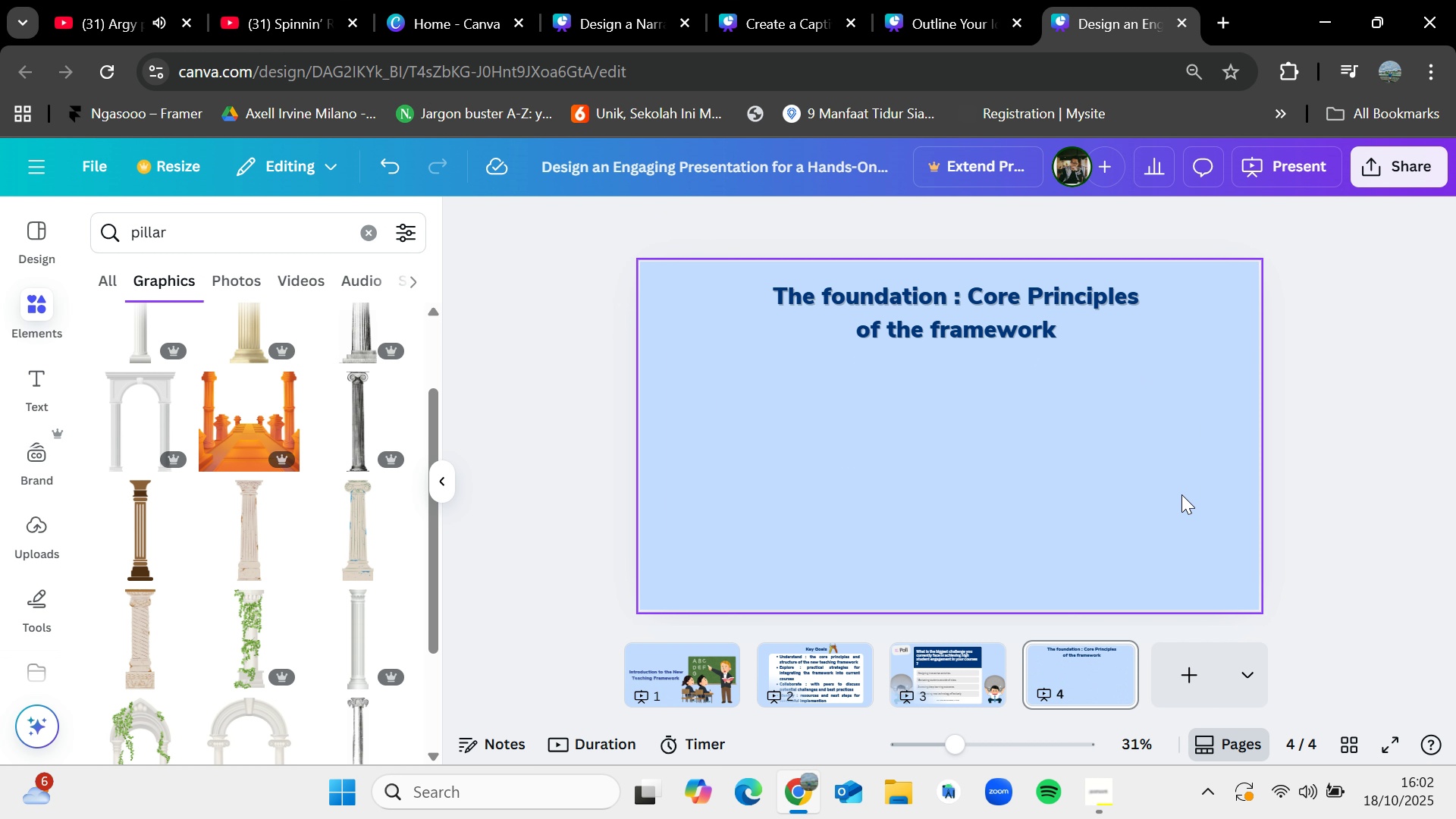 
key(Delete)
 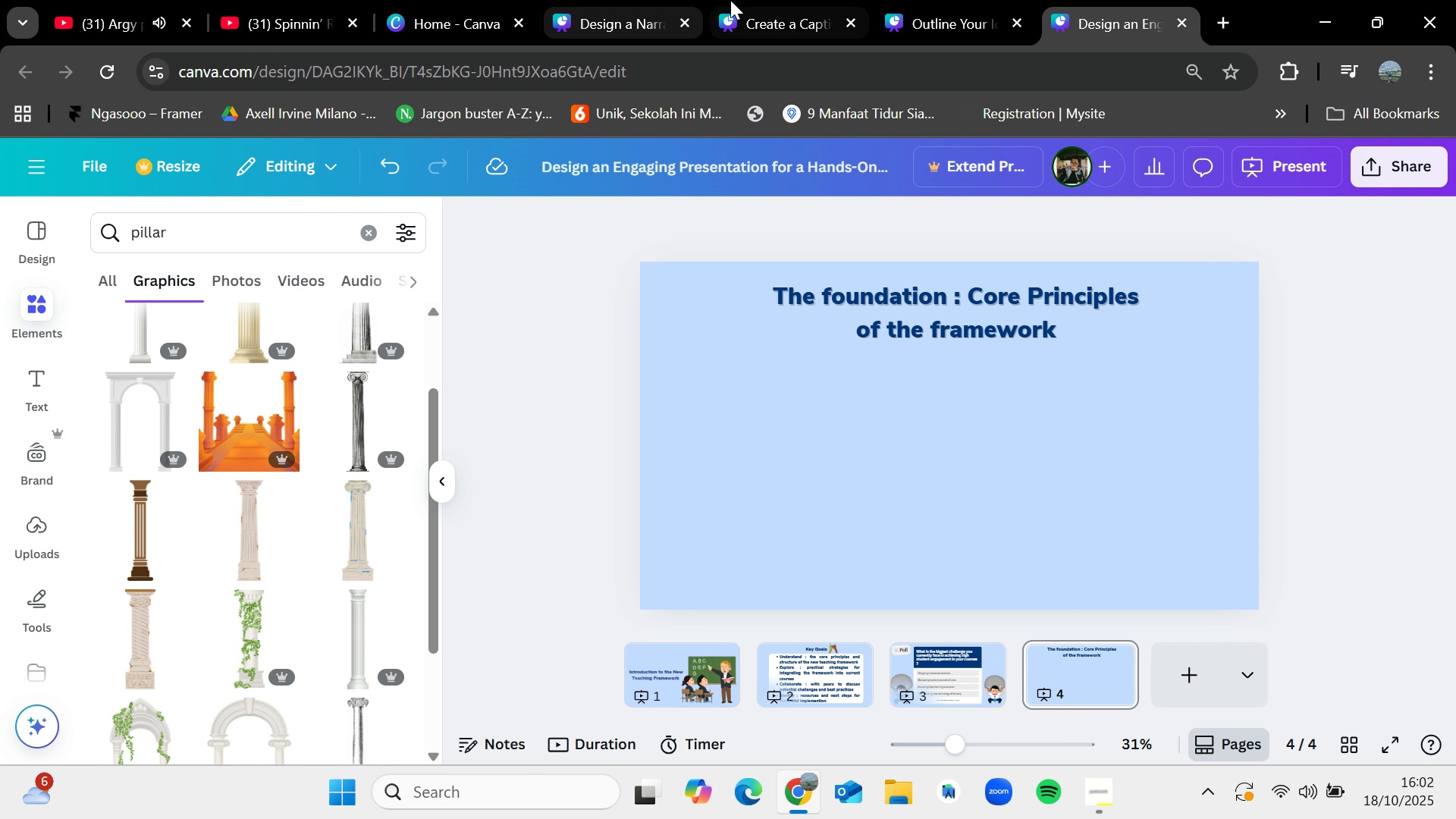 
left_click([789, 0])
 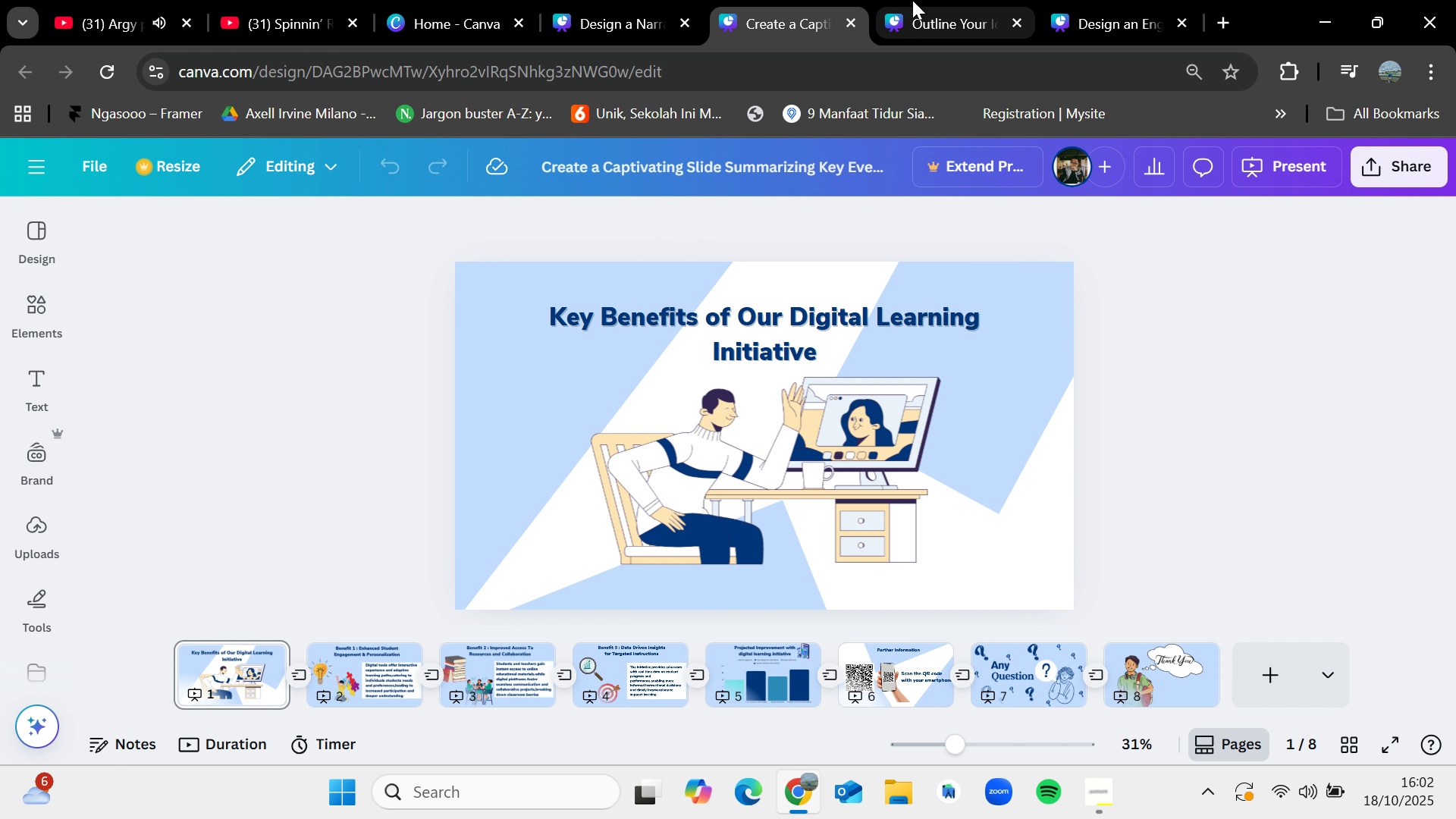 
left_click([912, 0])
 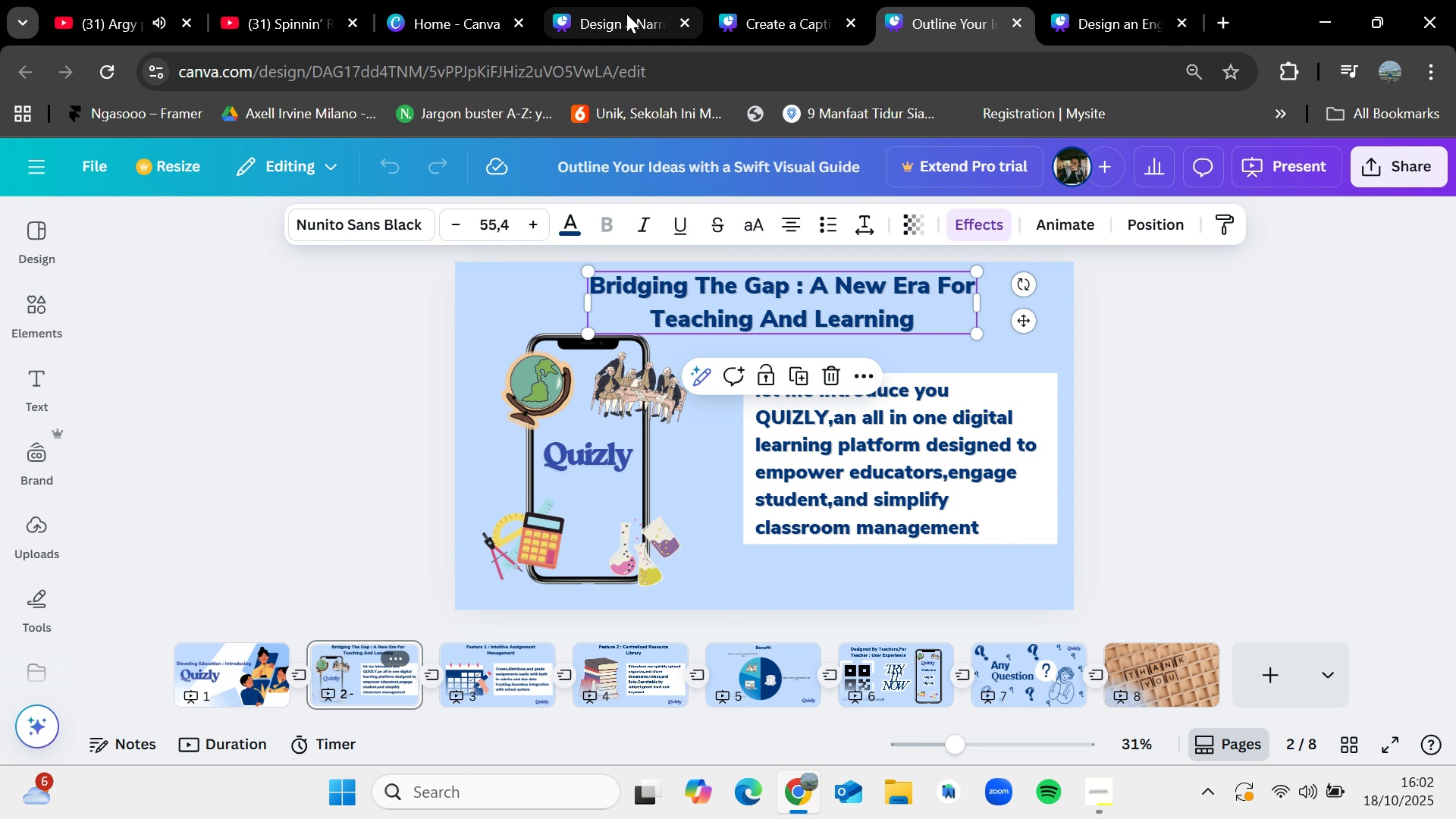 
left_click([609, 0])
 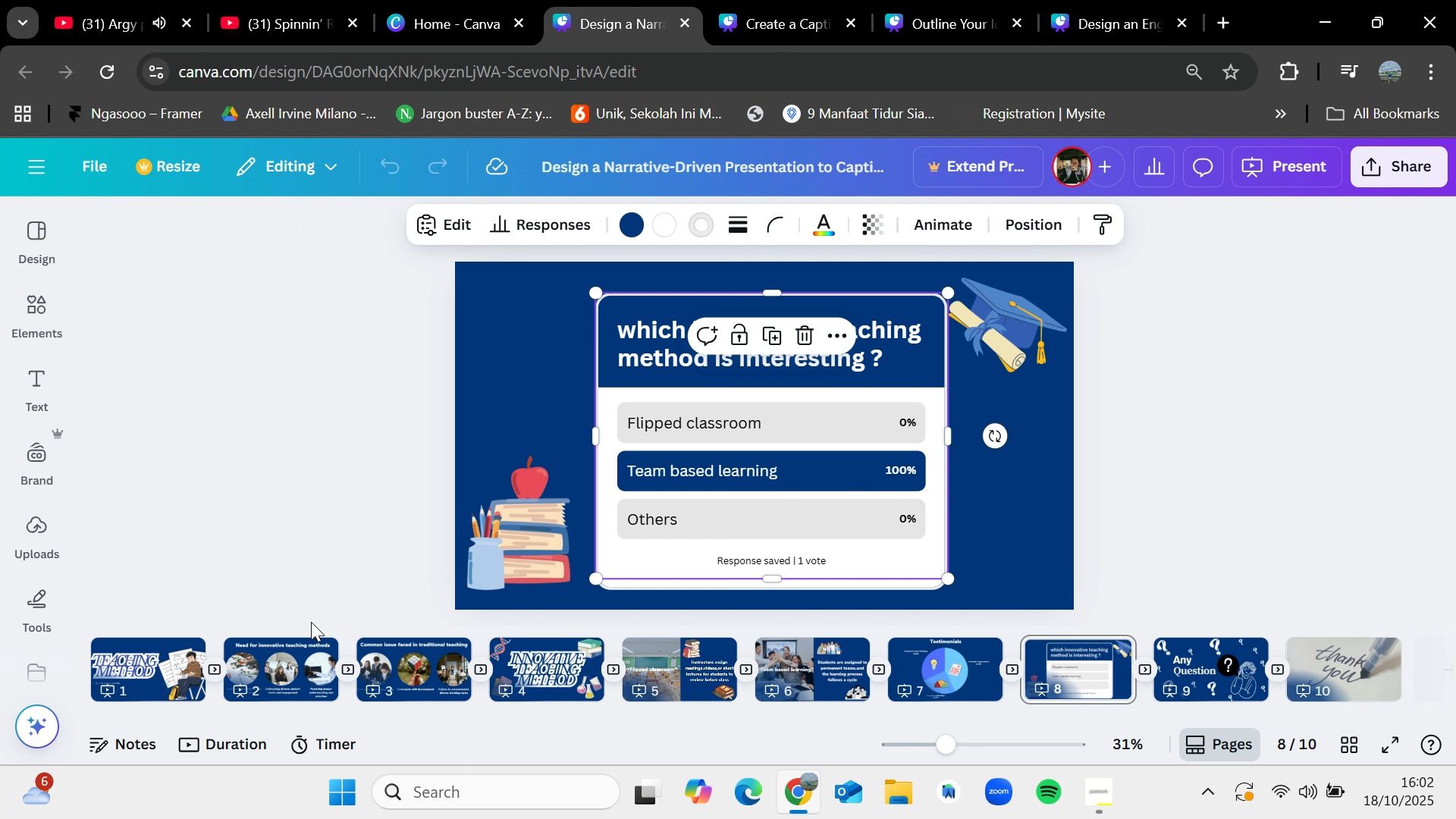 
left_click([289, 681])
 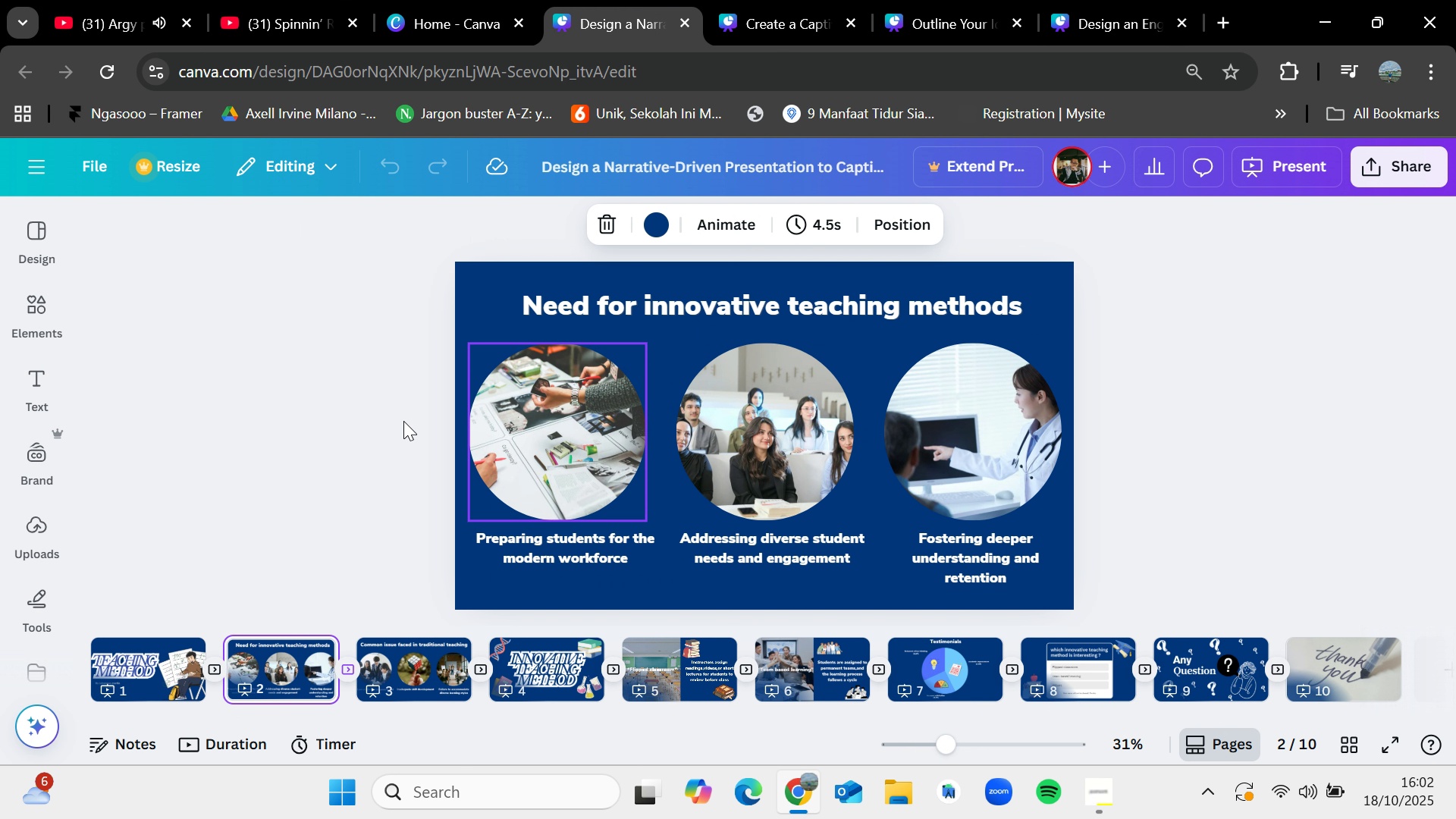 
left_click([363, 409])
 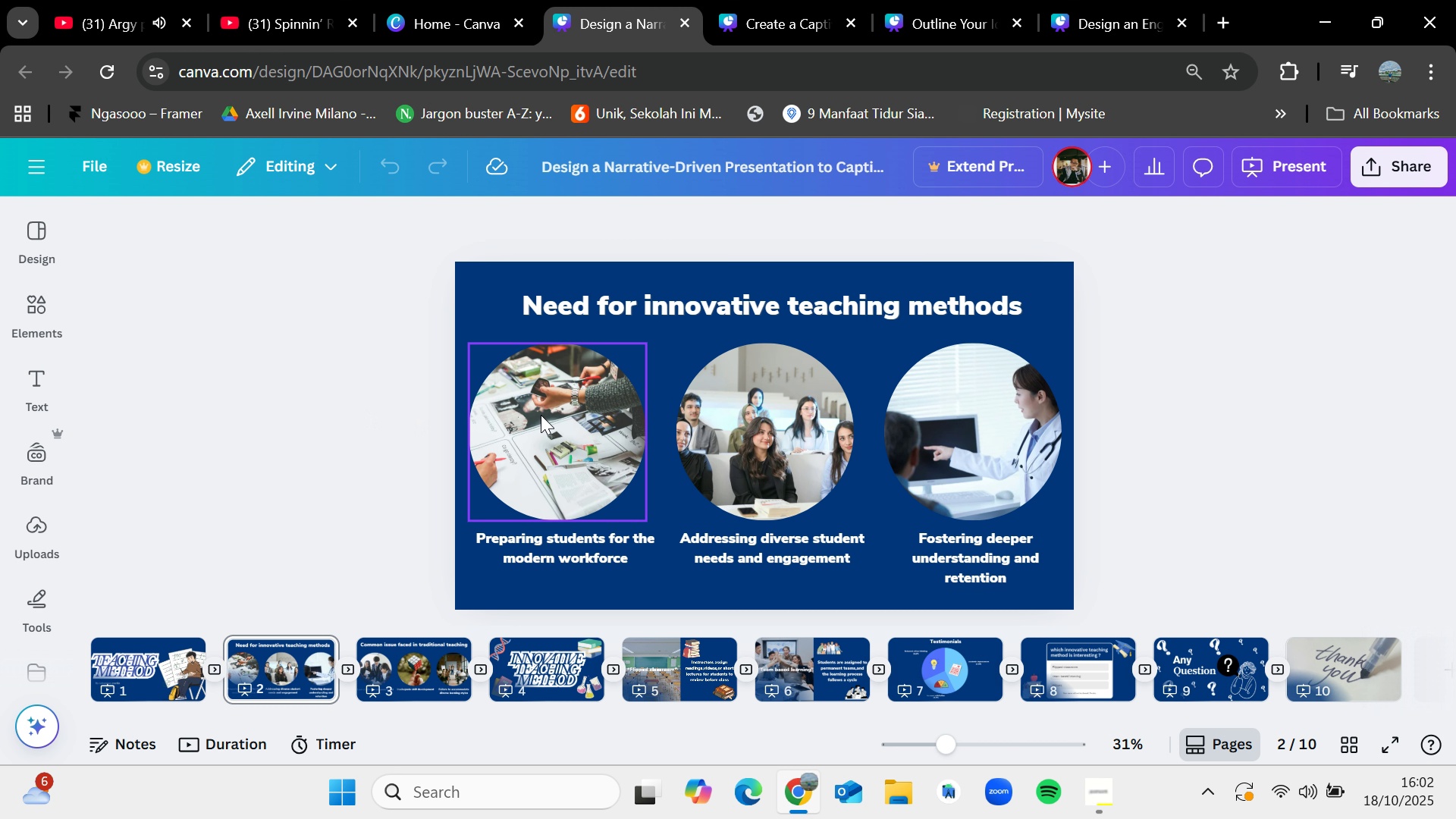 
left_click([541, 415])
 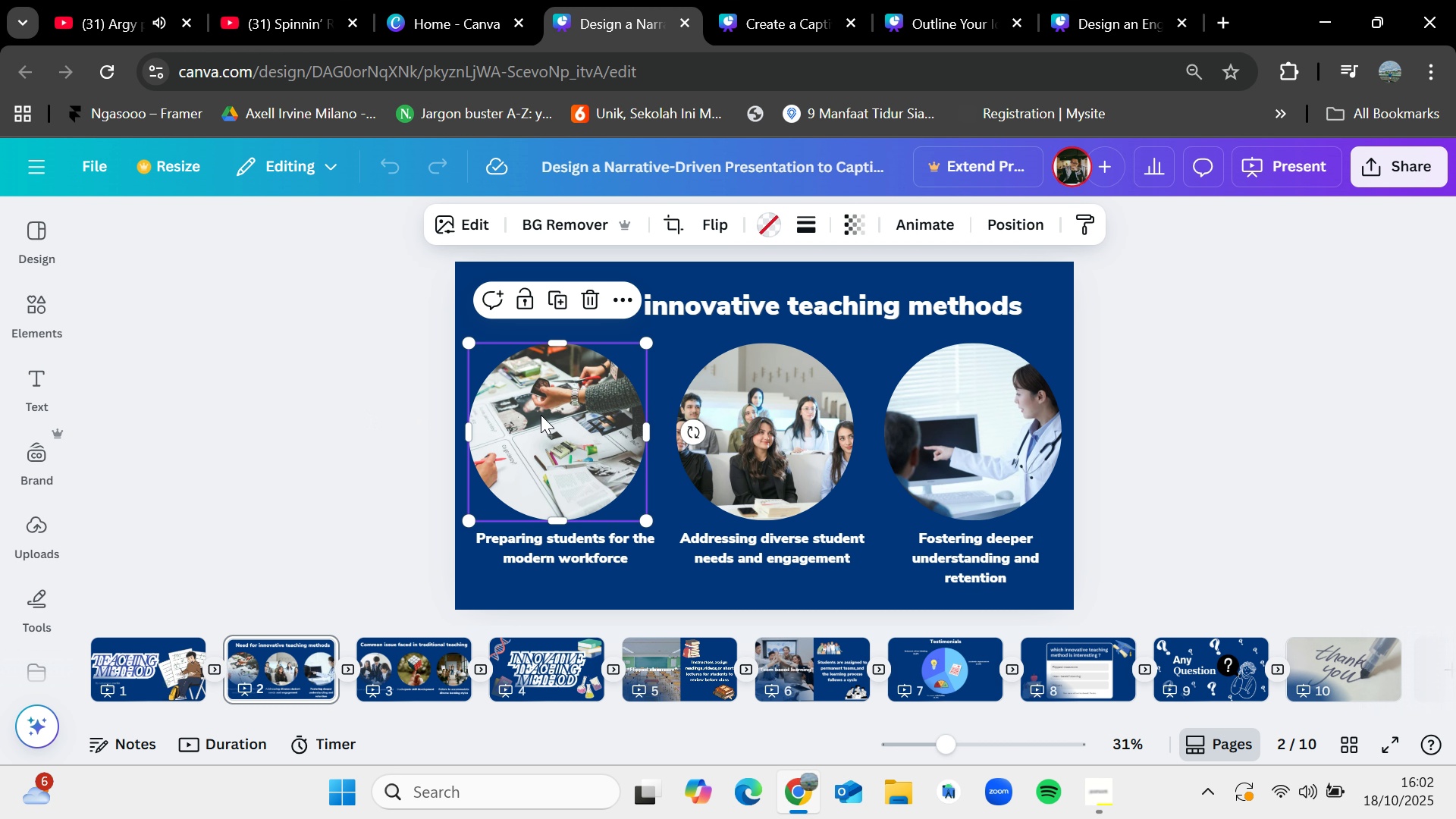 
hold_key(key=ShiftLeft, duration=1.52)
left_click([698, 402])
 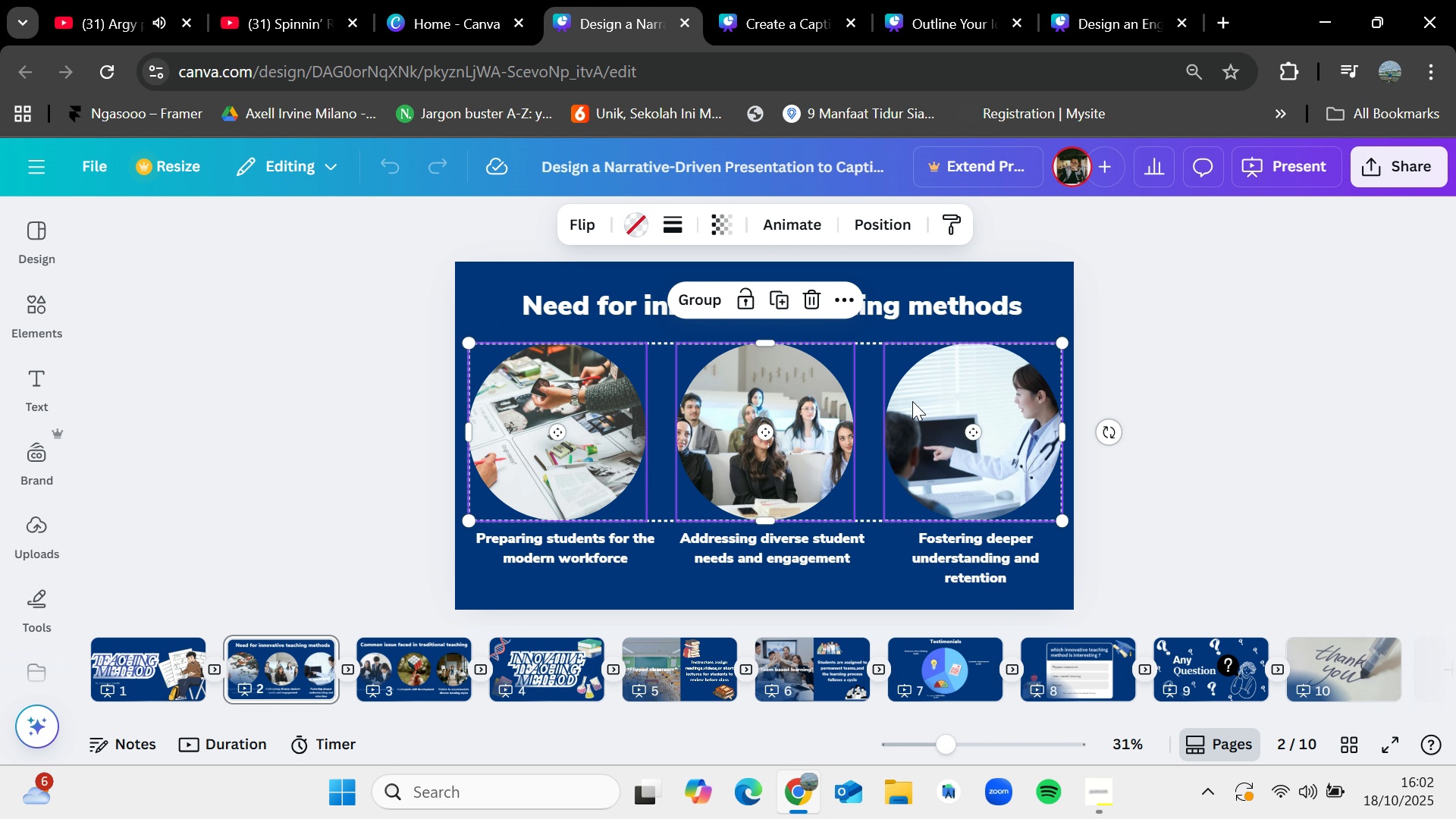 
left_click([432, 453])
 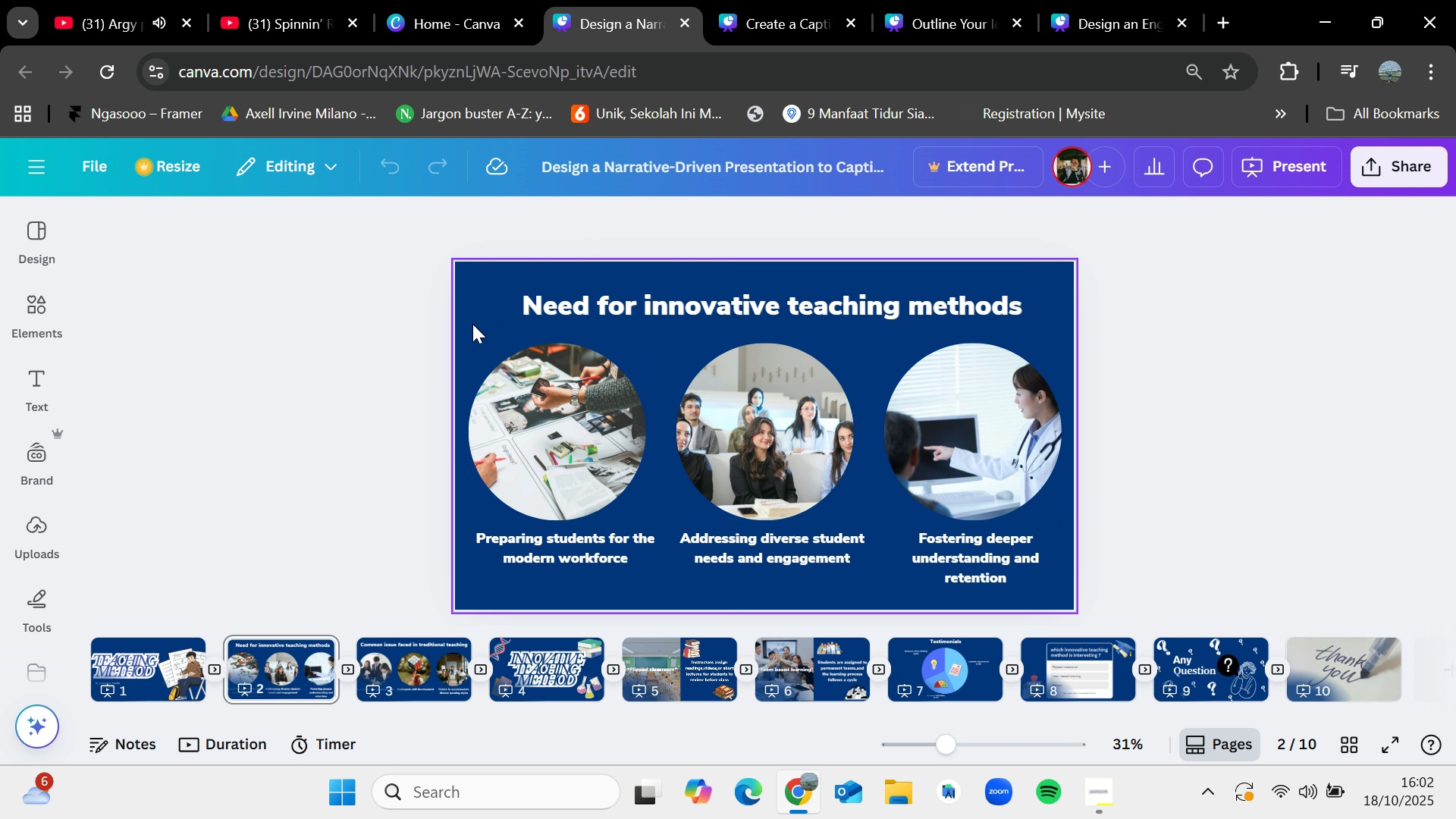 
left_click_drag(start_coordinate=[472, 324], to_coordinate=[1009, 579])
 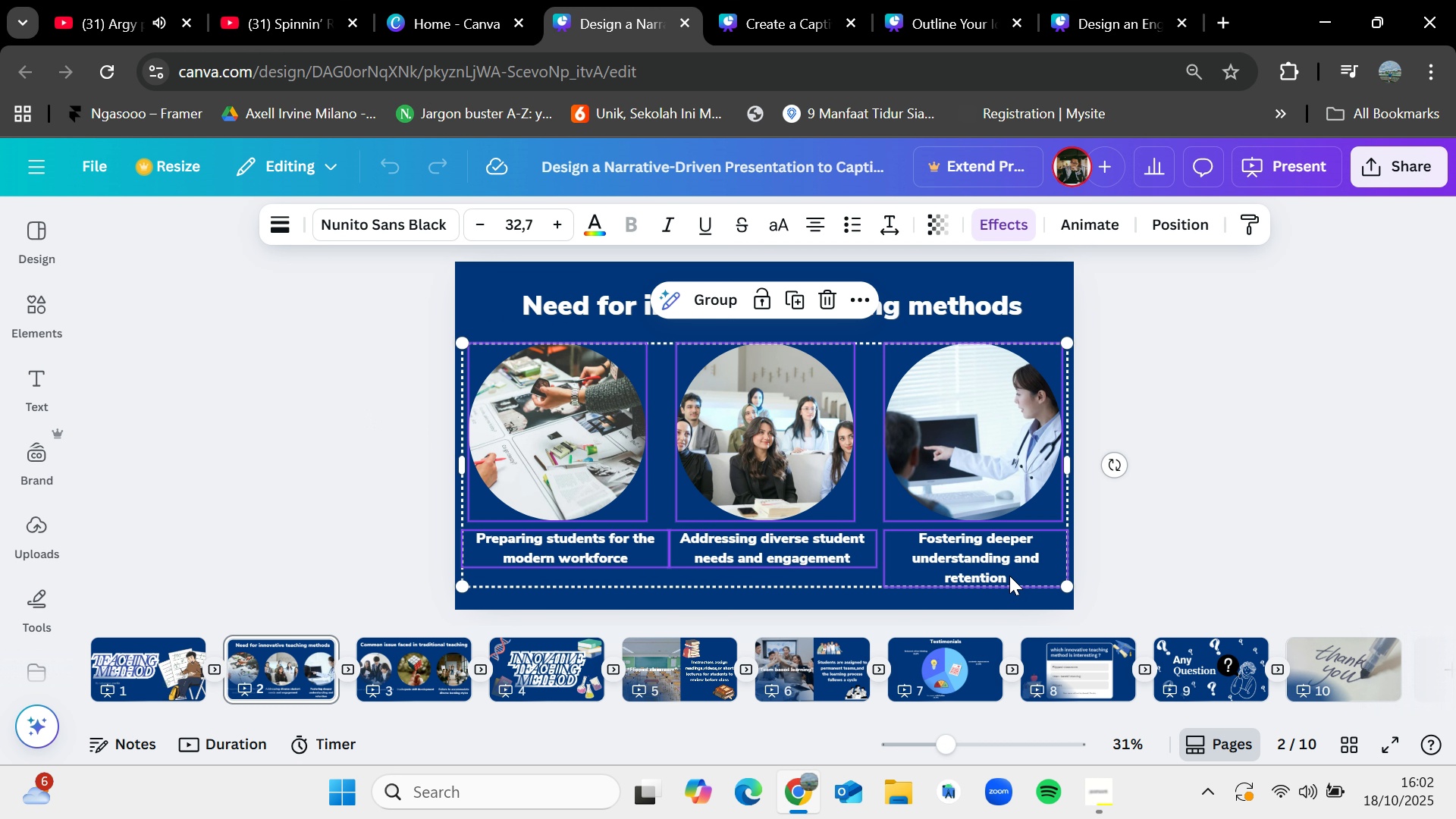 
key(Control+C)
 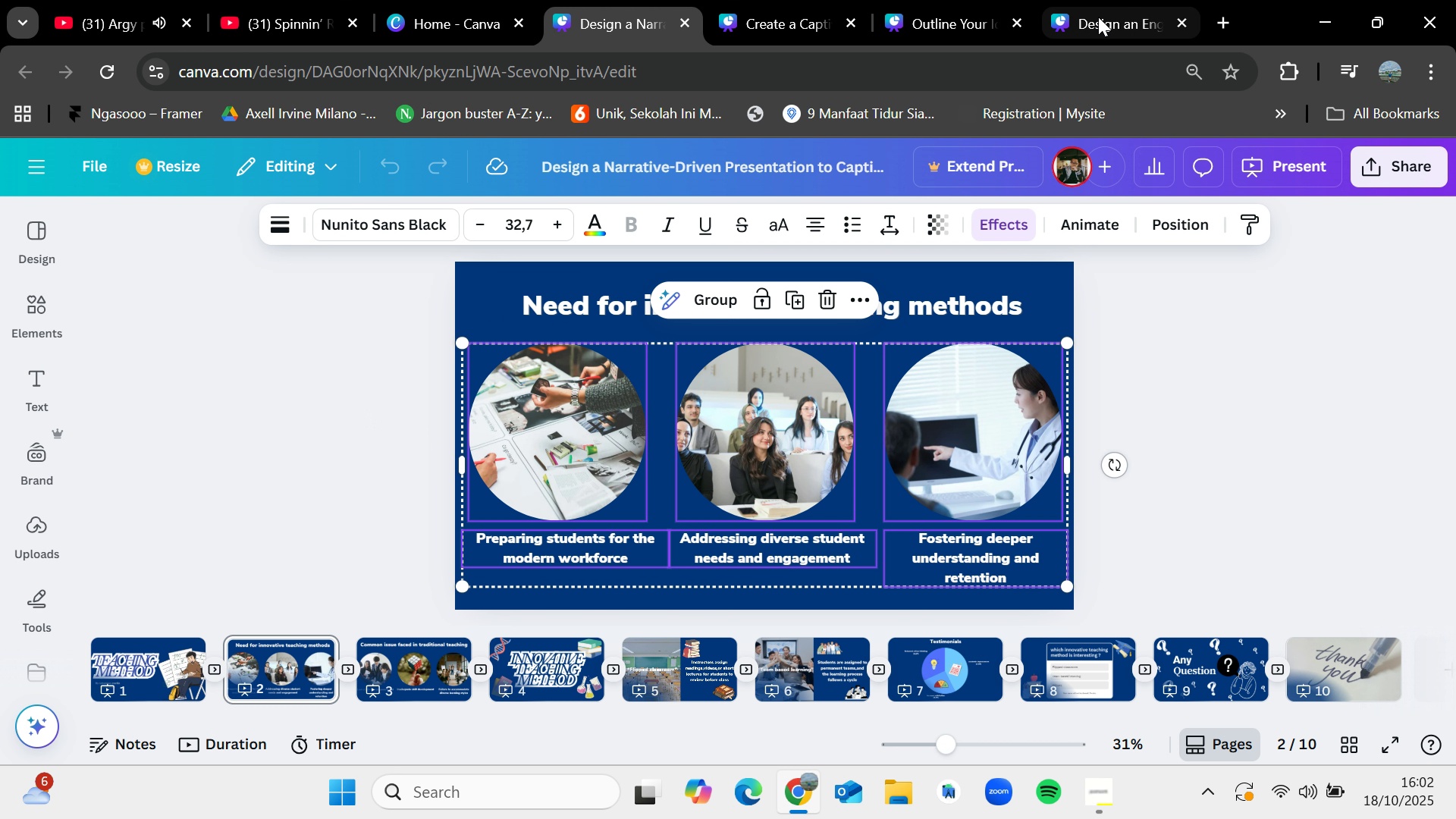 
left_click([1098, 16])
 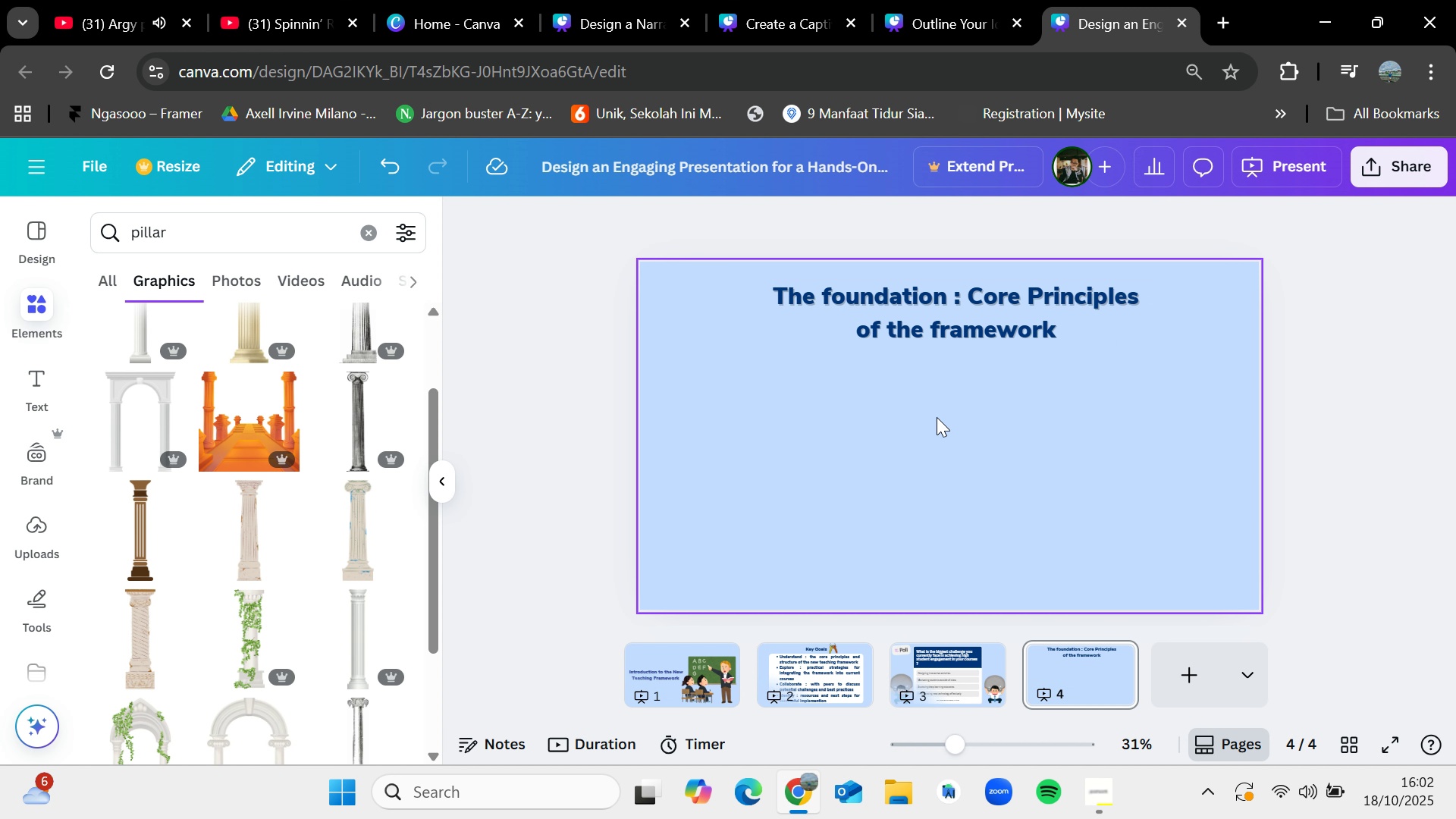 
key(Control+V)
 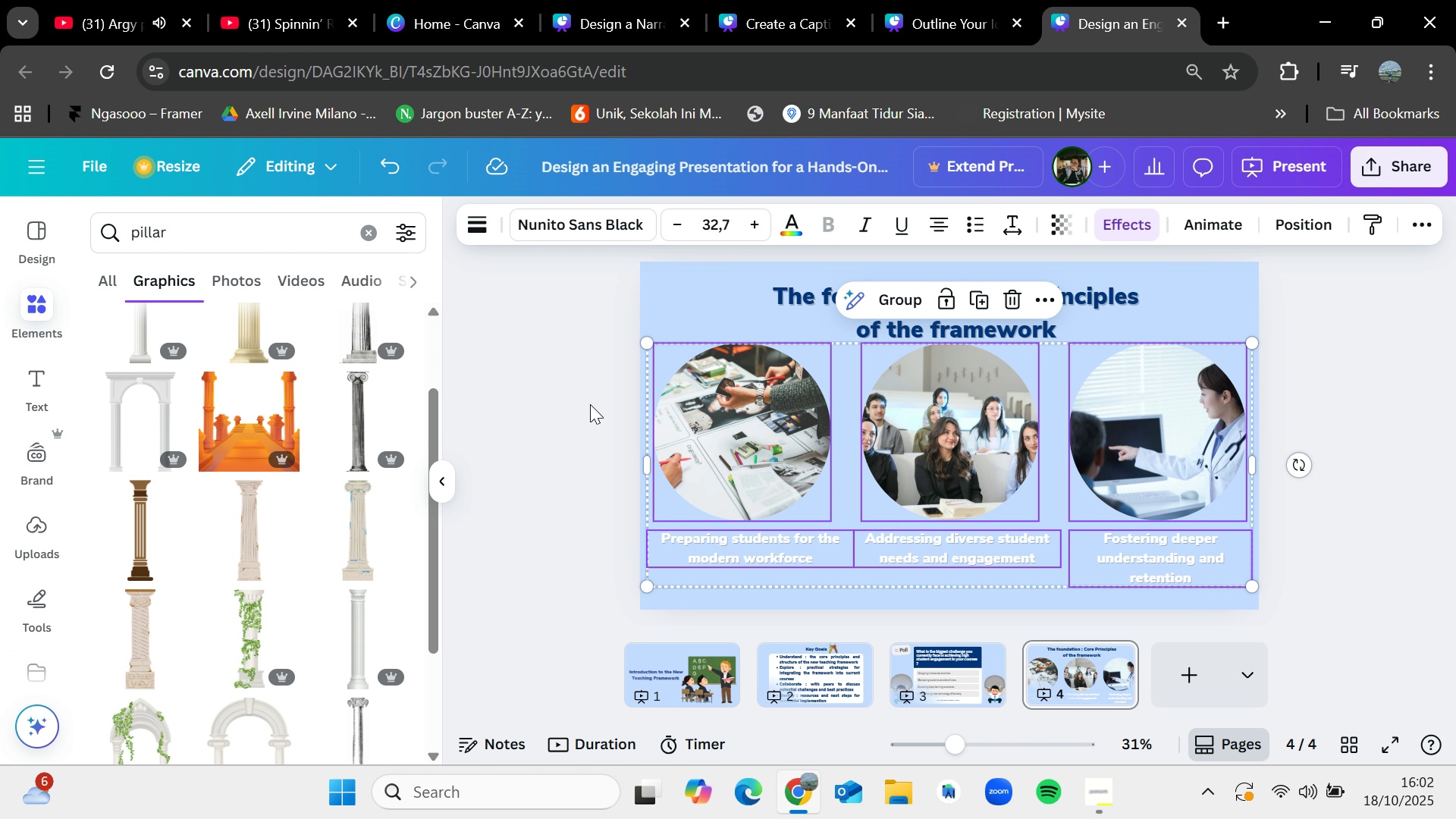 
wait(5.97)
 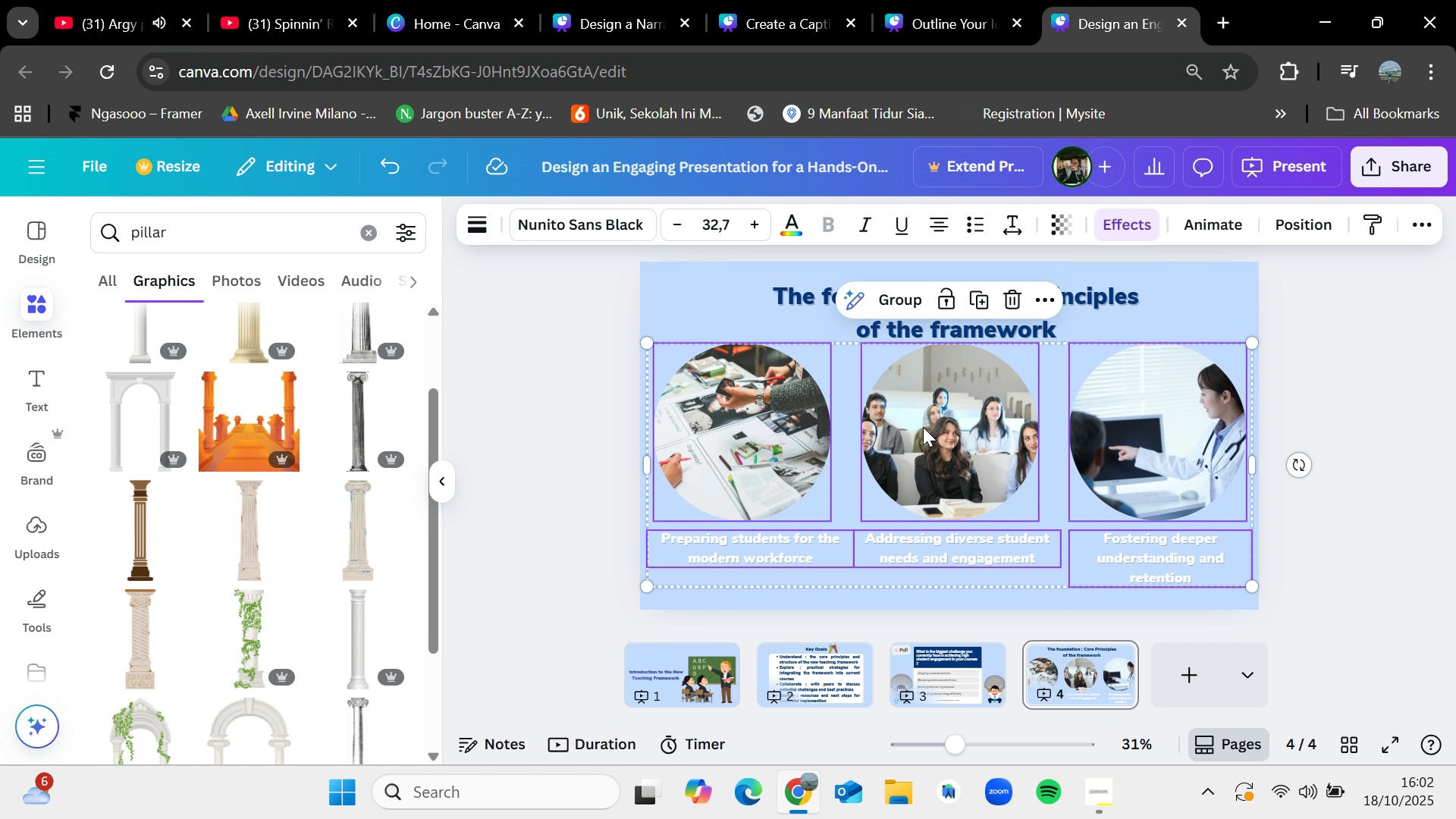 
left_click([366, 228])
 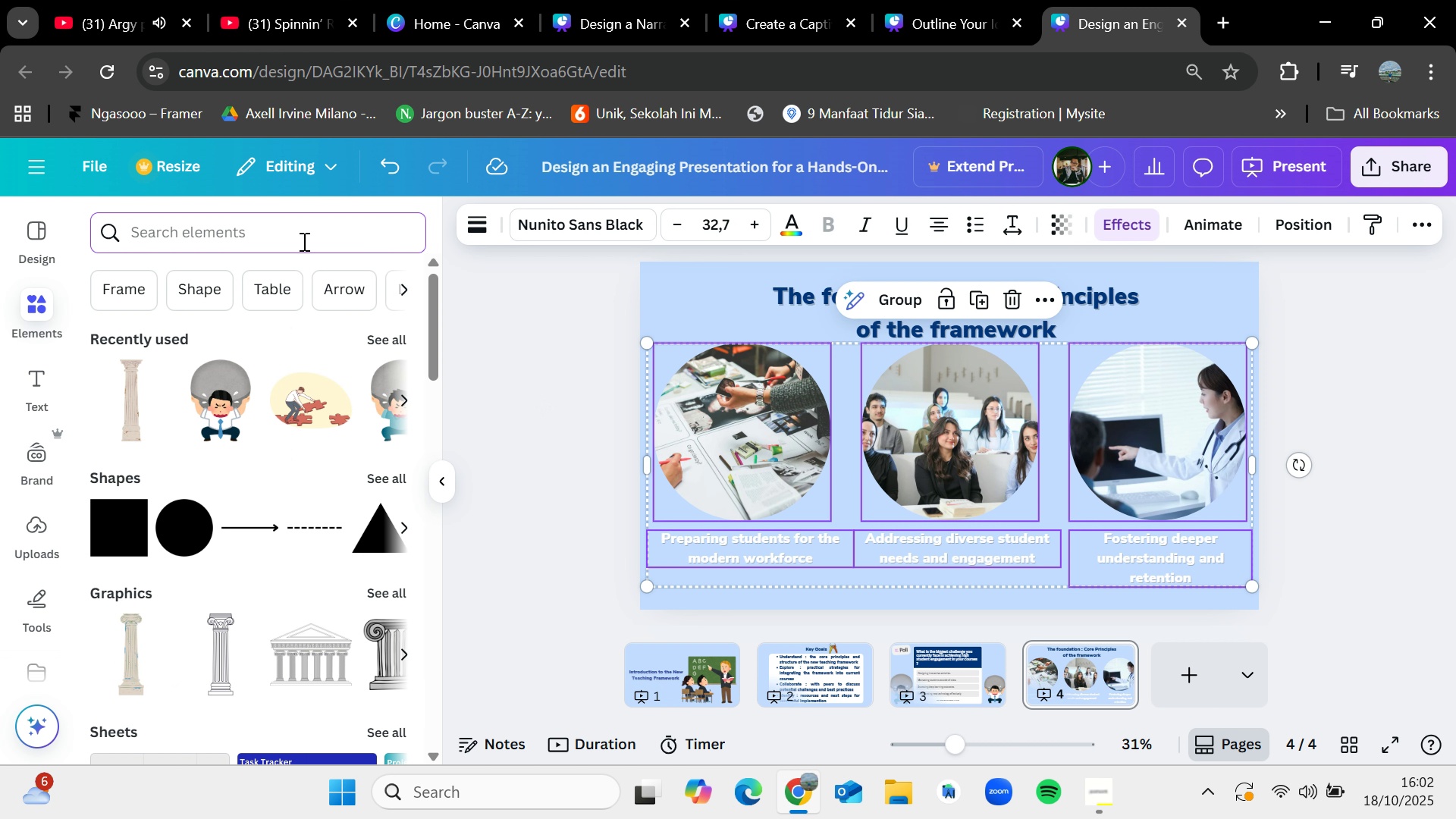 
type(learning)
 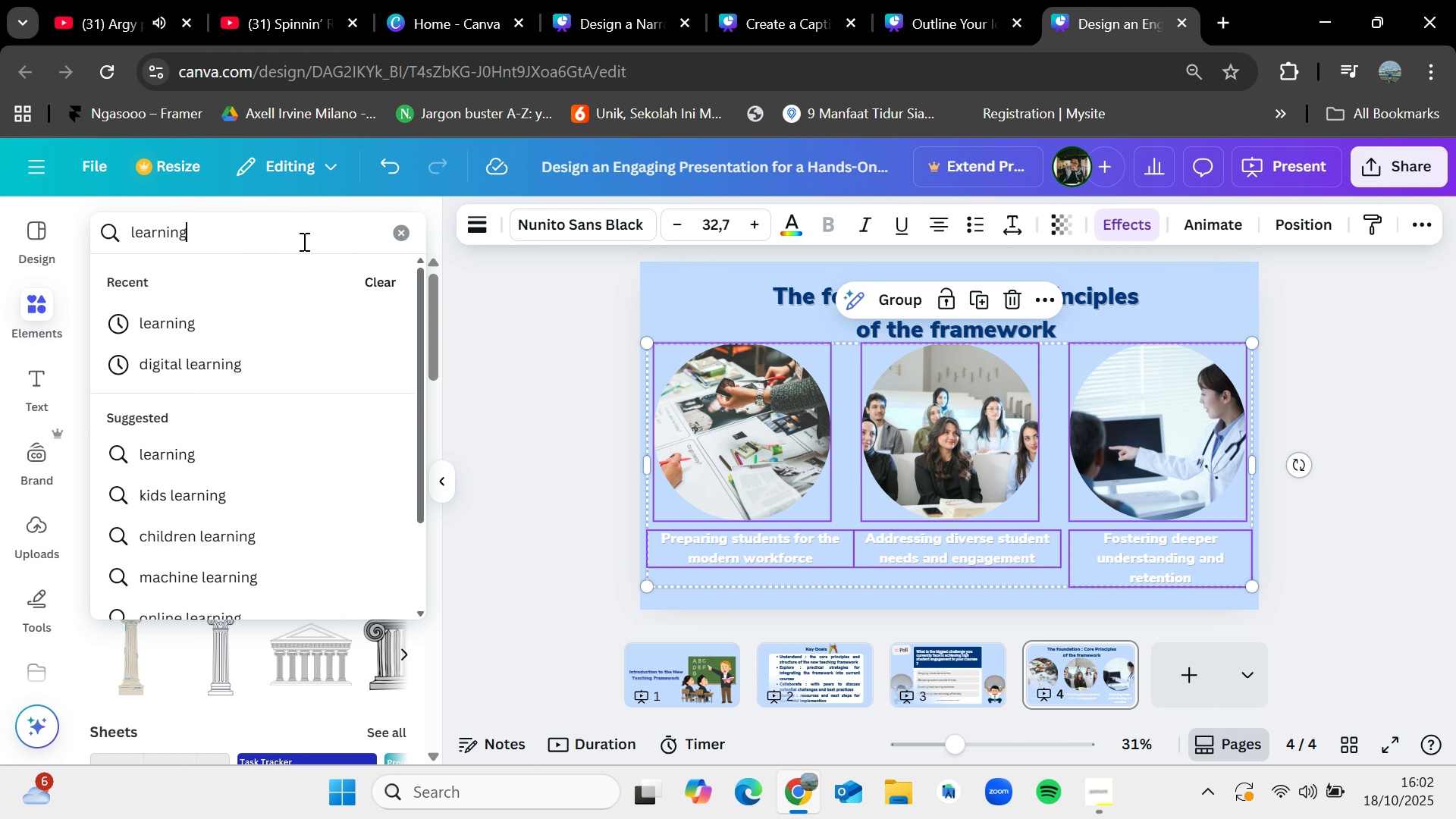 
key(Enter)
 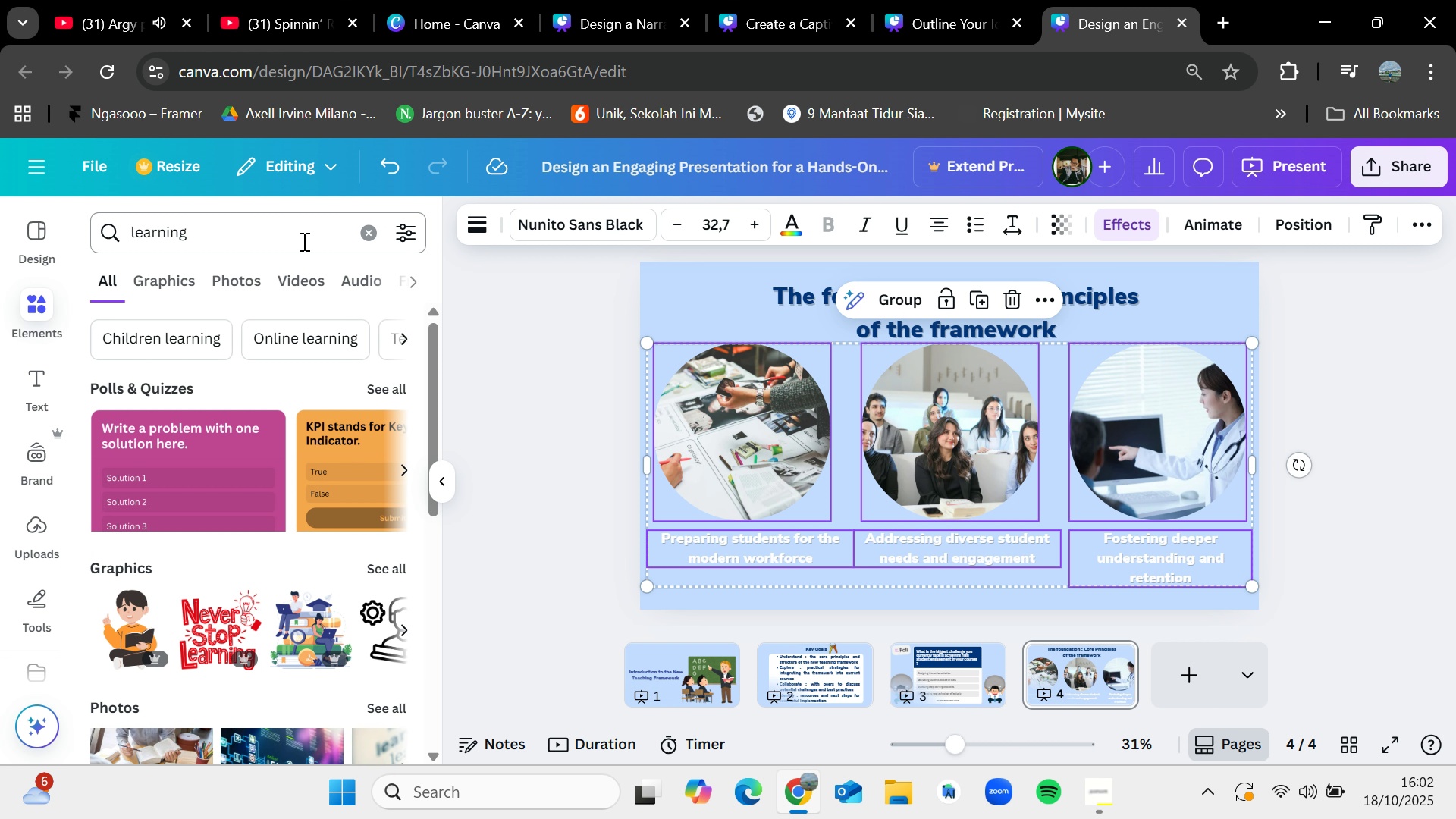 
scroll: coordinate [171, 510], scroll_direction: down, amount: 2.0
 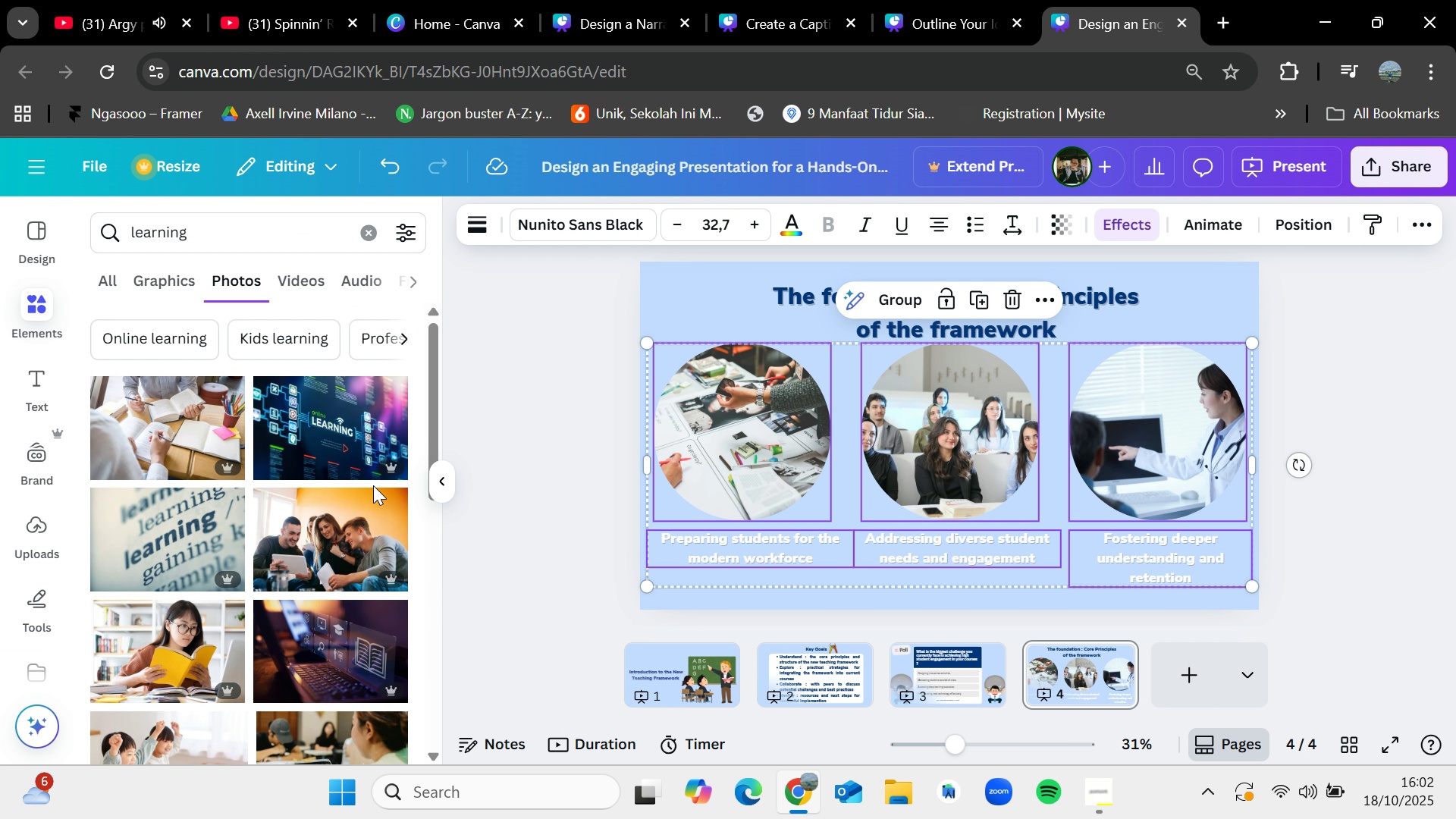 
wait(9.73)
 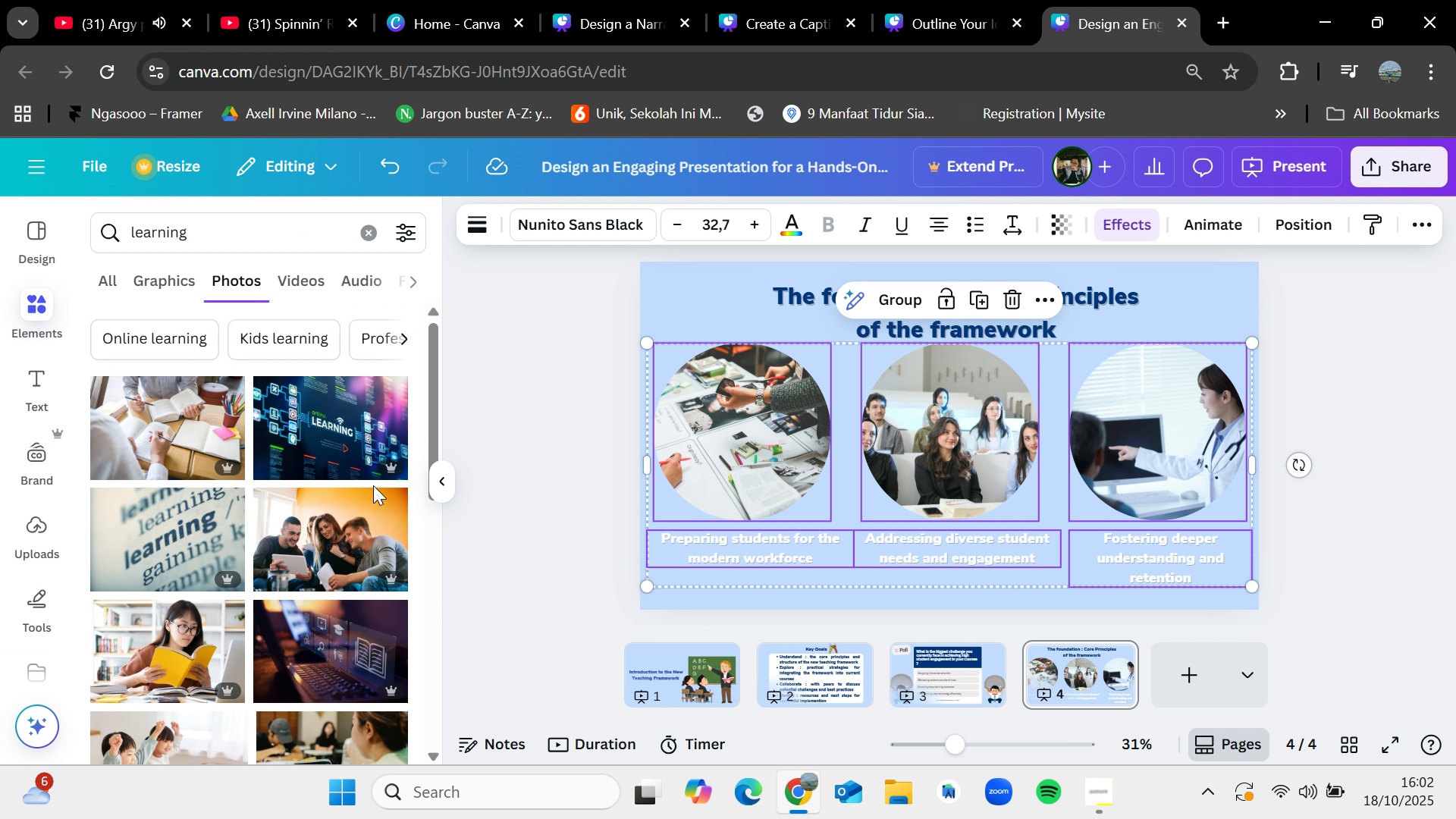 
scroll: coordinate [294, 592], scroll_direction: down, amount: 3.0
 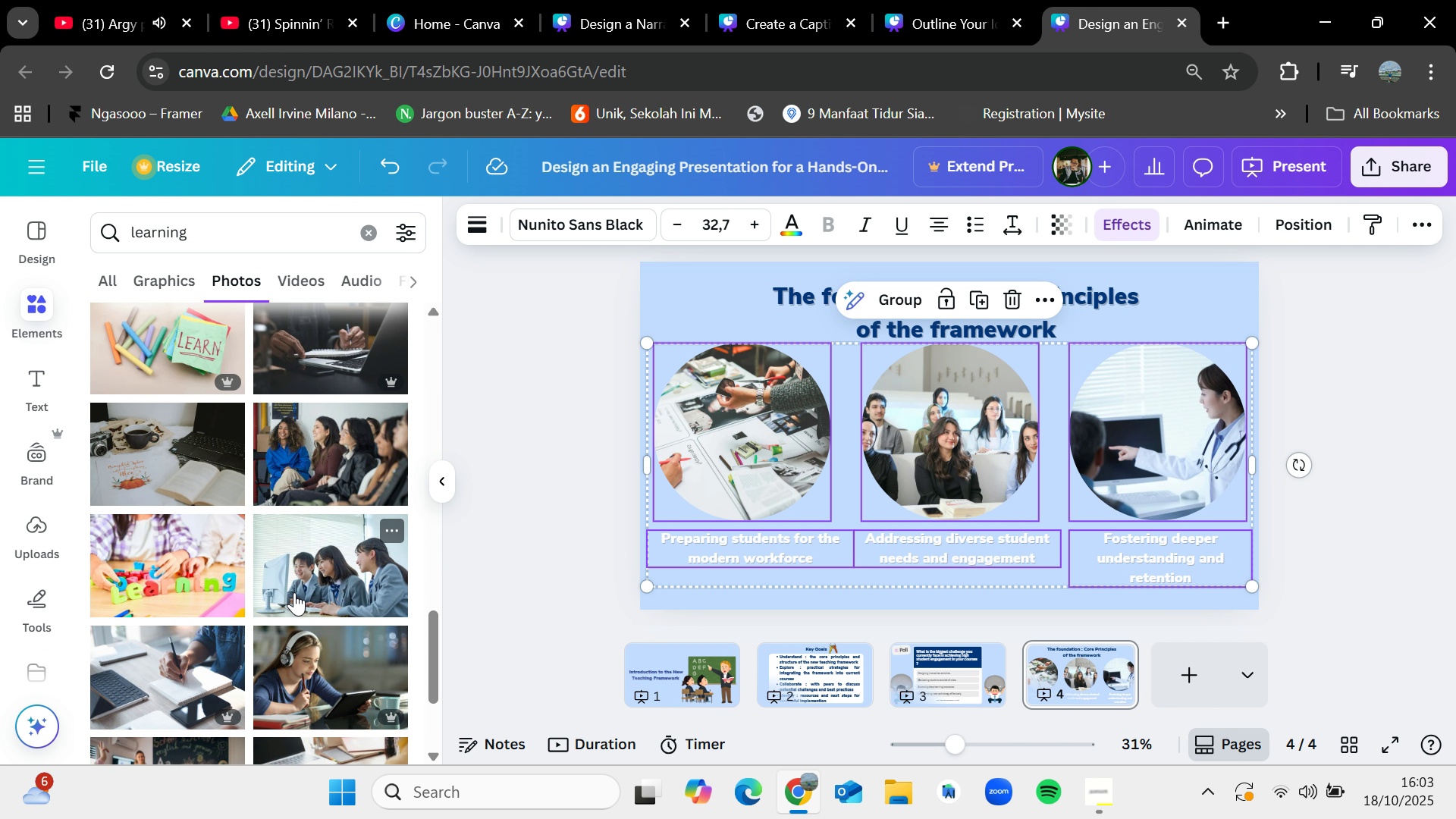 
left_click_drag(start_coordinate=[303, 581], to_coordinate=[730, 450])
 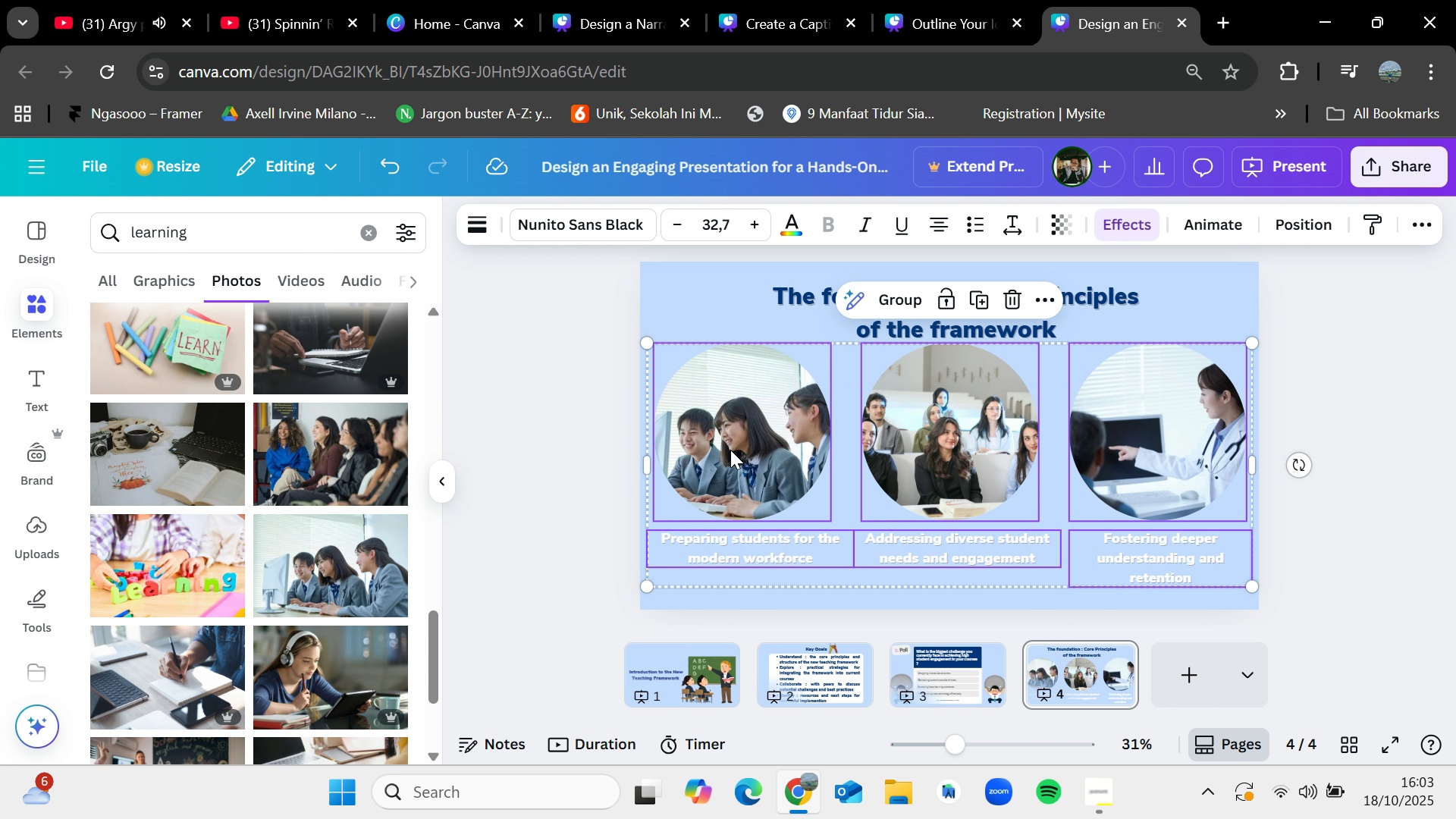 
double_click([730, 450])
 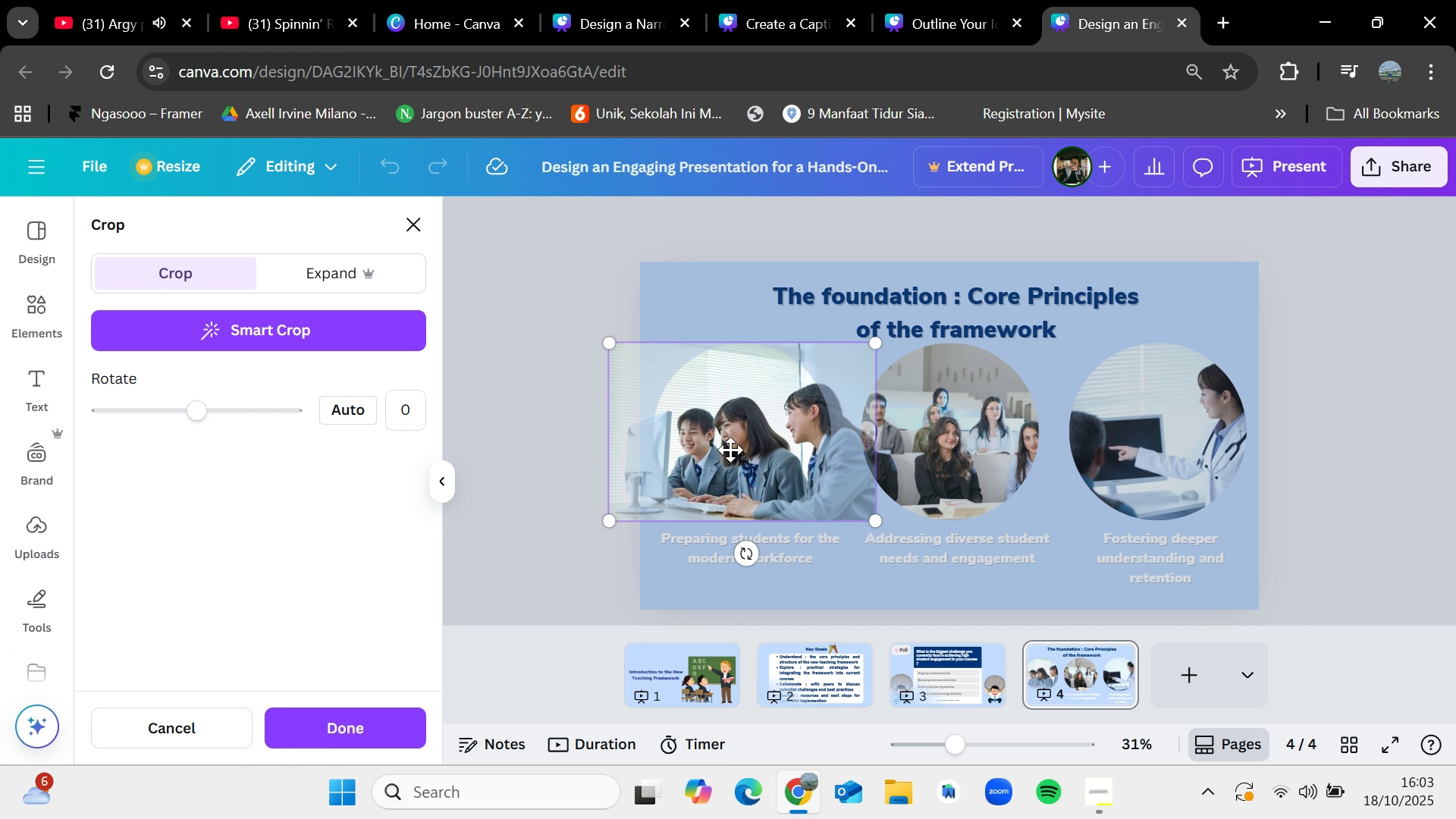 
left_click_drag(start_coordinate=[730, 450], to_coordinate=[753, 431])
 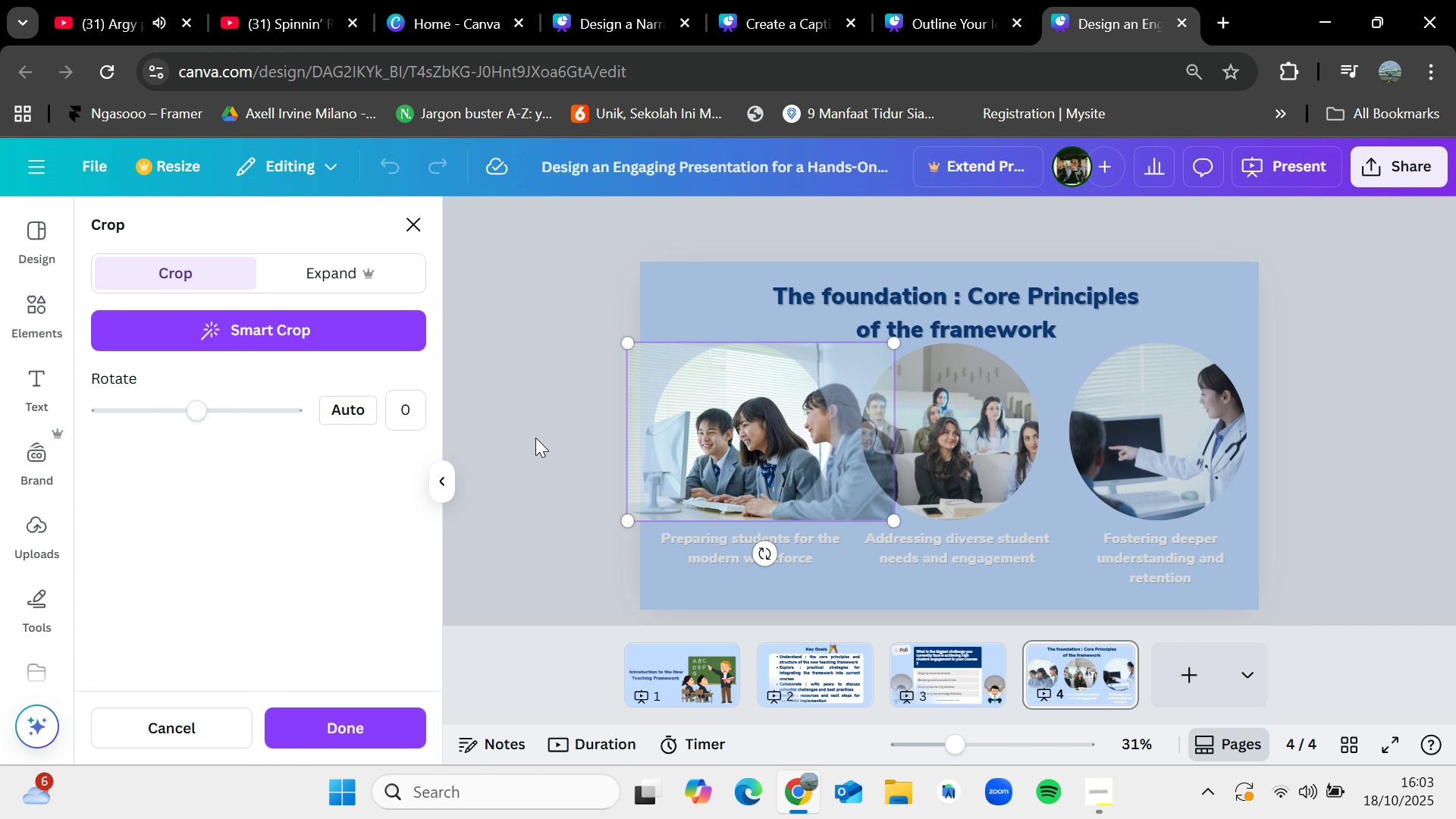 
left_click([535, 438])
 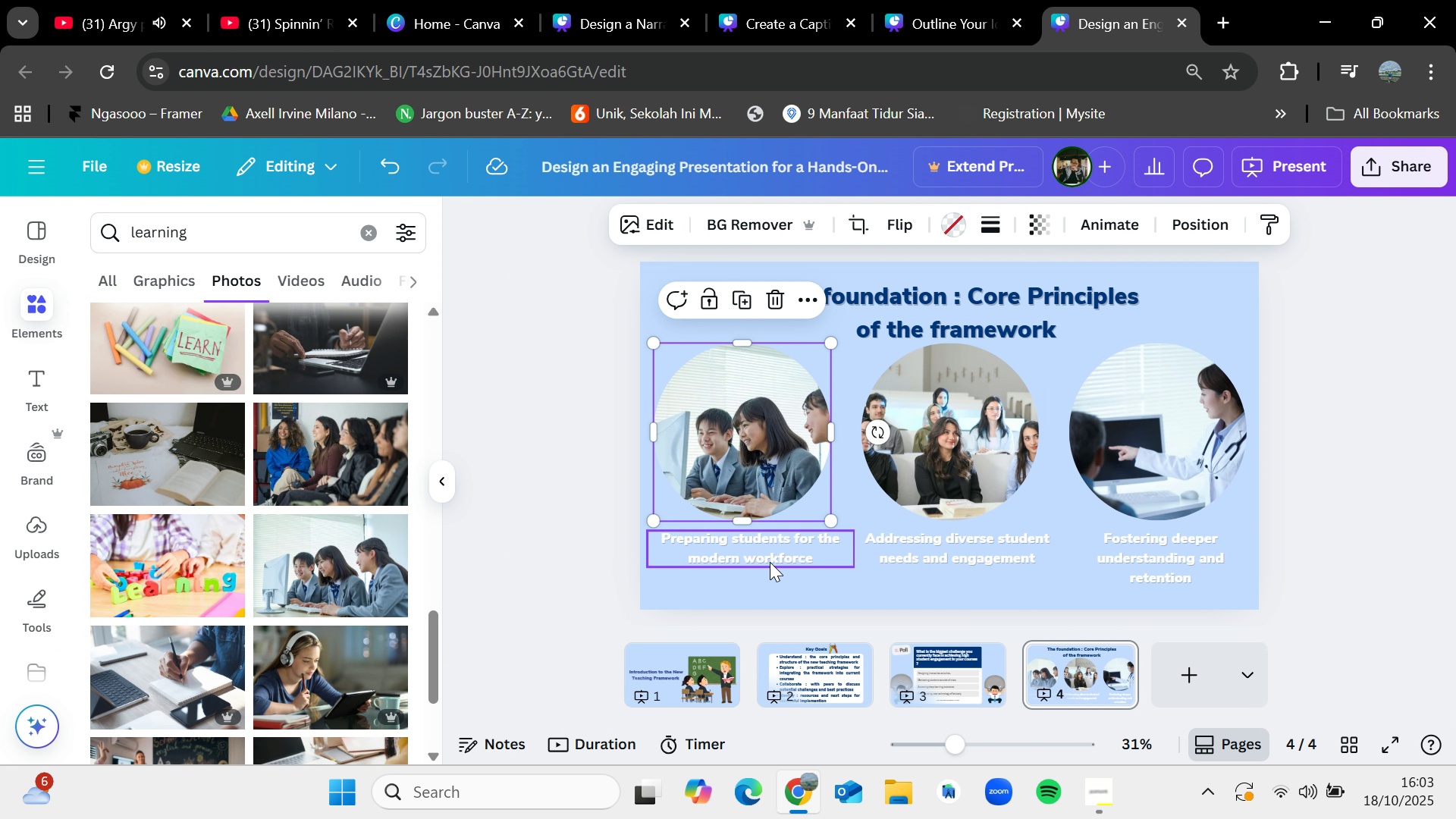 
double_click([774, 551])
 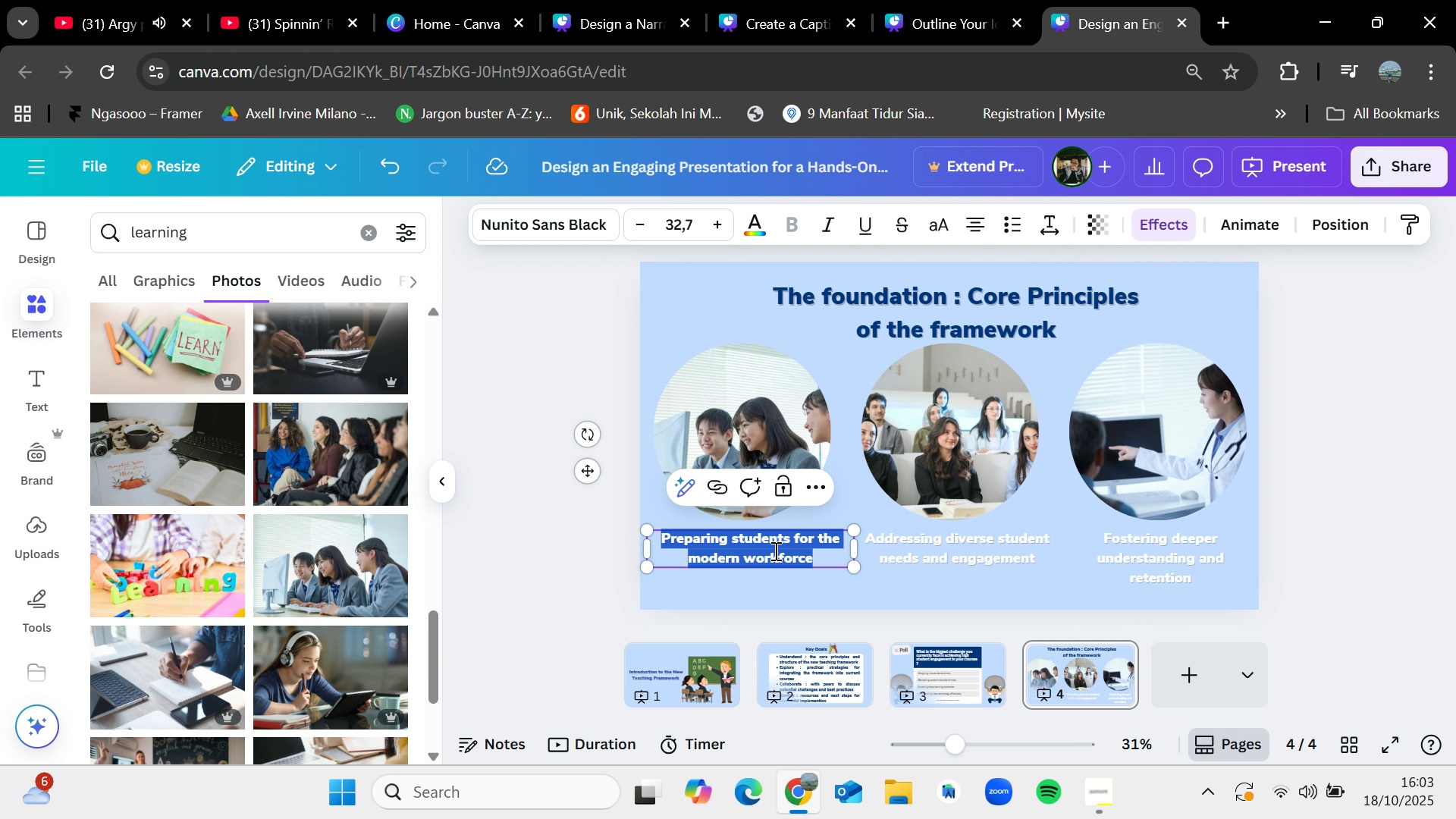 
key(Backspace)
type(Active Learning)
 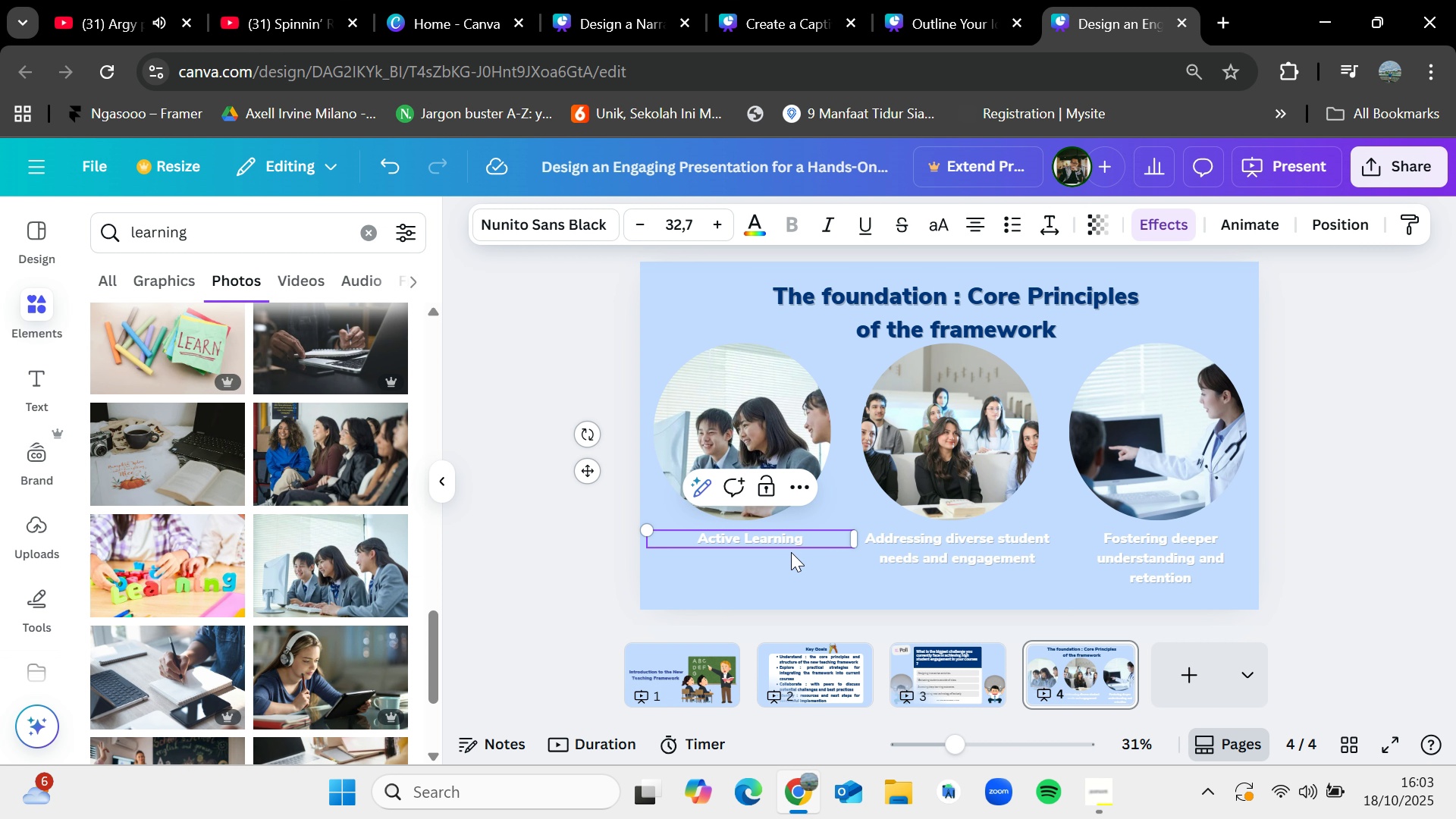 
left_click([802, 576])
 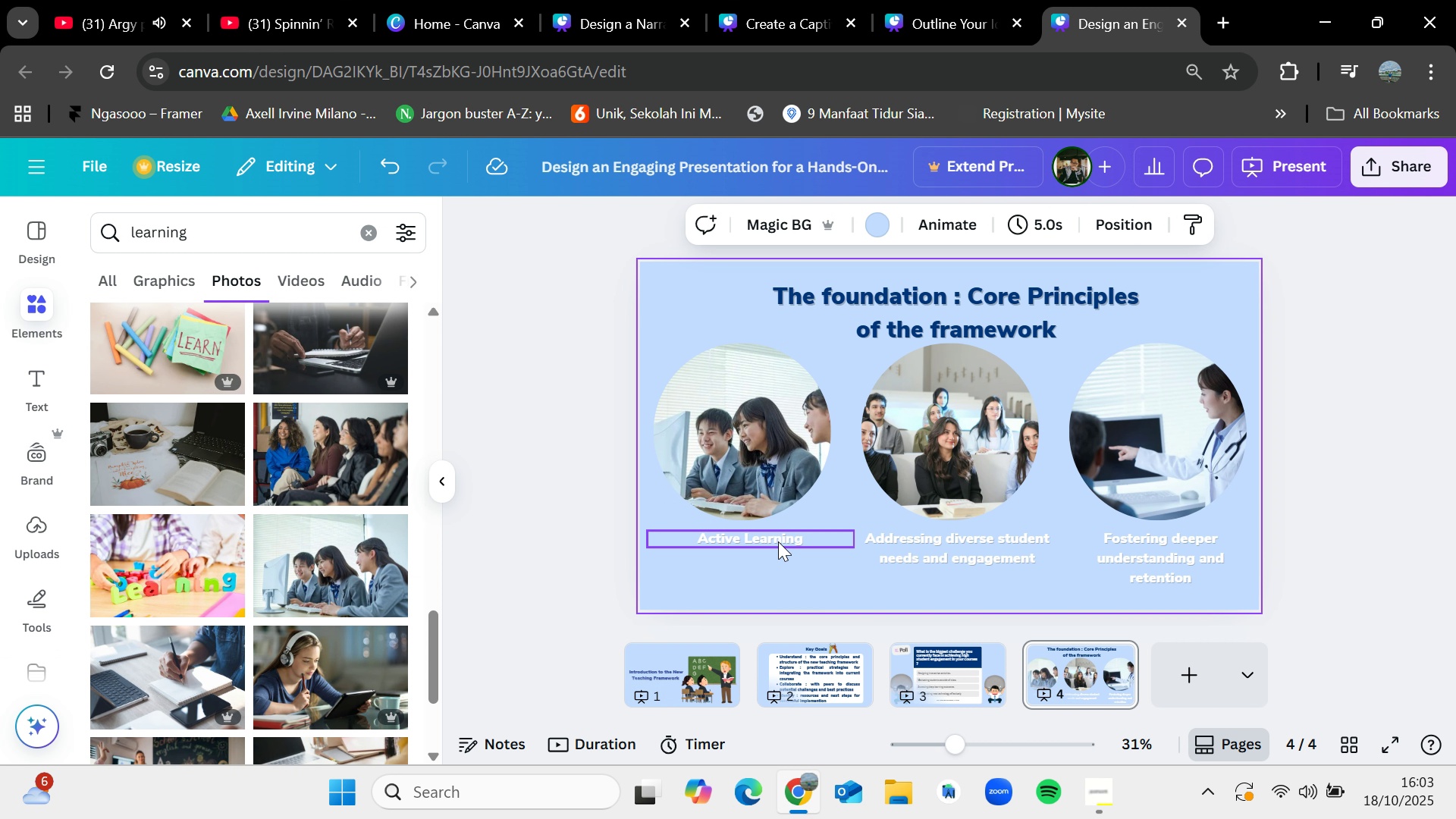 
left_click_drag(start_coordinate=[778, 541], to_coordinate=[778, 545])
 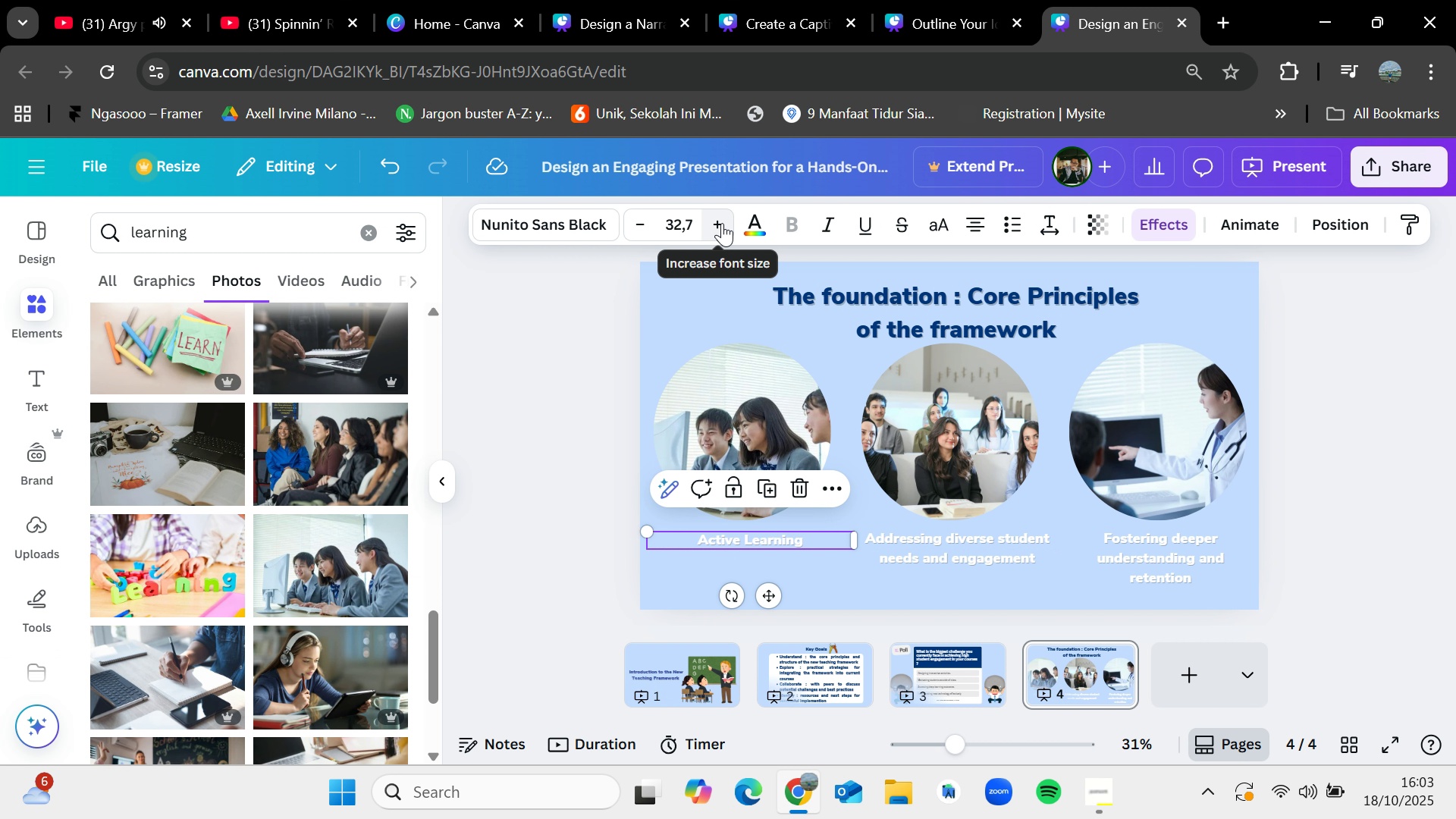 
double_click([722, 223])
 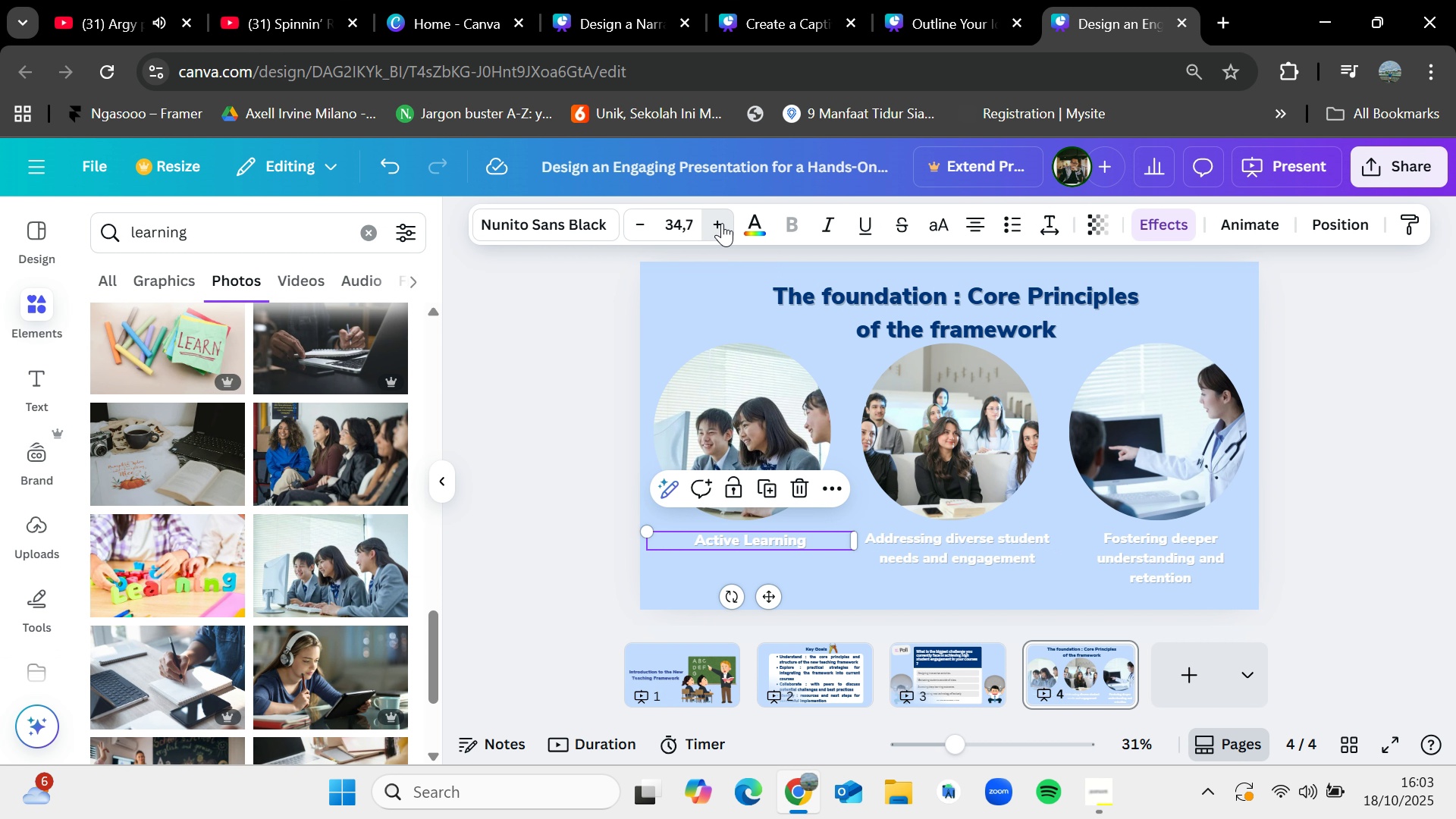 
triple_click([722, 223])
 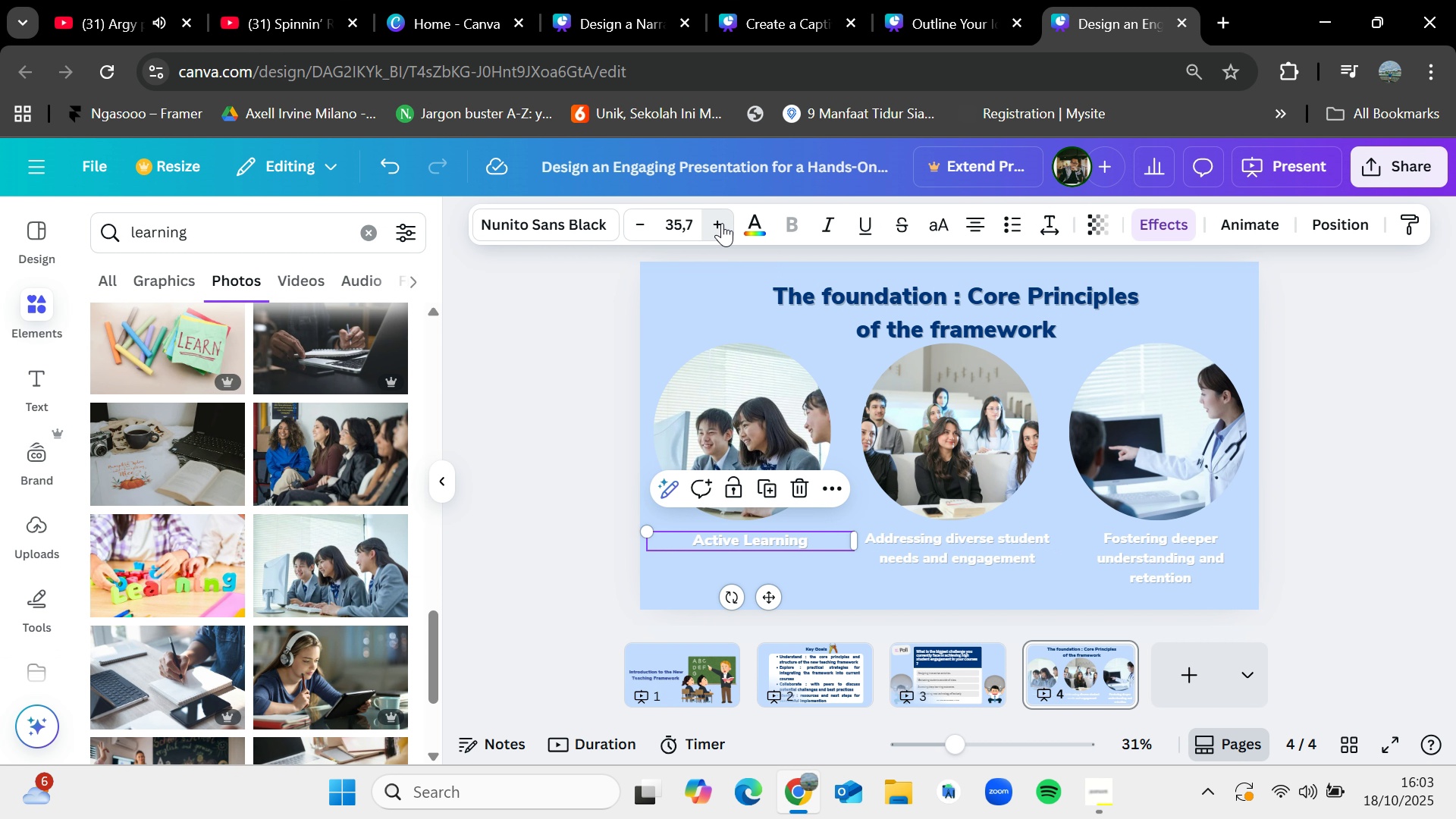 
triple_click([722, 223])
 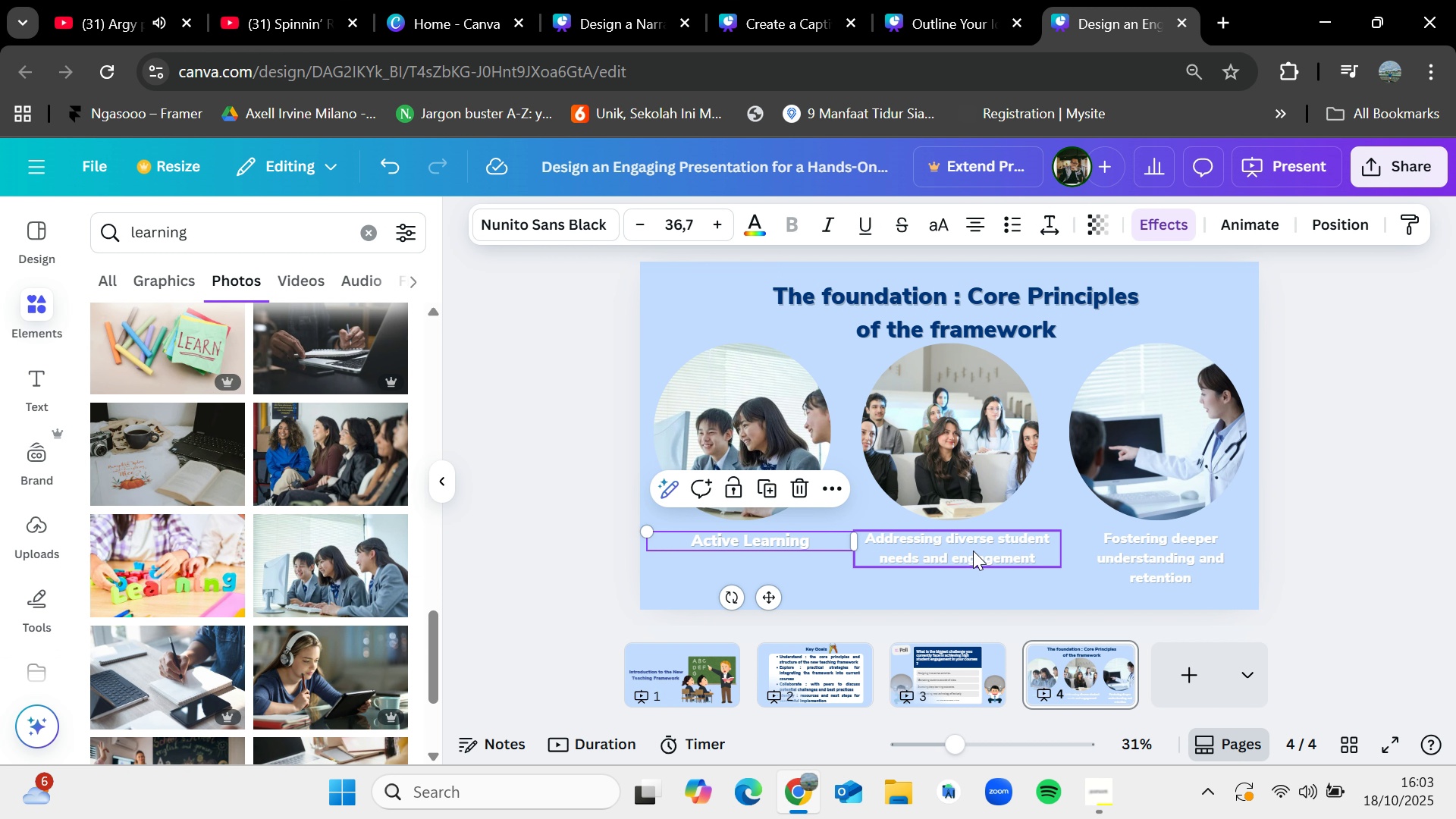 
left_click([973, 551])
 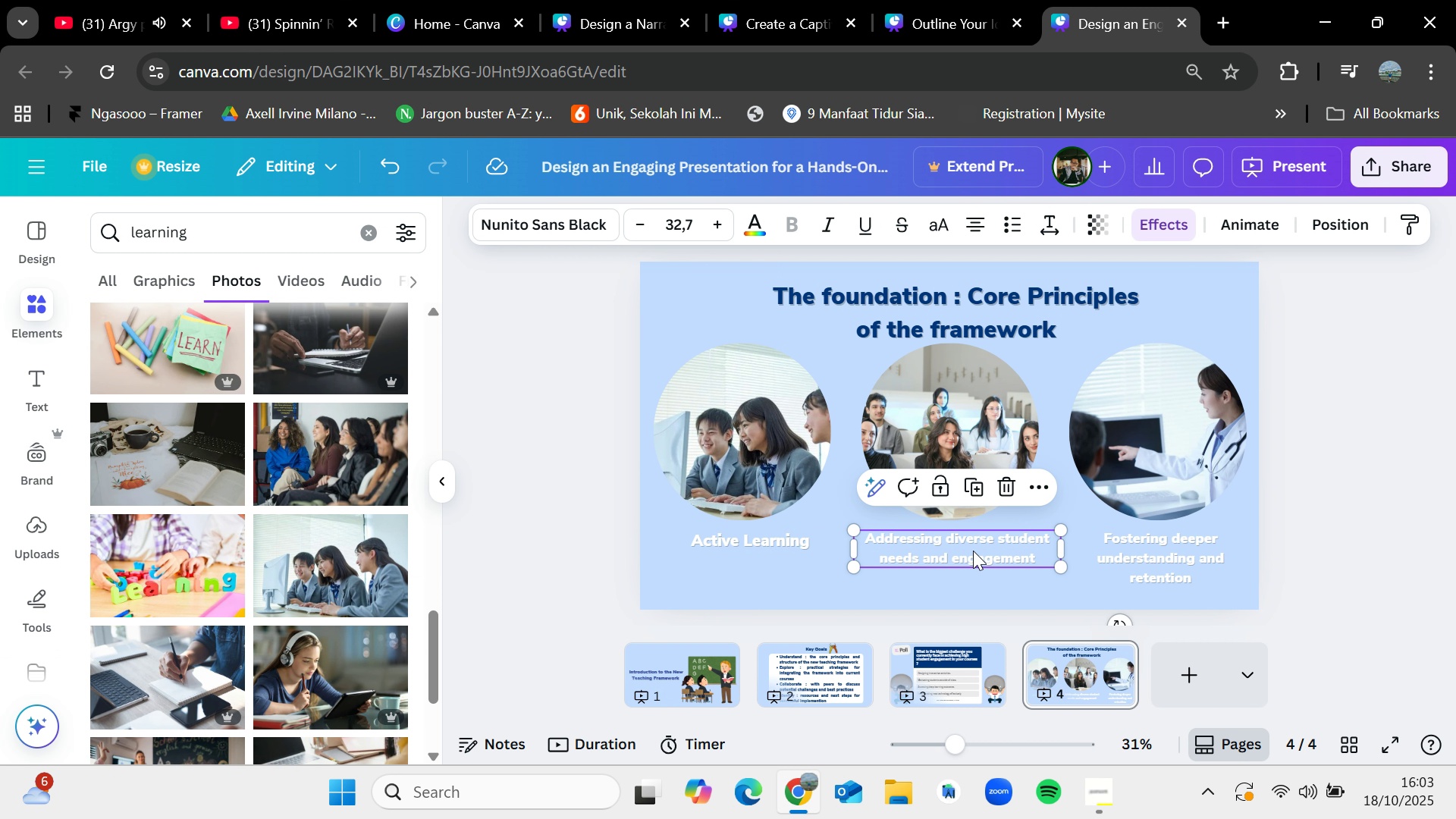 
key(Delete)
 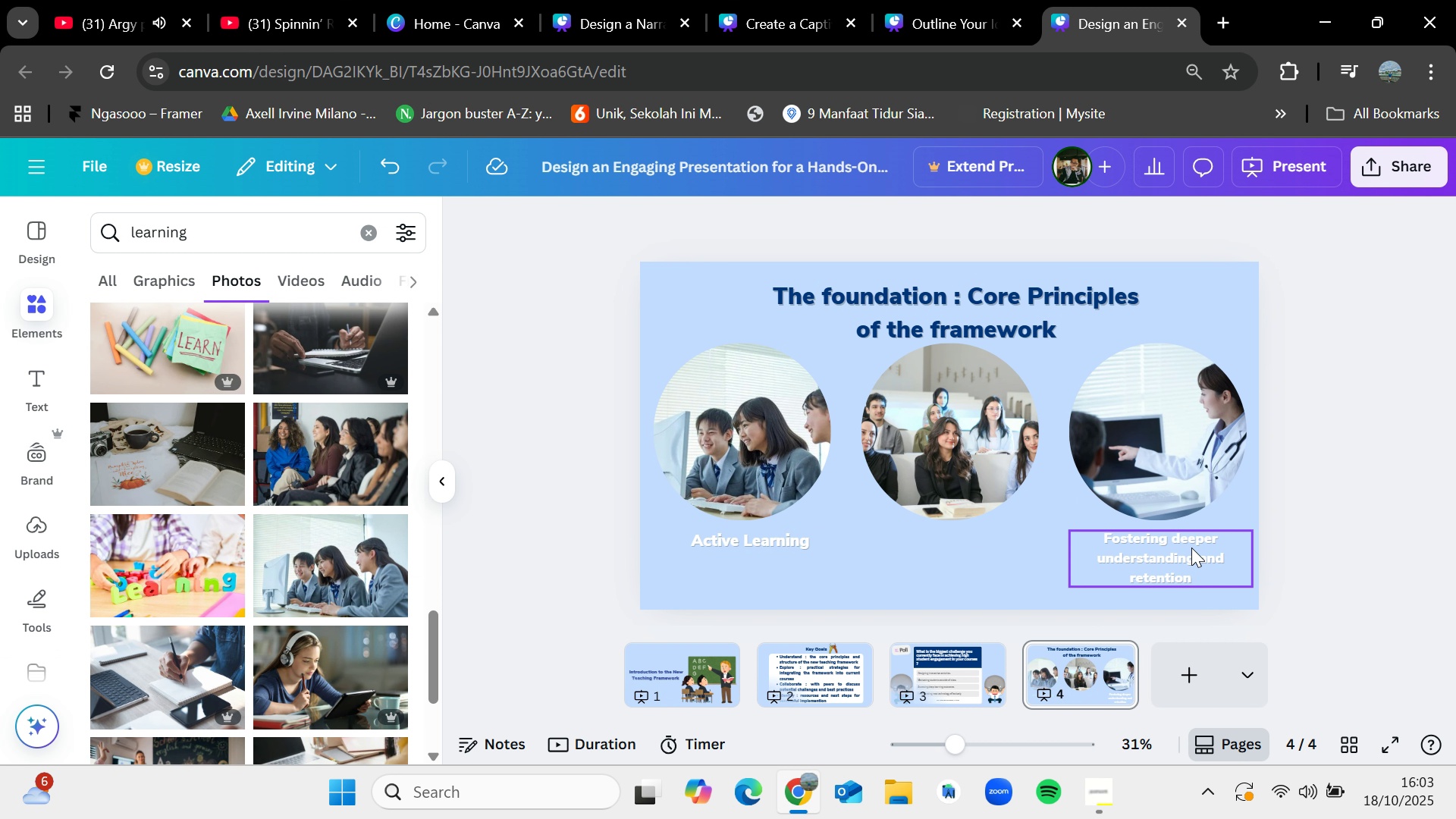 
left_click([1191, 548])
 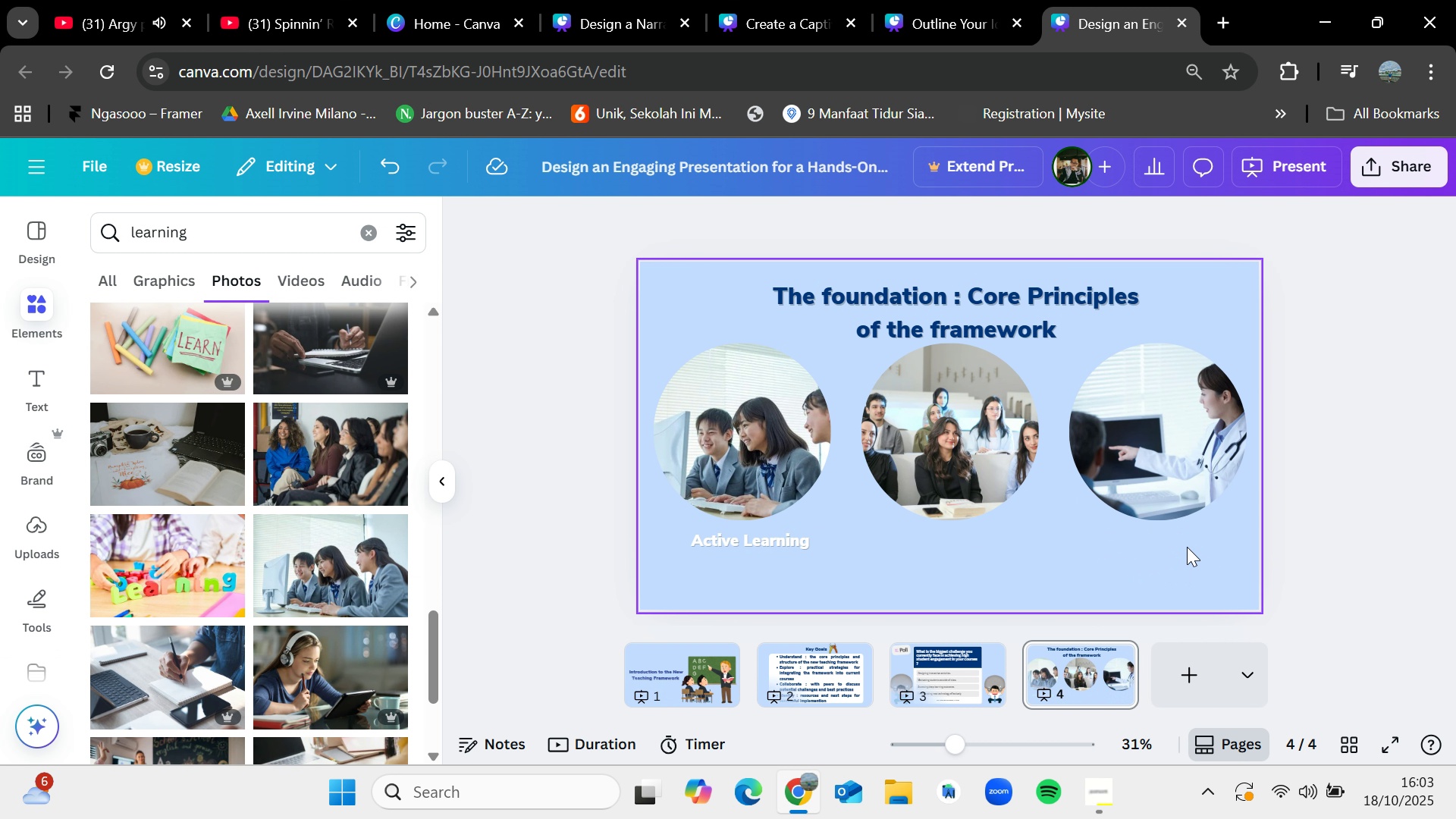 
key(Delete)
 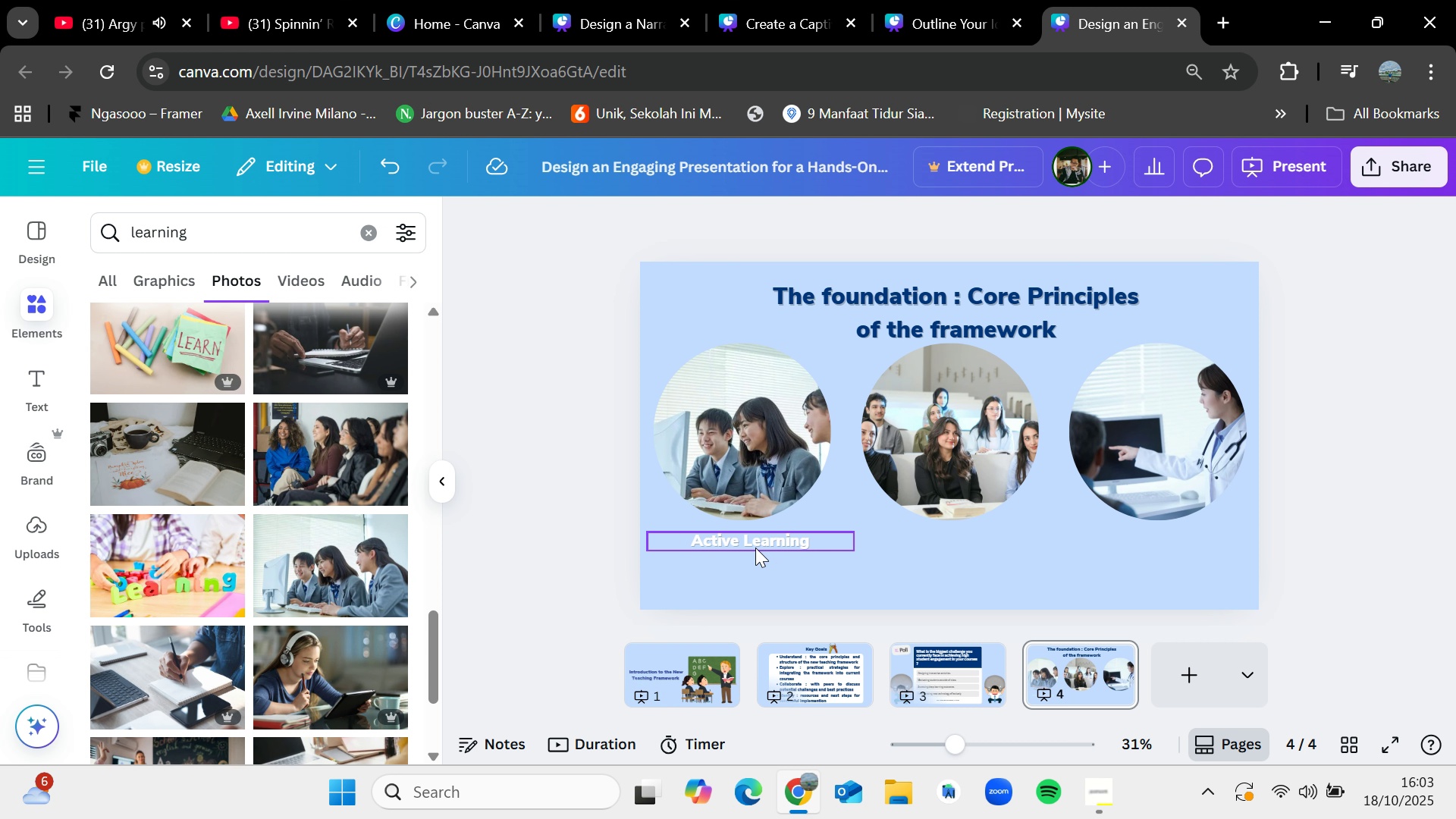 
left_click_drag(start_coordinate=[749, 544], to_coordinate=[749, 553])
 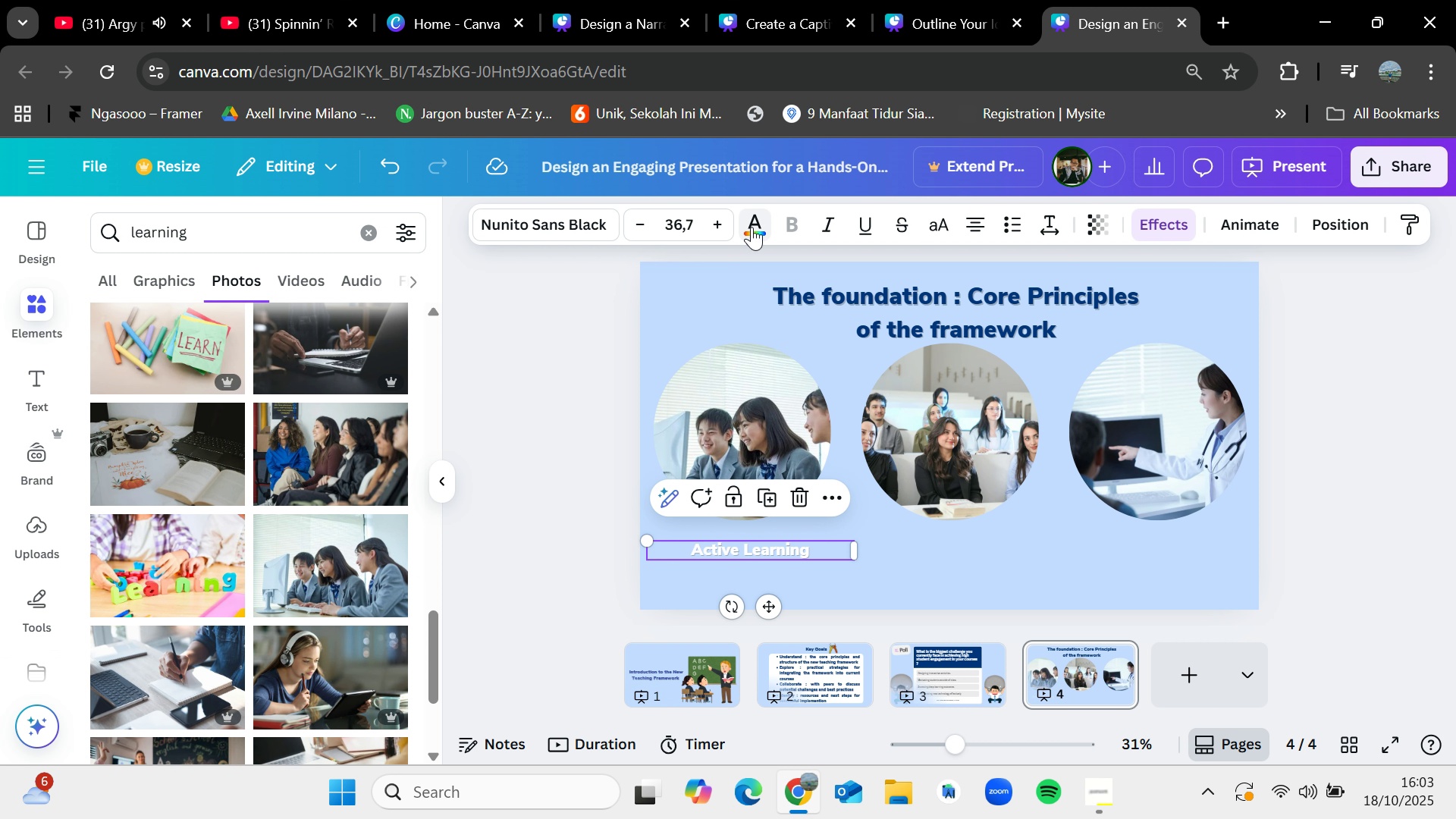 
left_click([752, 225])
 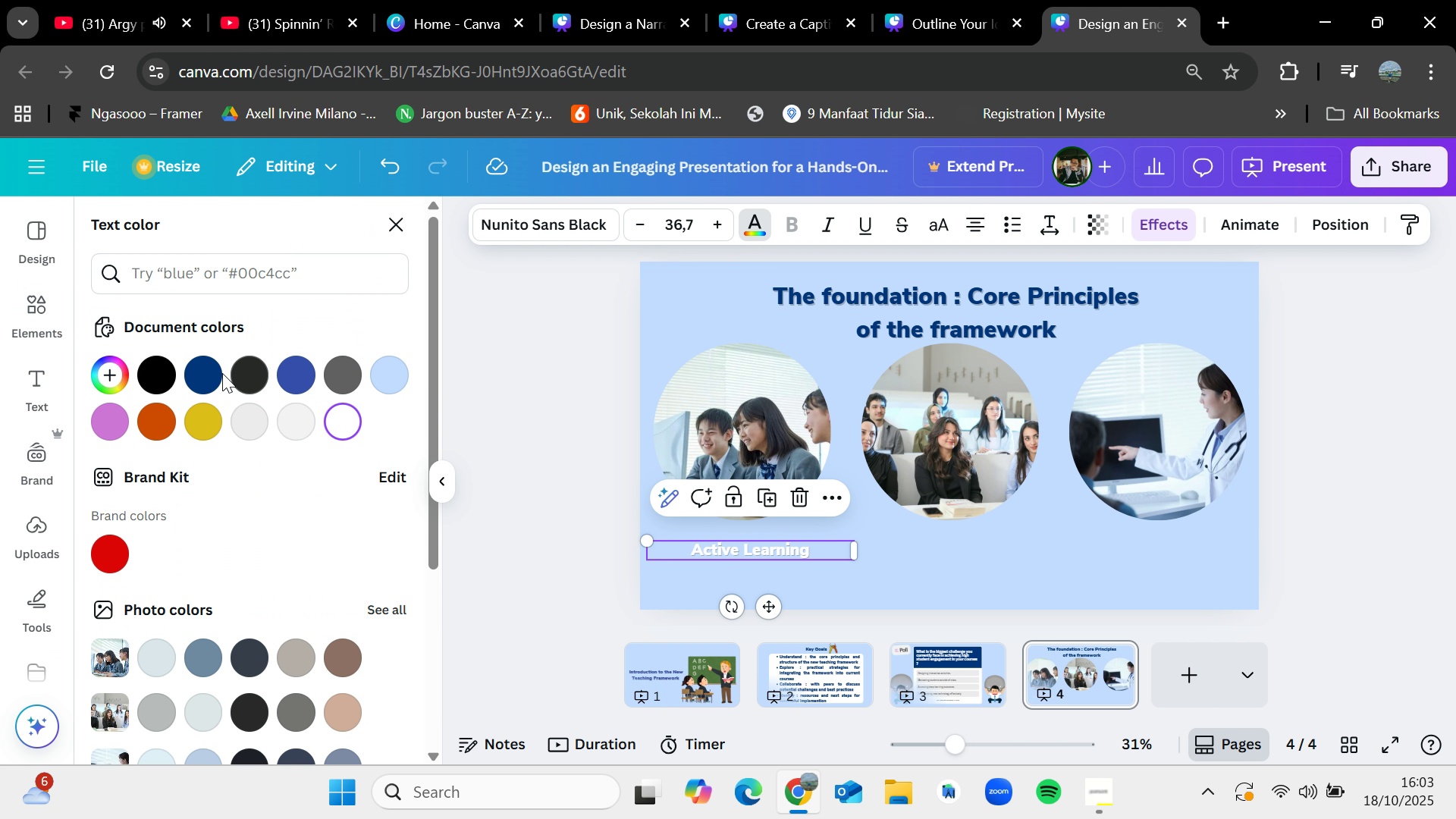 
left_click([214, 368])
 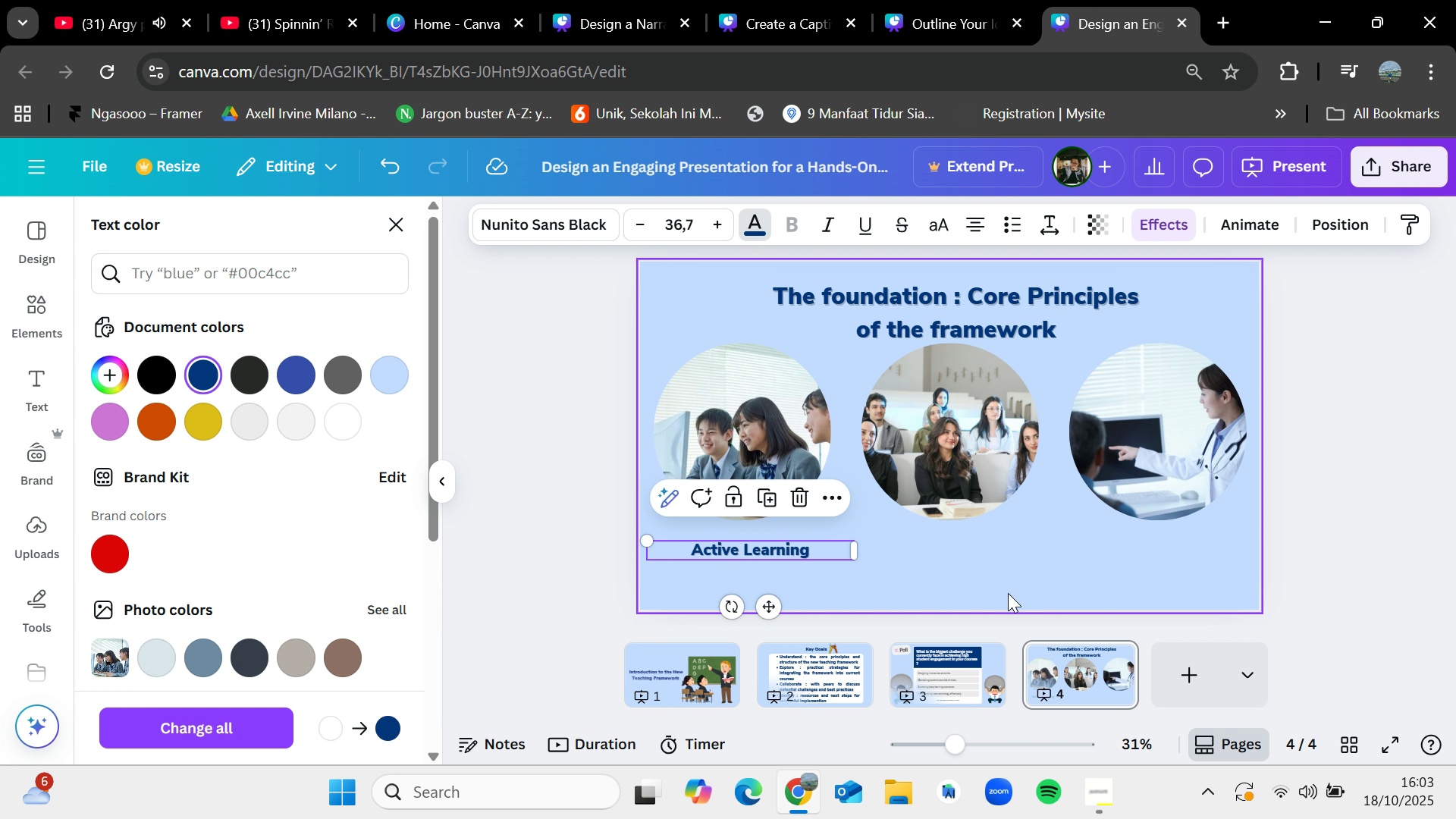 
left_click([1008, 593])
 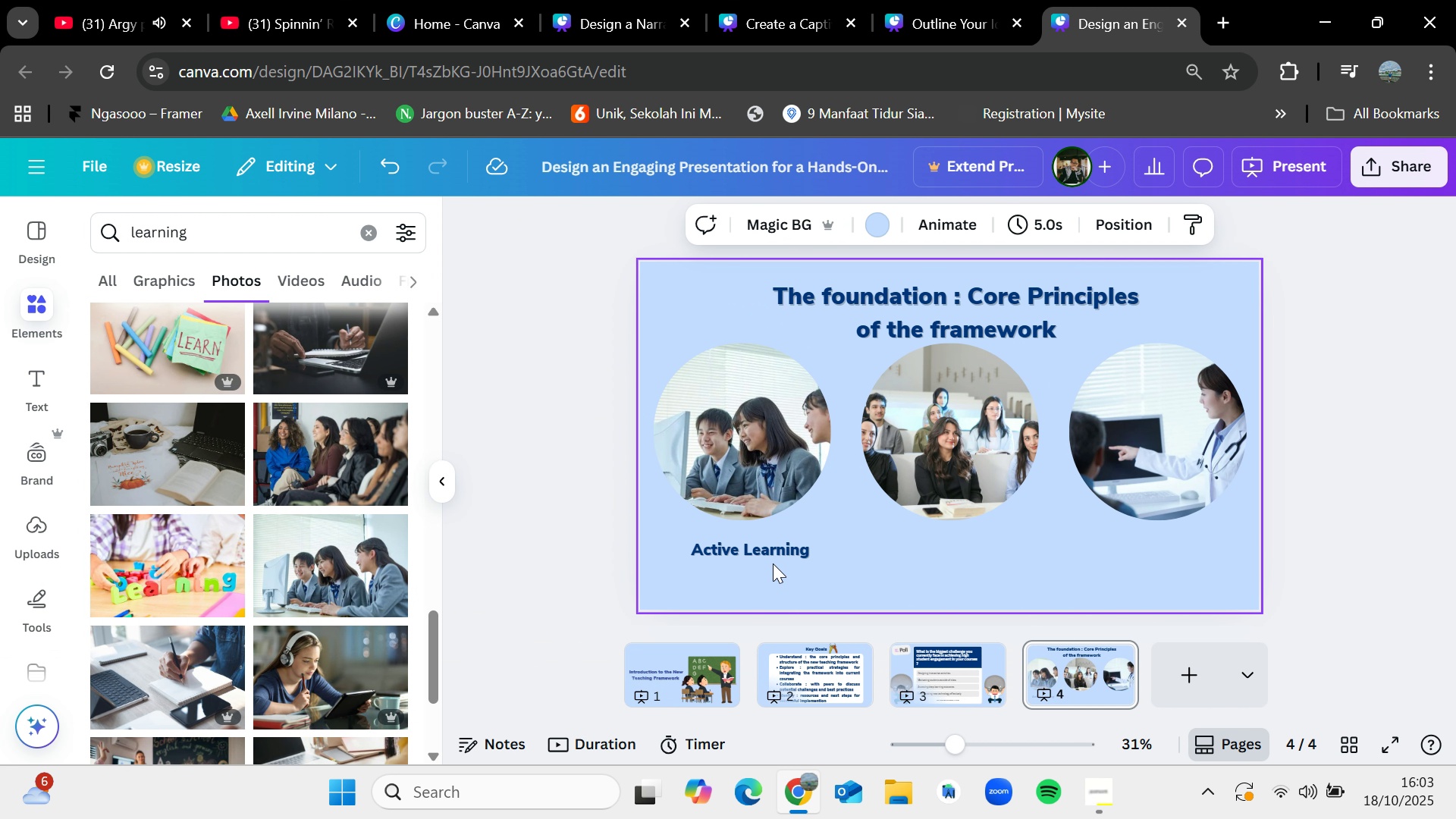 
left_click([759, 553])
 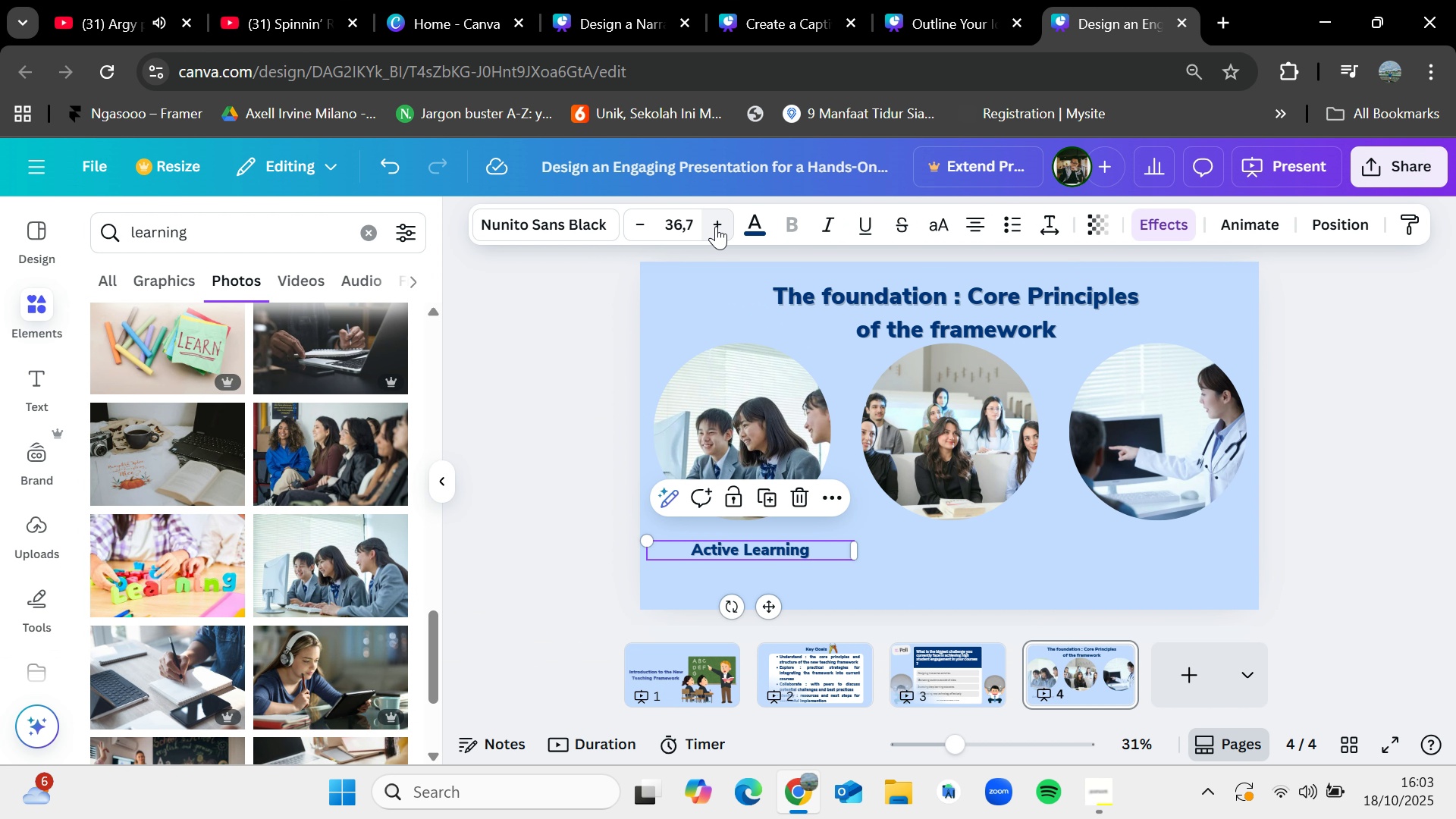 
double_click([716, 226])
 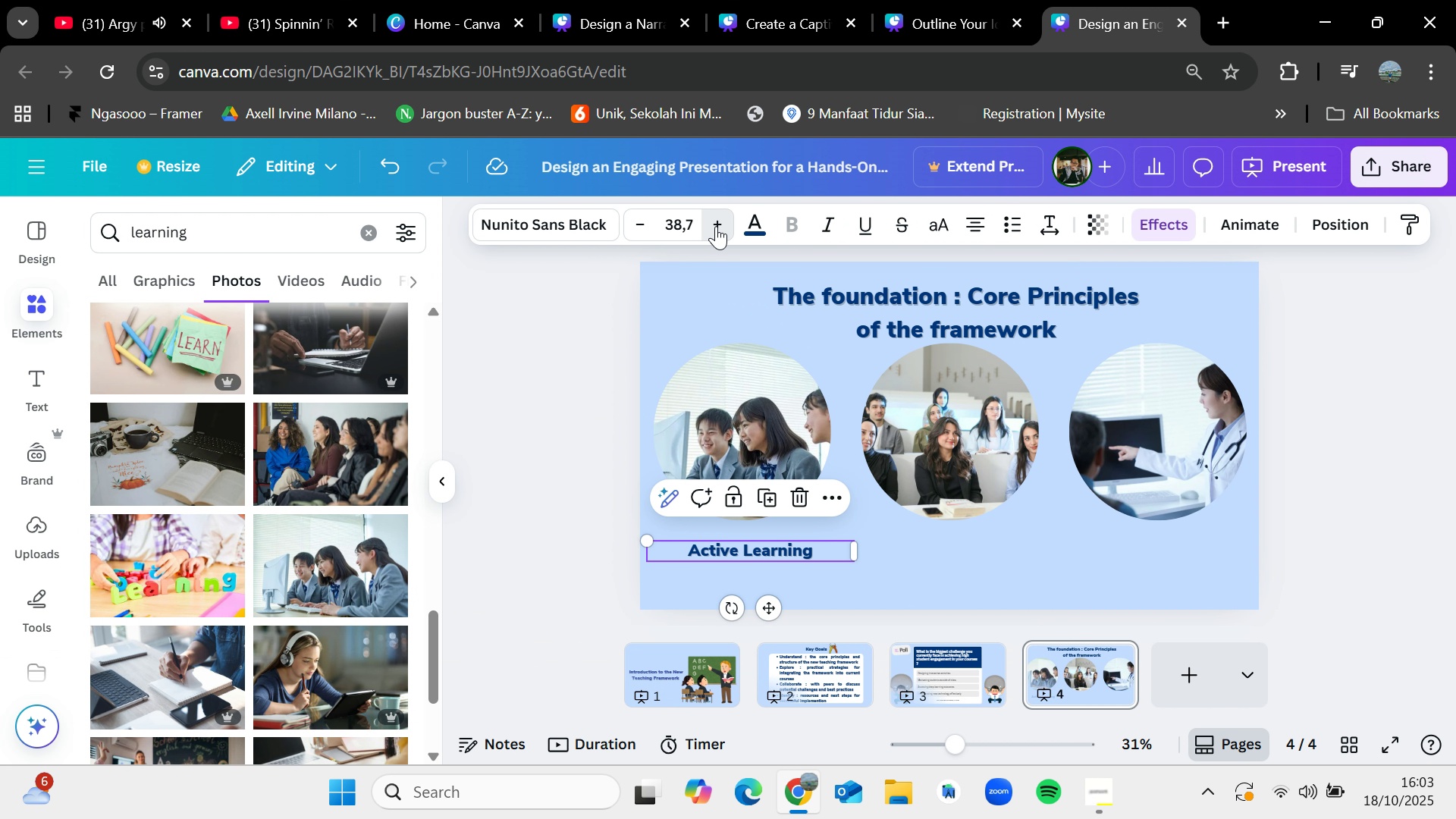 
triple_click([716, 226])
 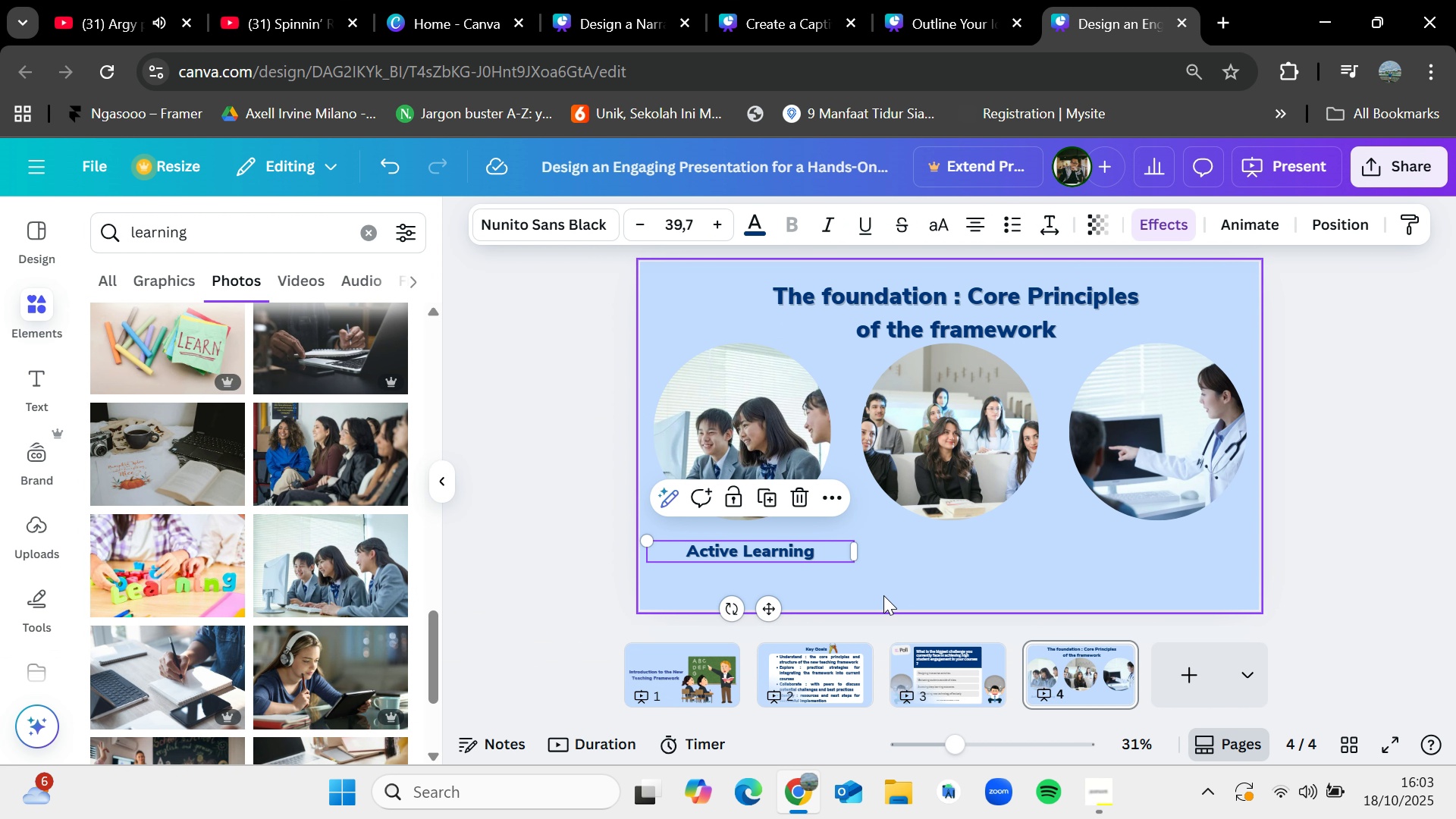 
left_click([883, 595])
 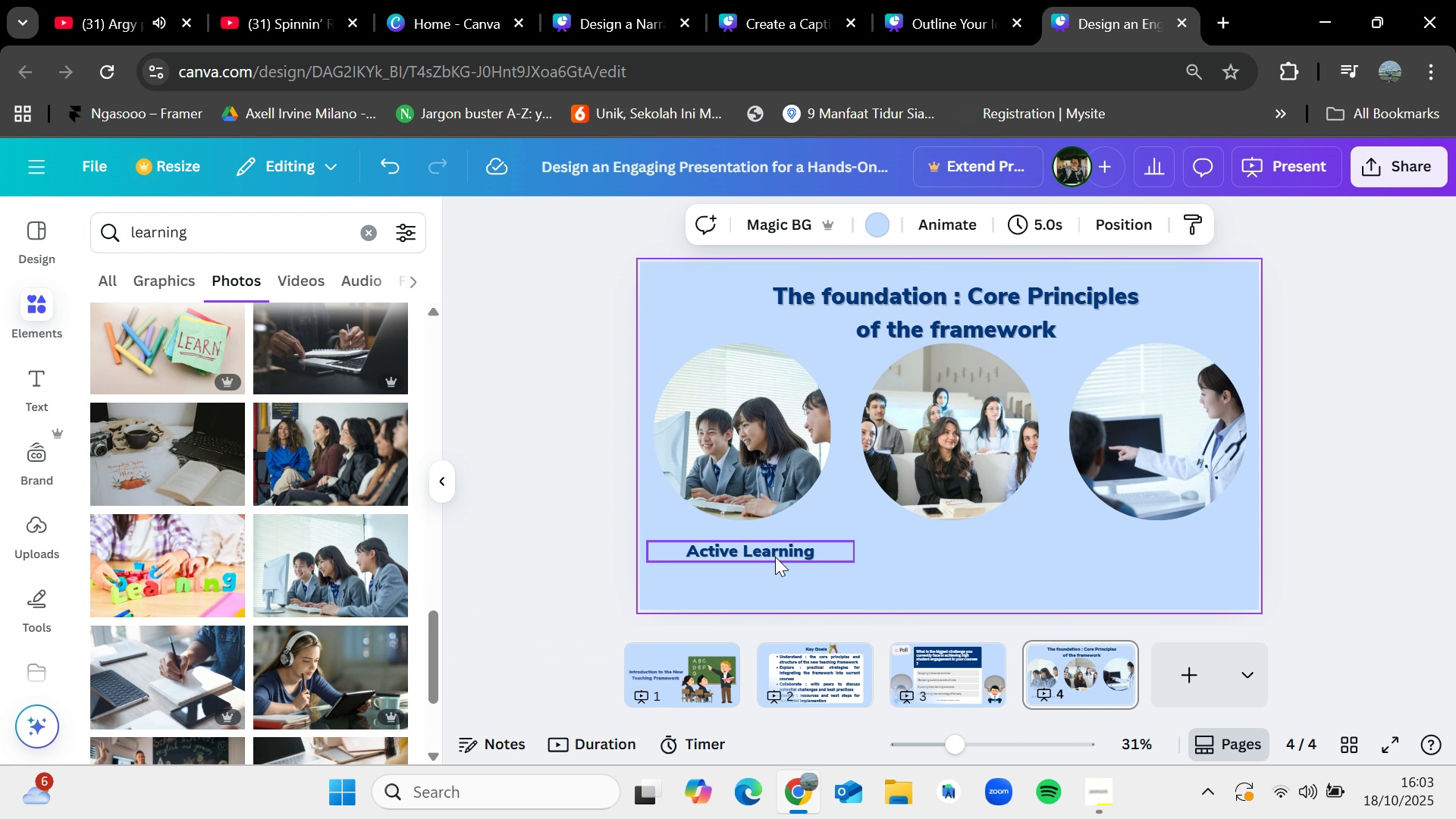 
left_click([775, 557])
 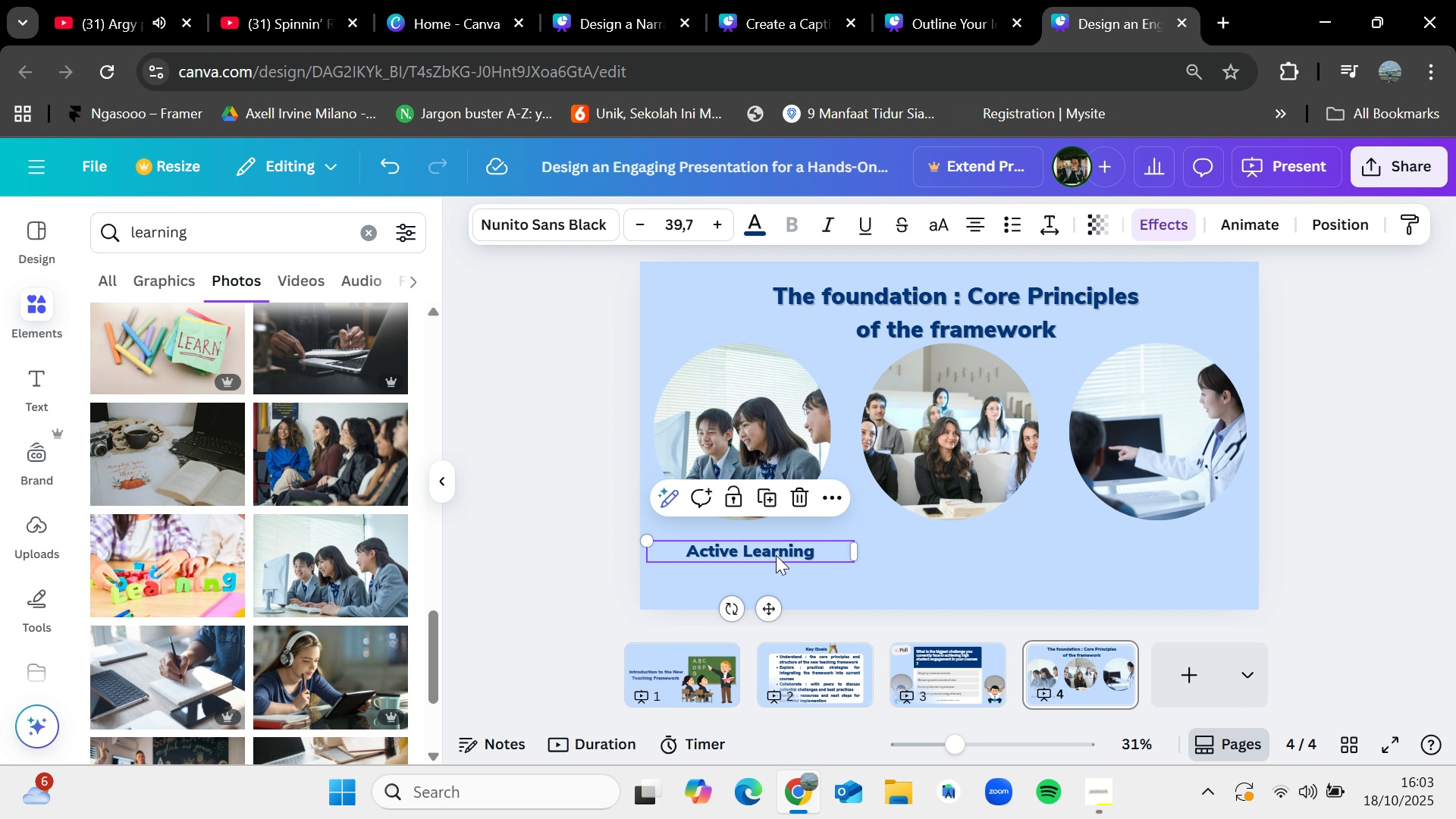 
key(Control+C)
 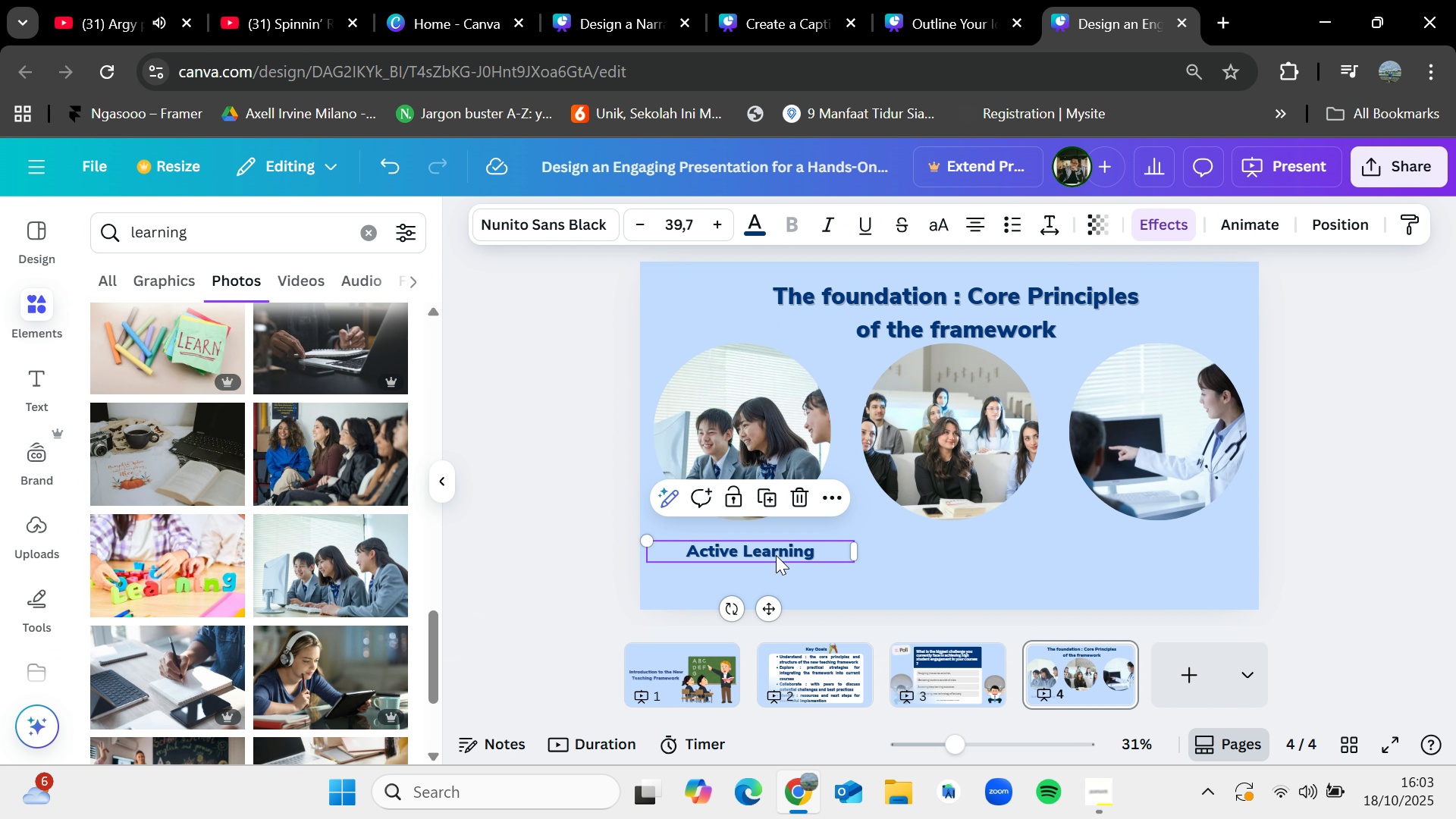 
key(Control+V)
 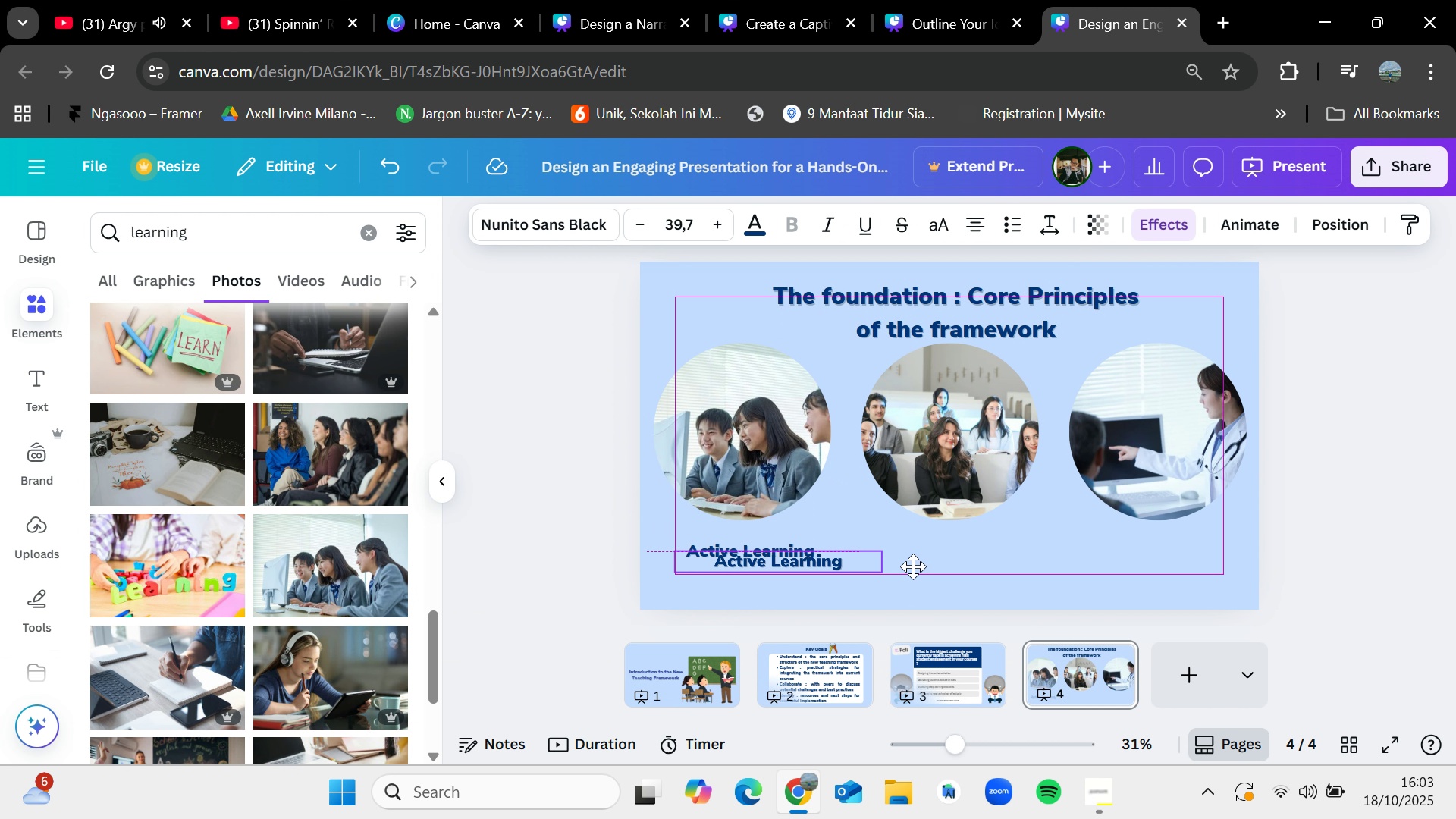 
left_click_drag(start_coordinate=[776, 555], to_coordinate=[973, 550])
 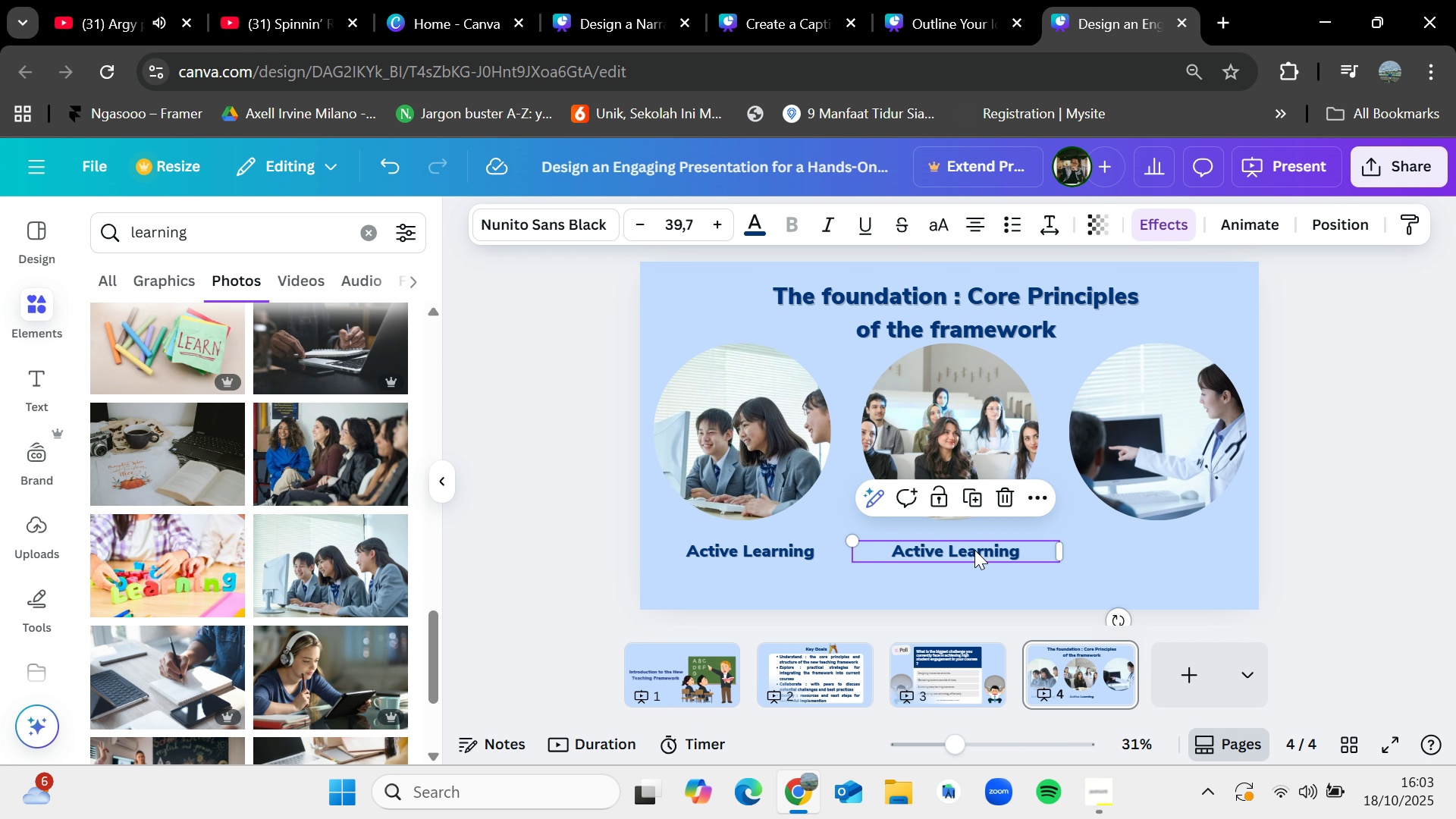 
double_click([974, 550])
 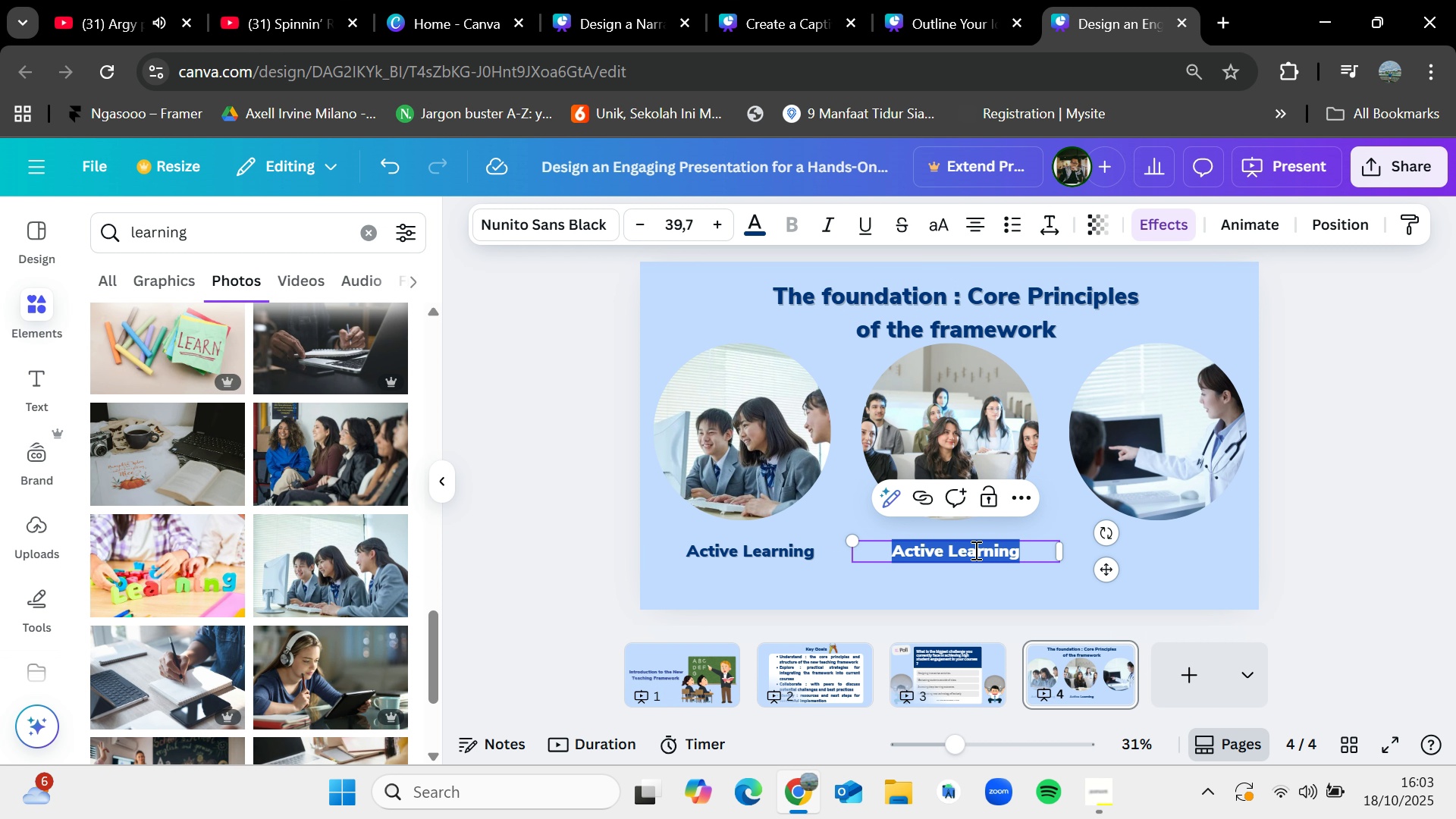 
key(Backspace)
type(Aunthentic Assesment)
 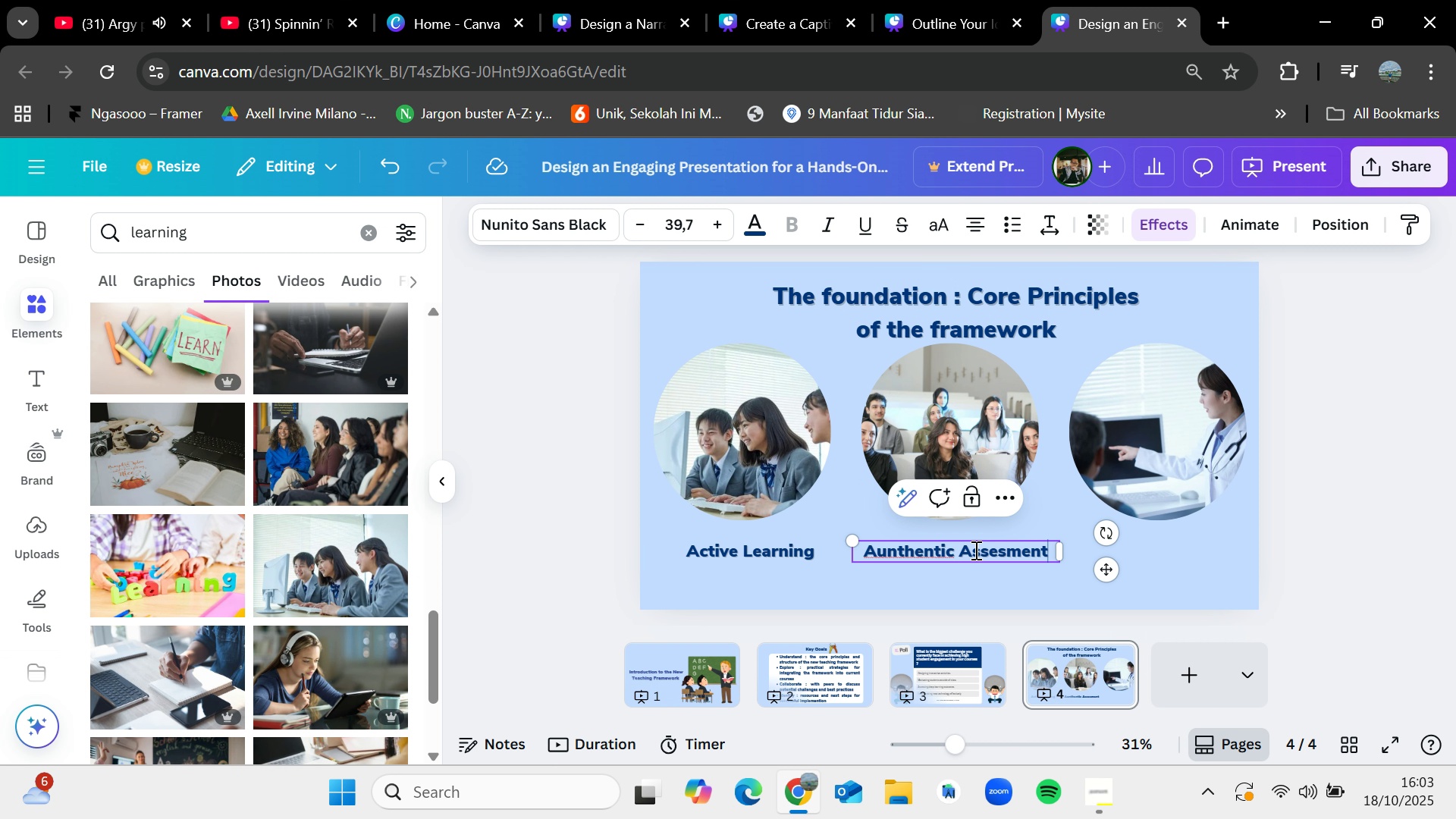 
left_click([908, 574])
 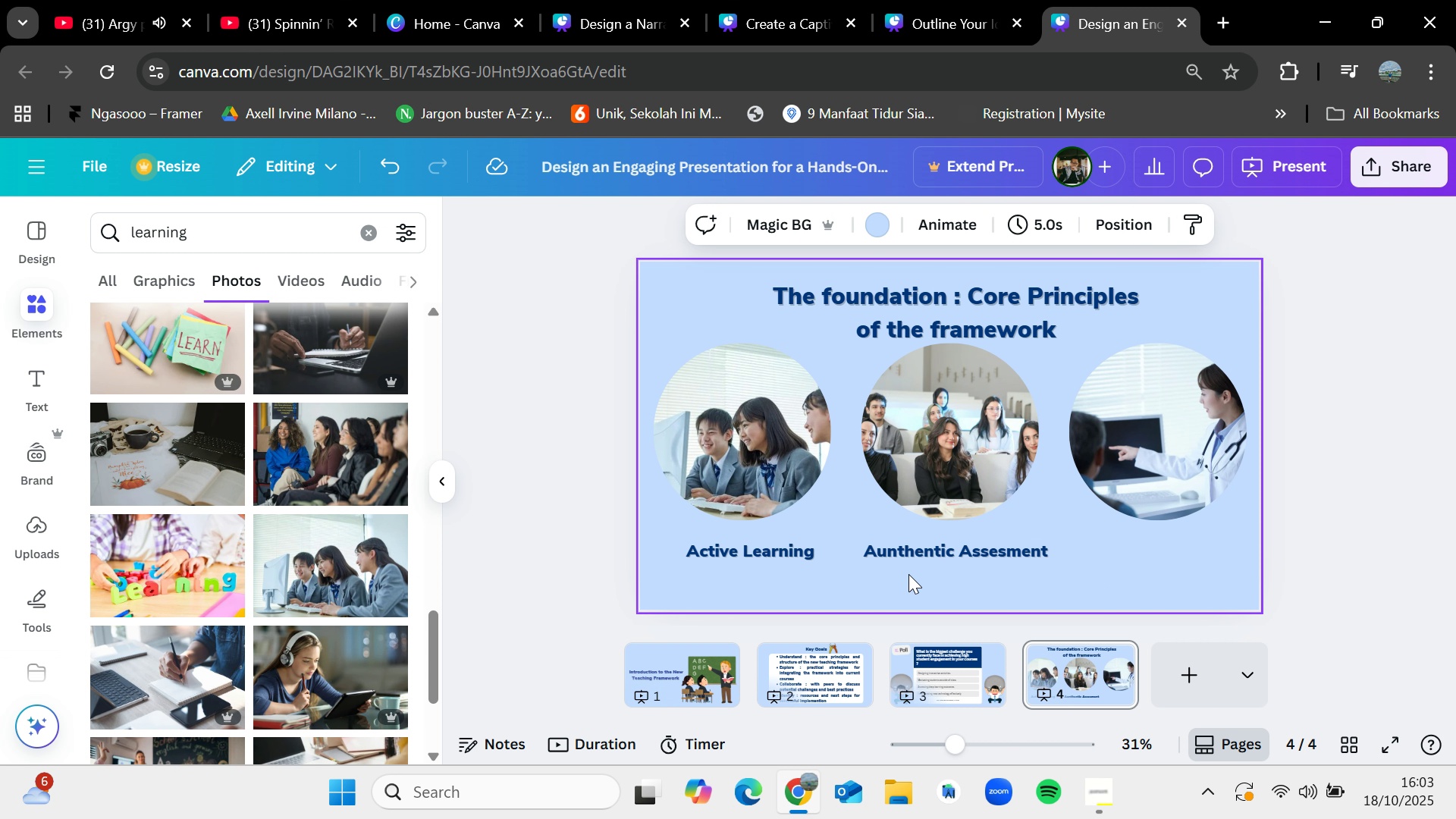 
key(Control+V)
 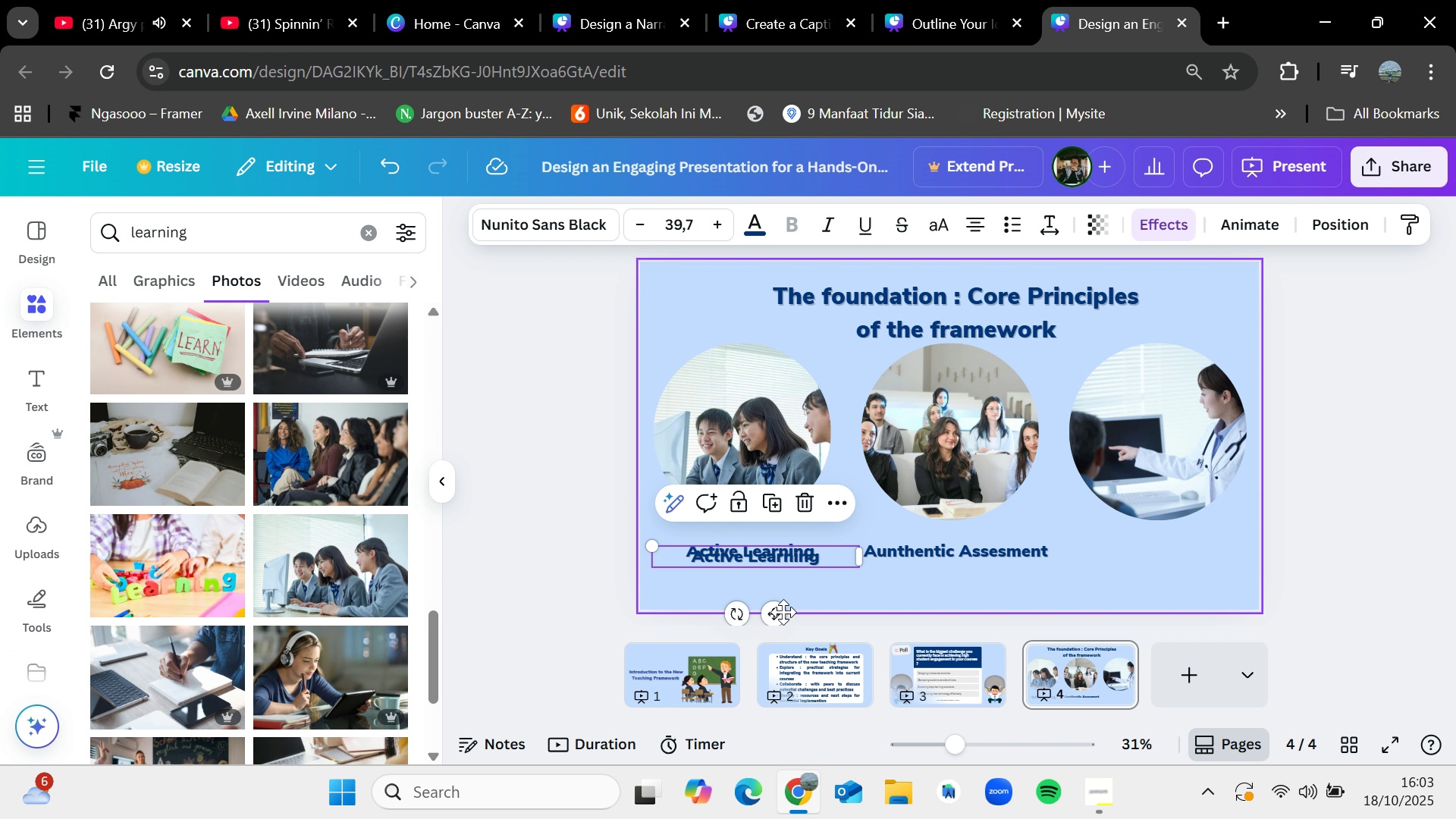 
left_click_drag(start_coordinate=[780, 613], to_coordinate=[1197, 609])
 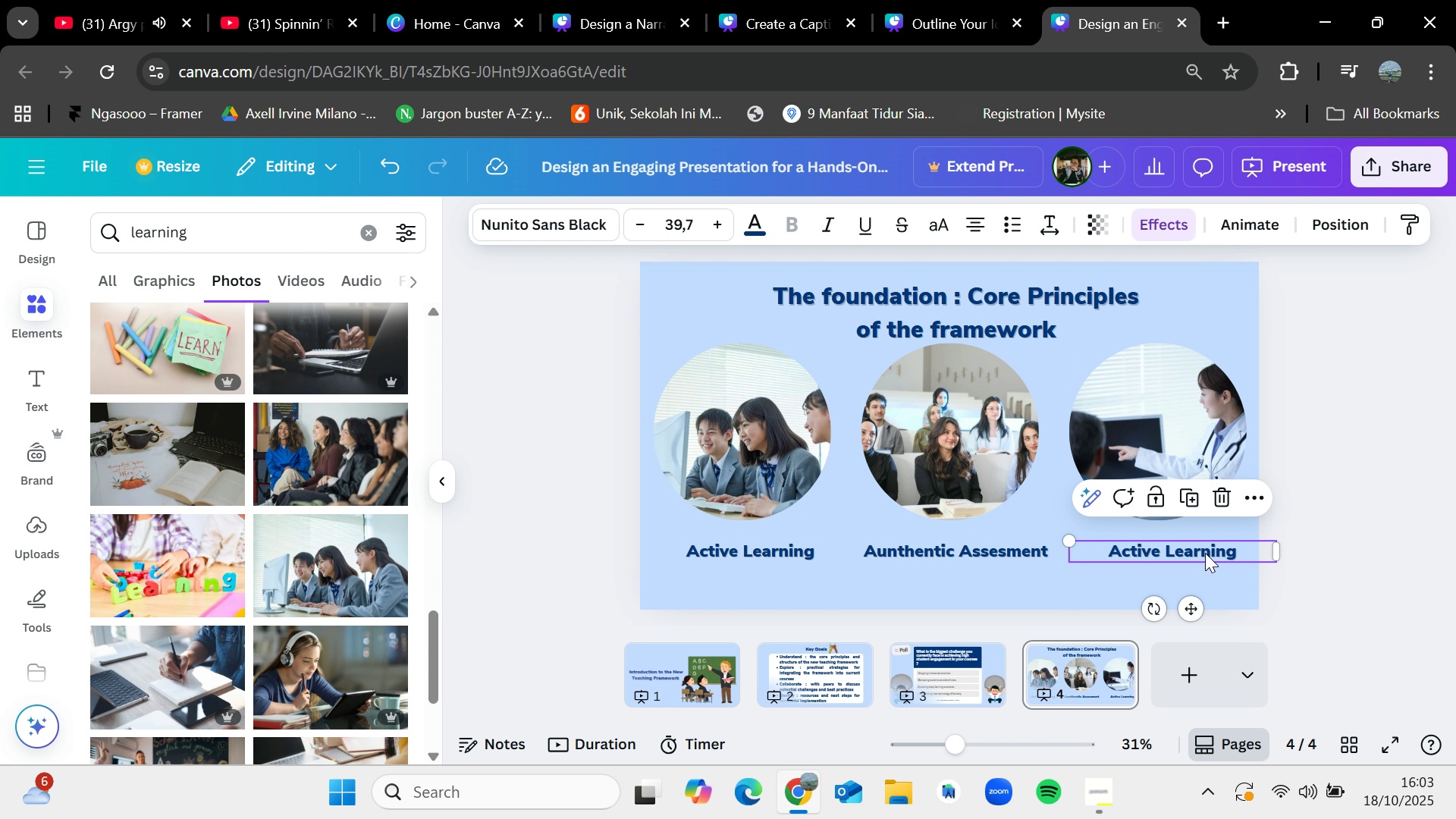 
double_click([1205, 553])
 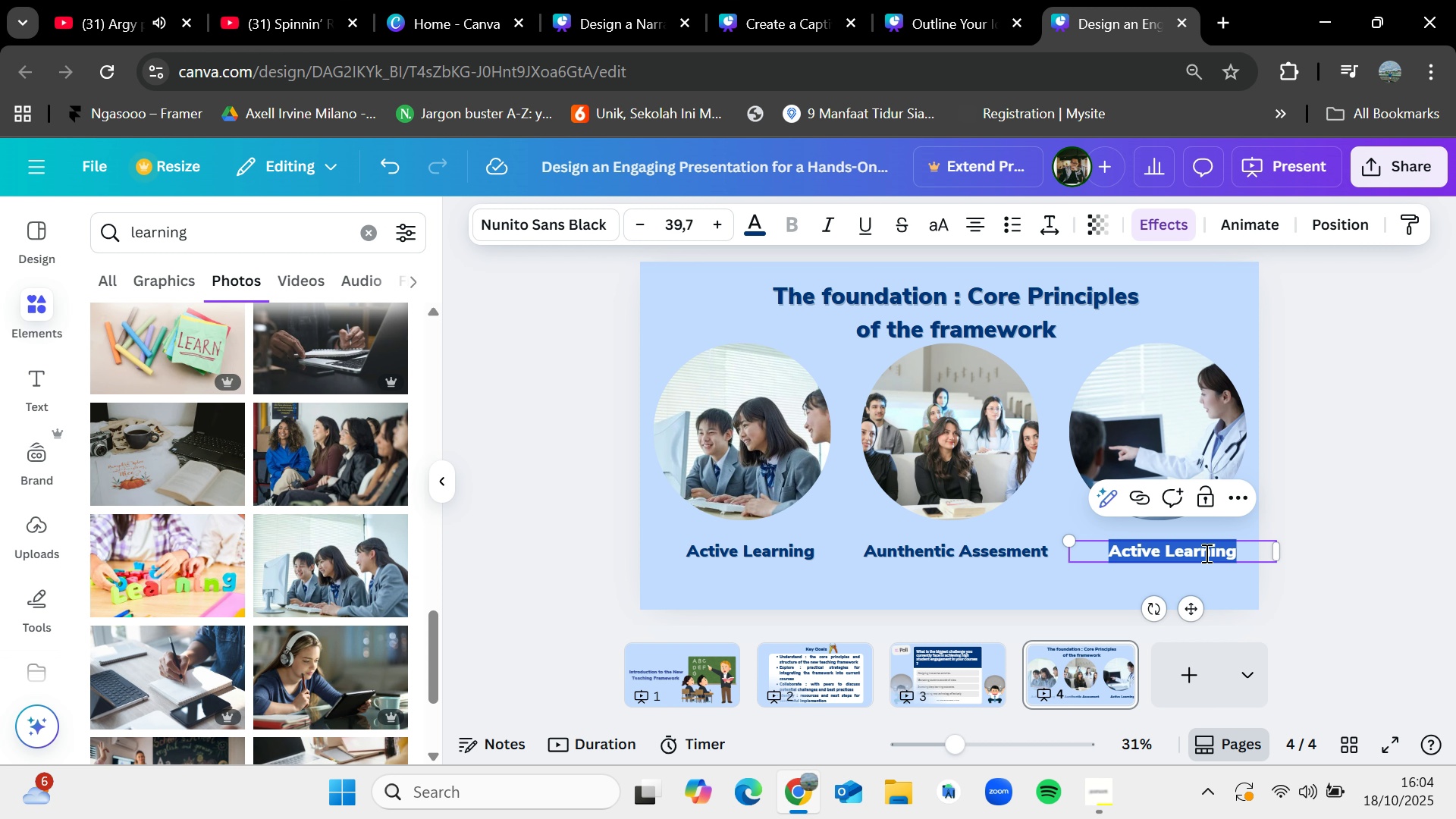 
key(Backspace)
type(Inclusive design)
 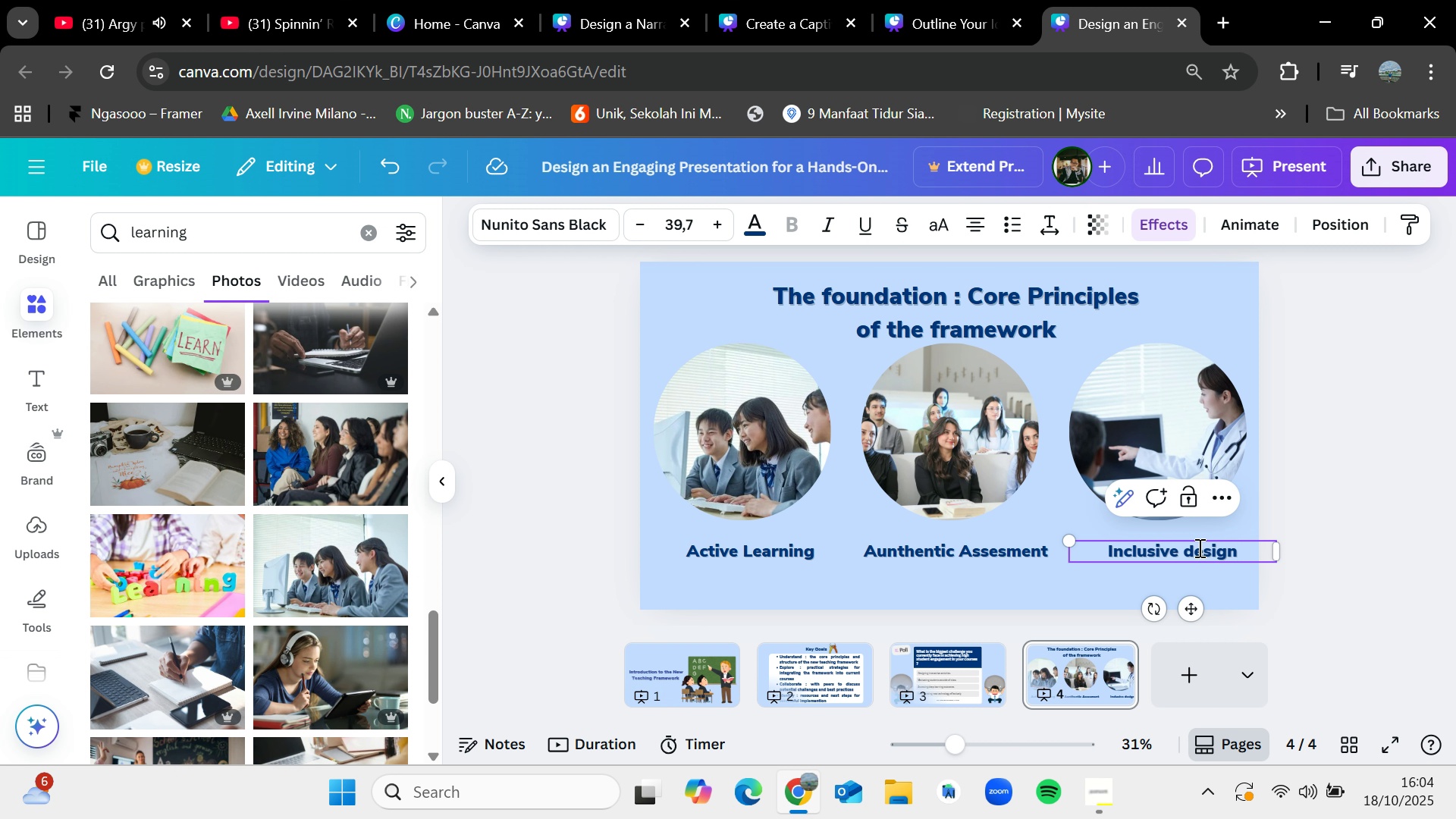 
left_click([1188, 553])
 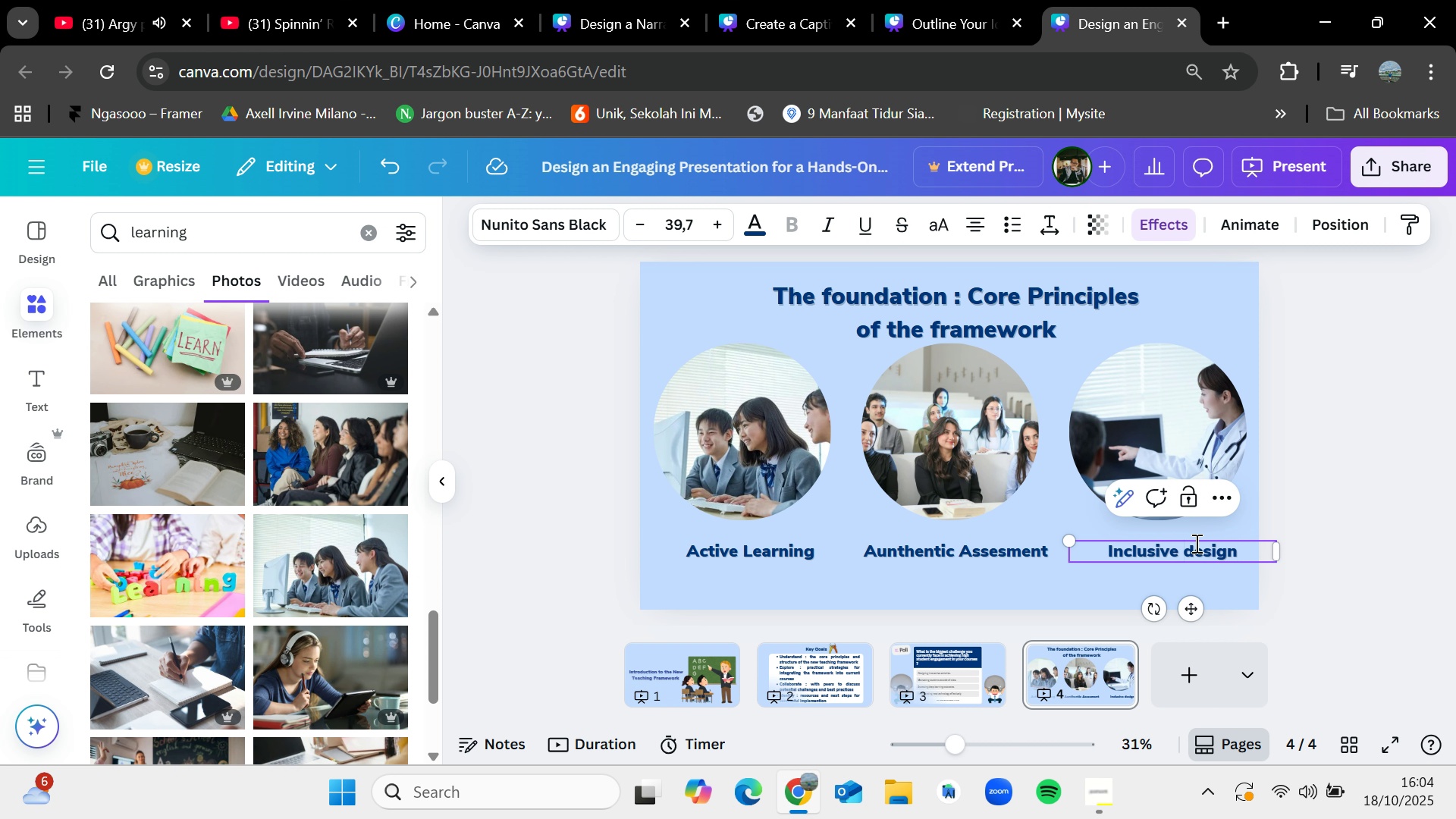 
left_click([1195, 543])
 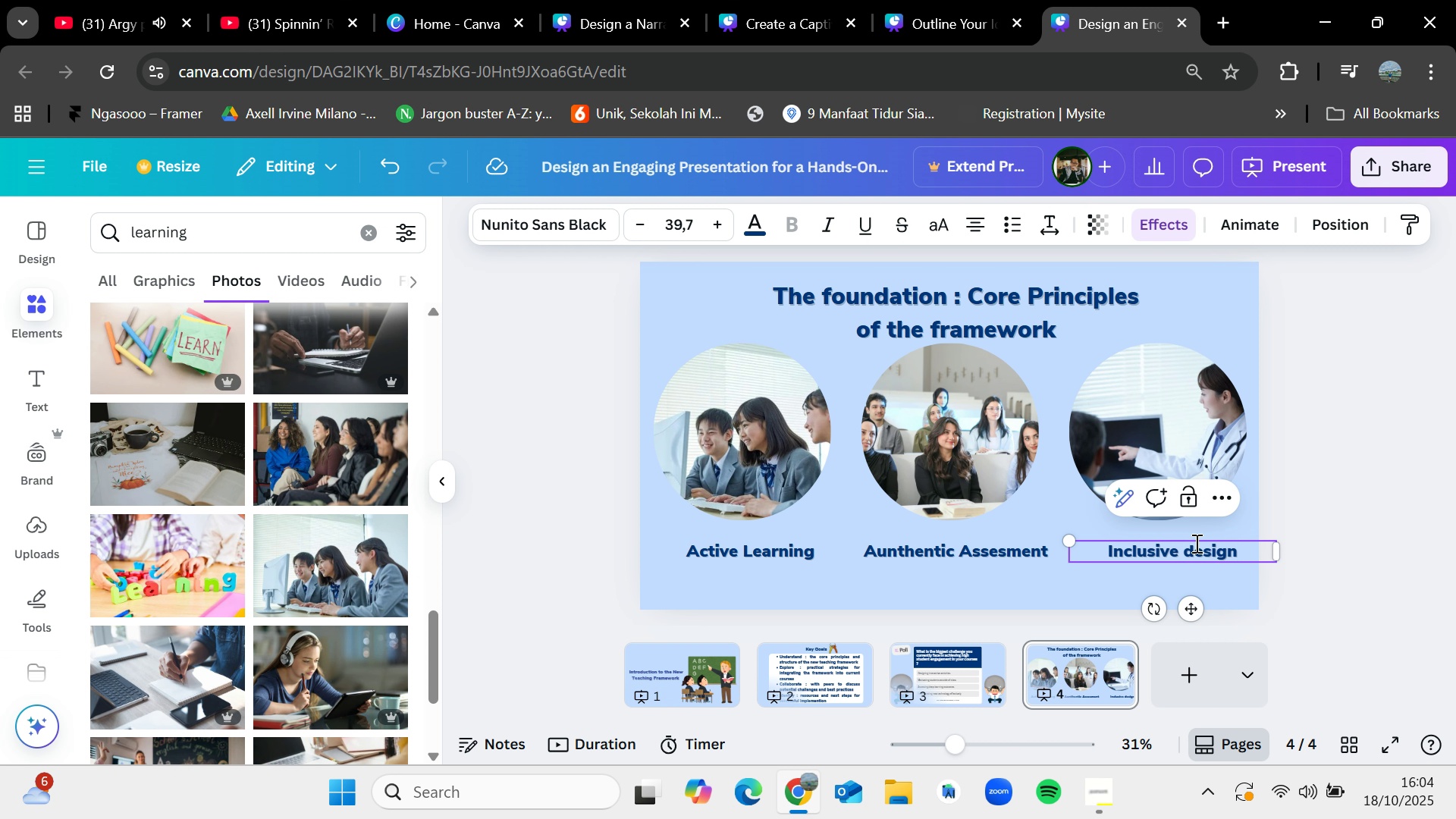 
key(Backspace)
 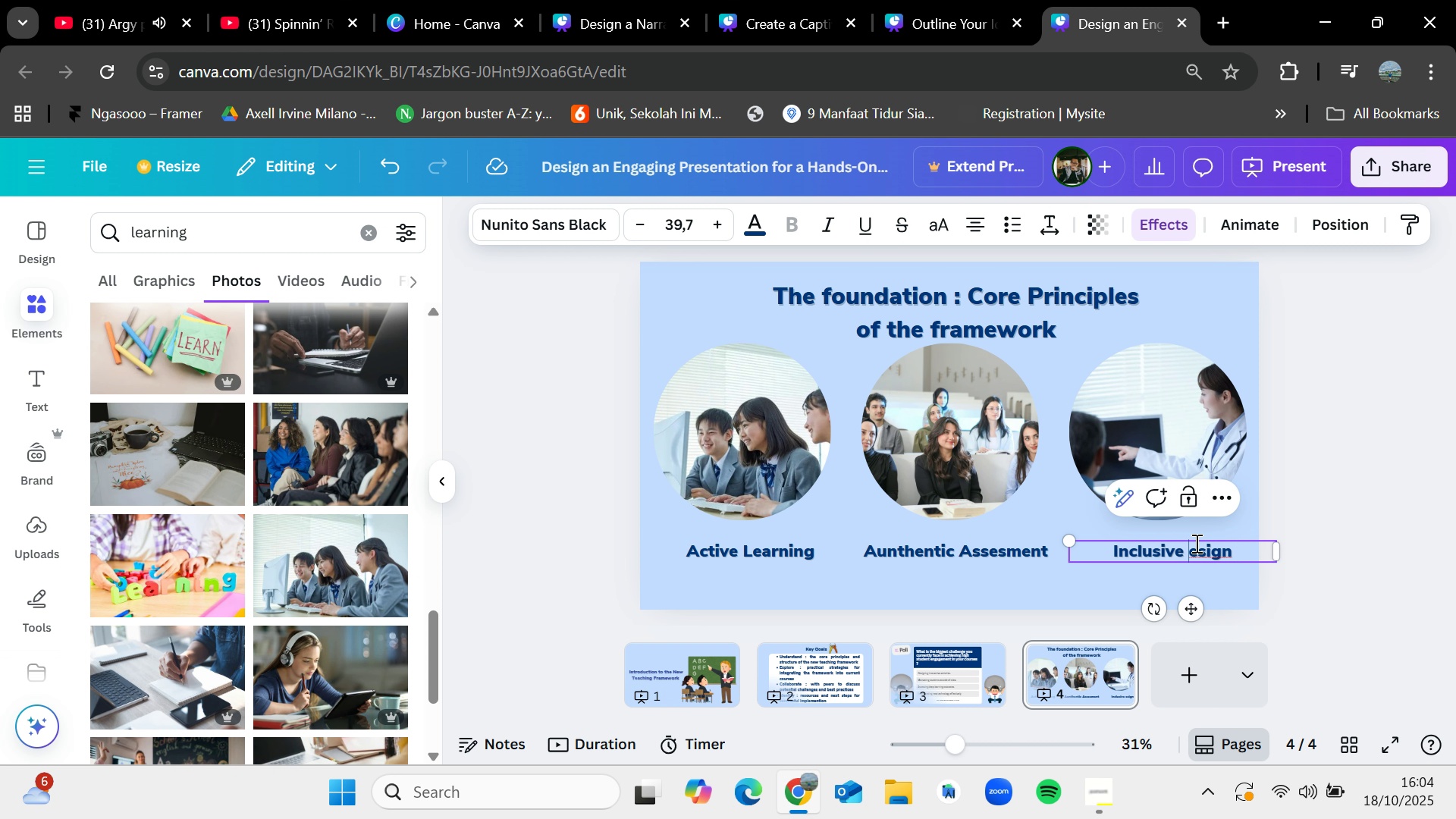 
key(Shift+D)
 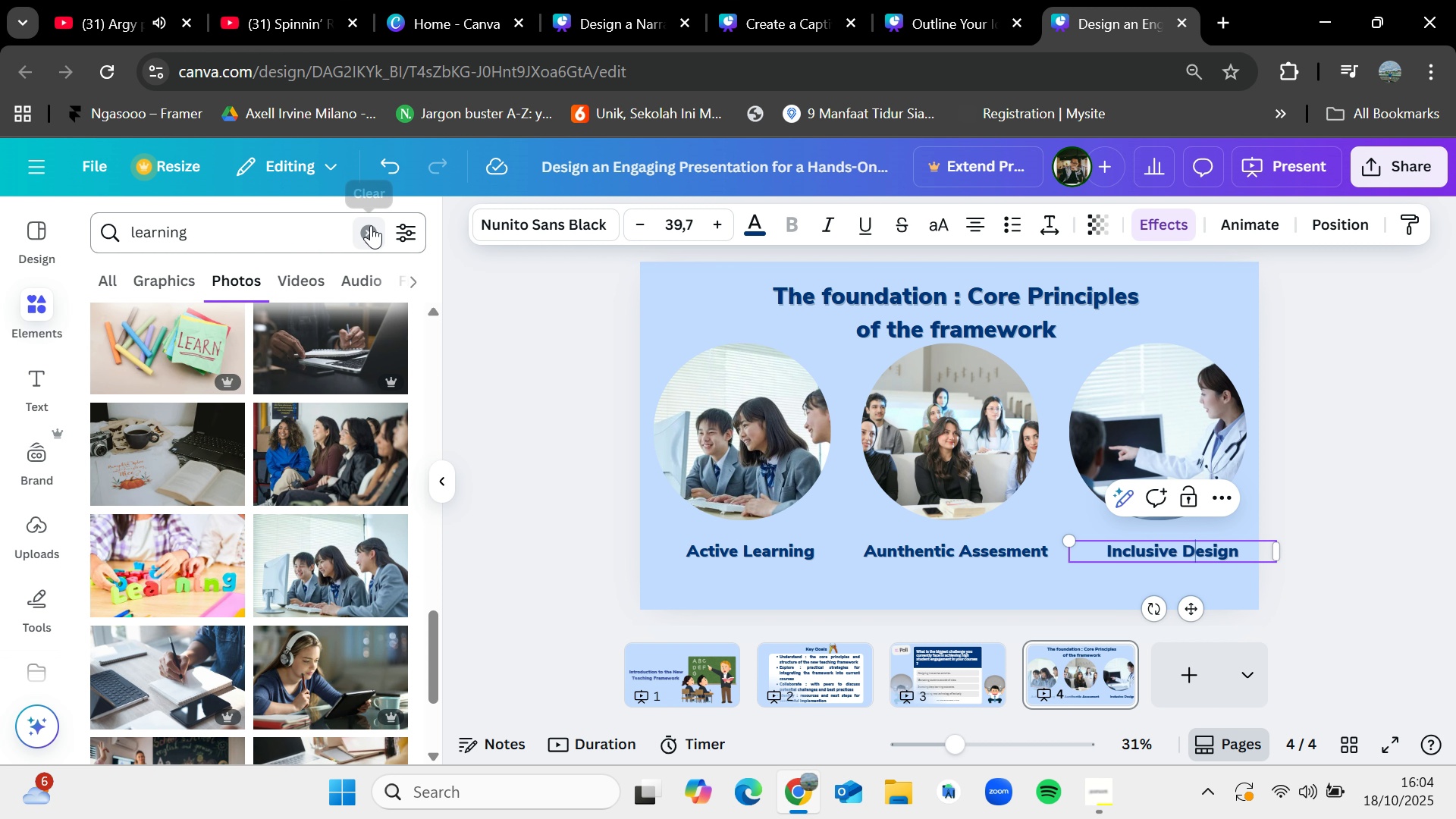 
type(assesment)
 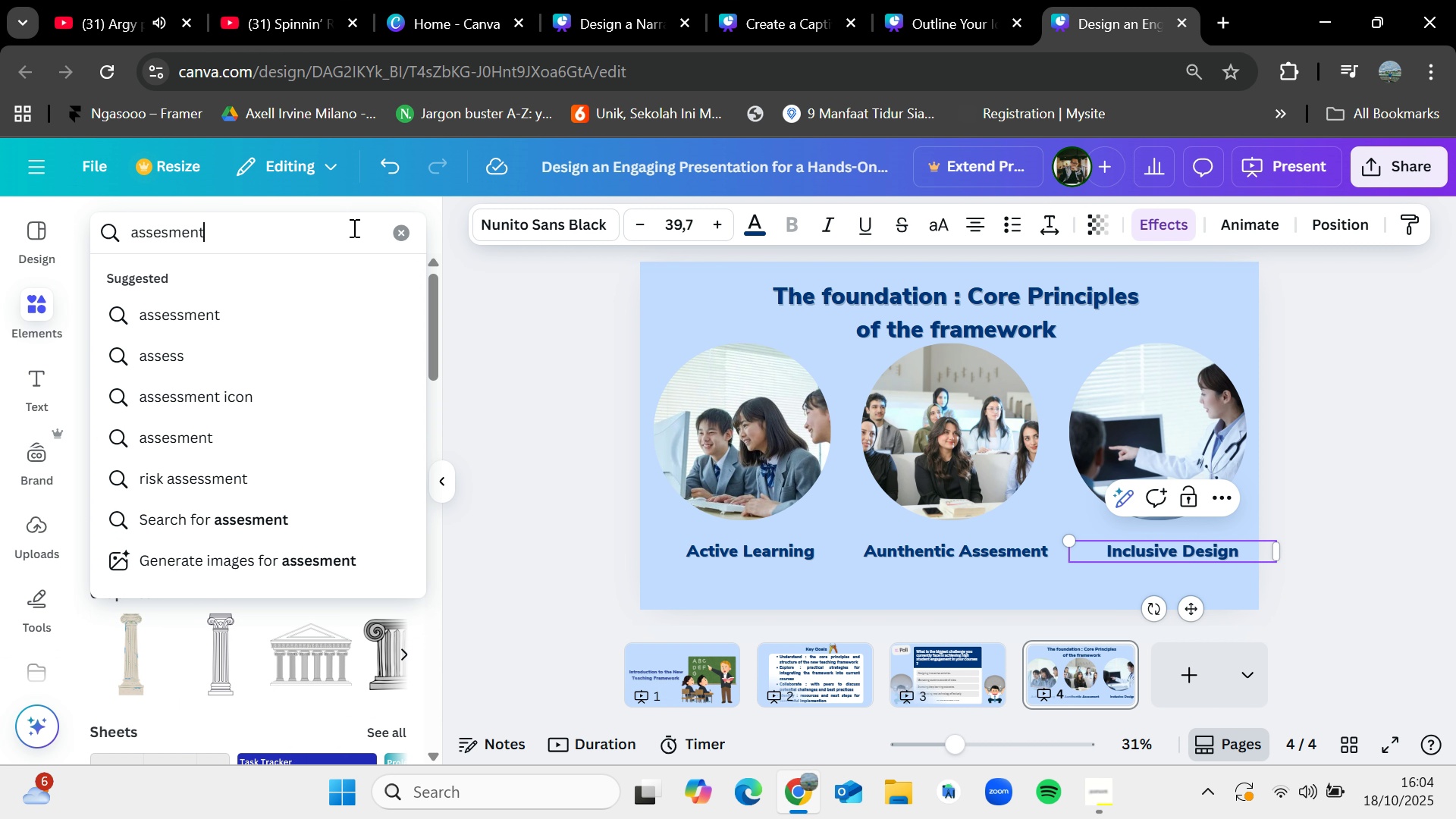 
key(Enter)
 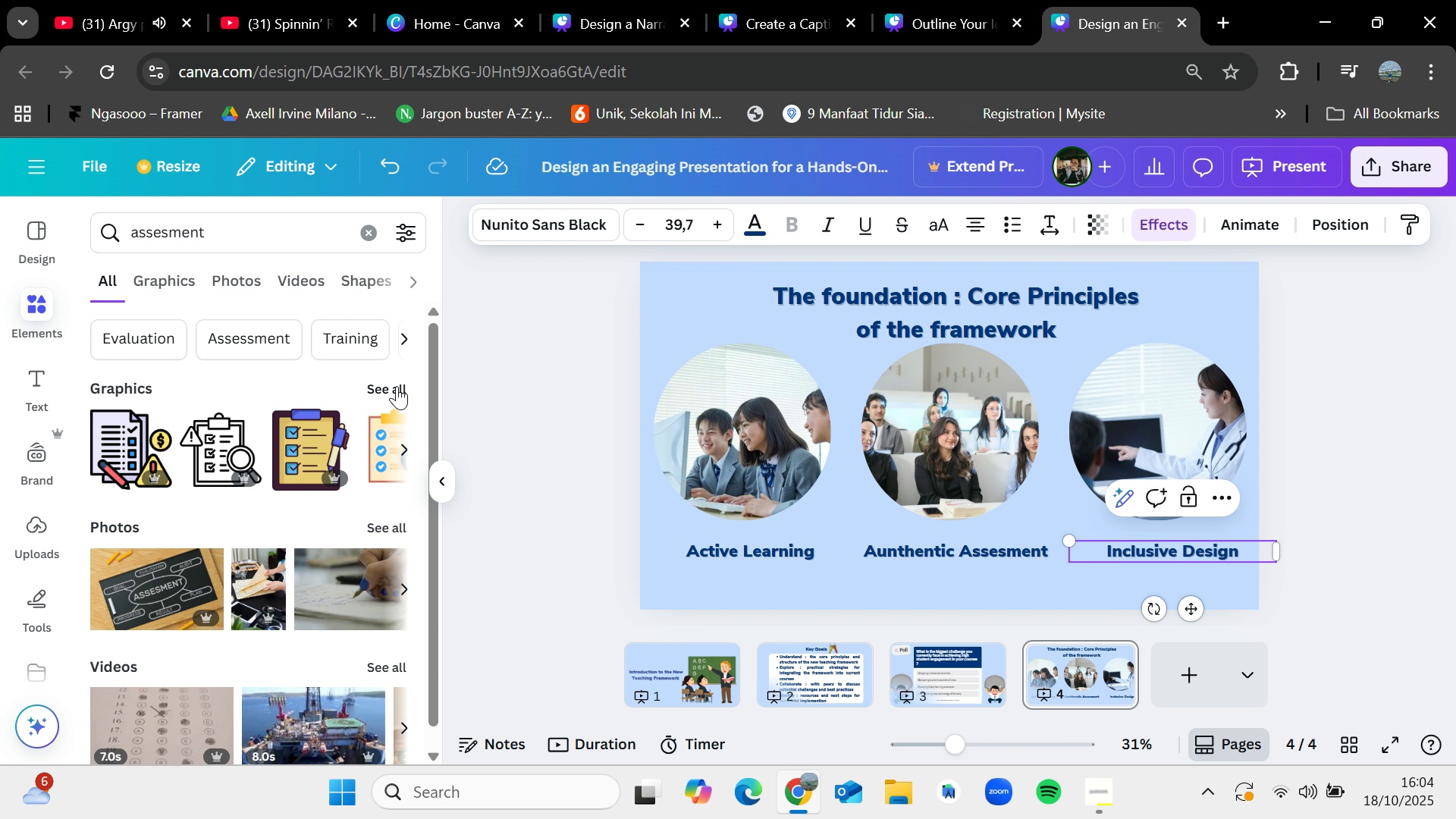 
left_click([394, 519])
 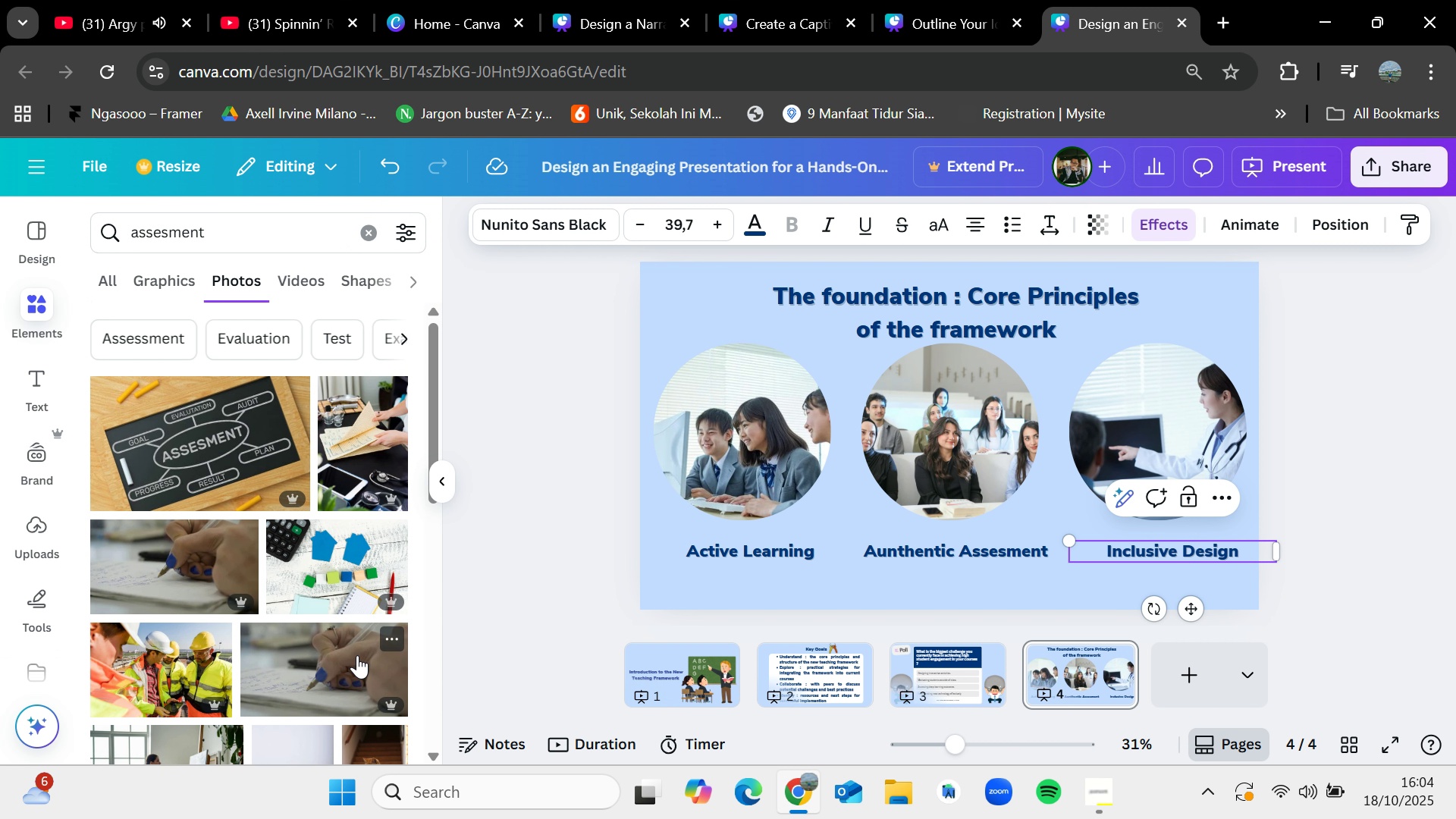 
left_click_drag(start_coordinate=[362, 463], to_coordinate=[931, 439])
 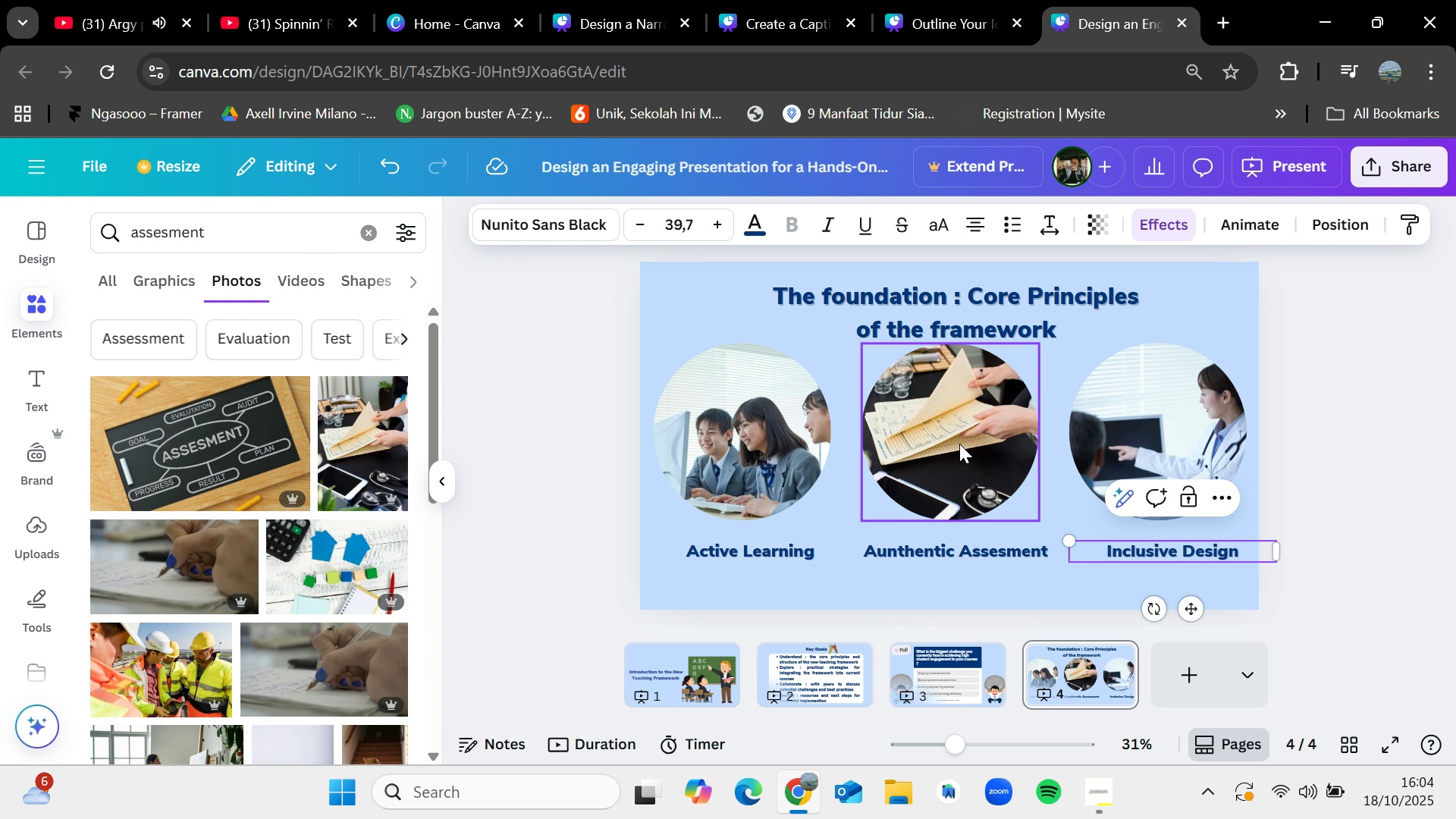 
left_click([1365, 406])
 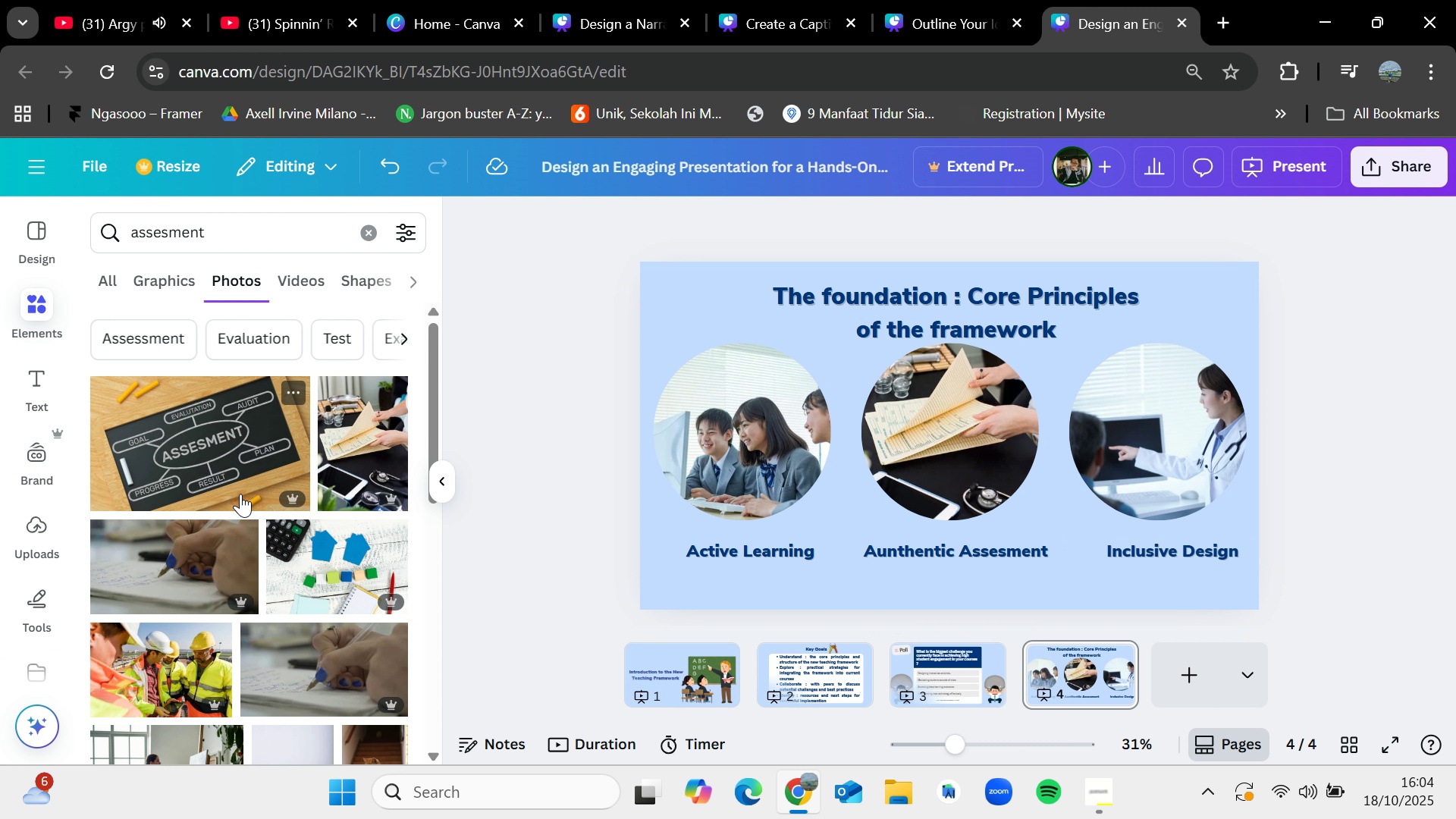 
wait(6.36)
 